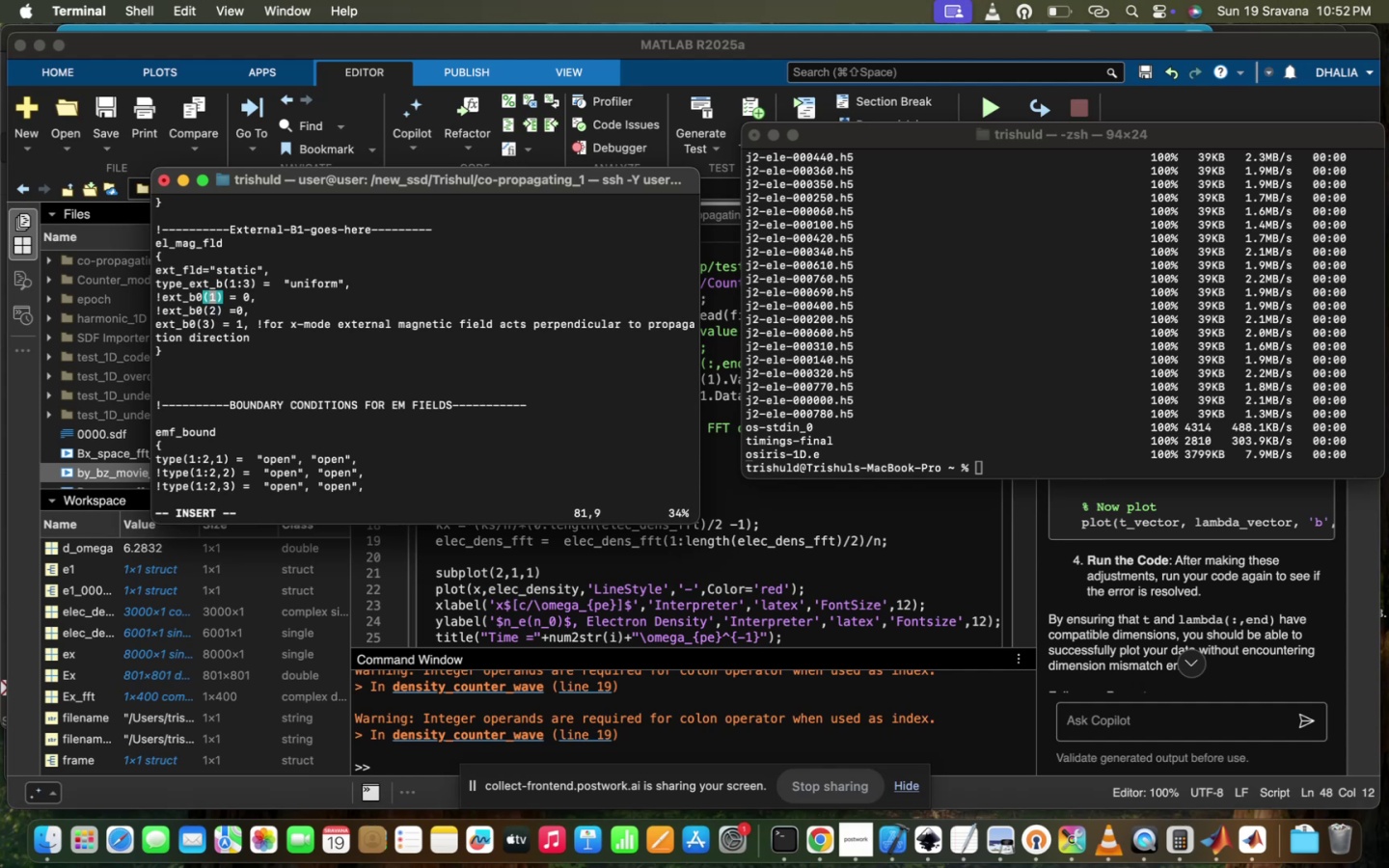 
key(ArrowRight)
 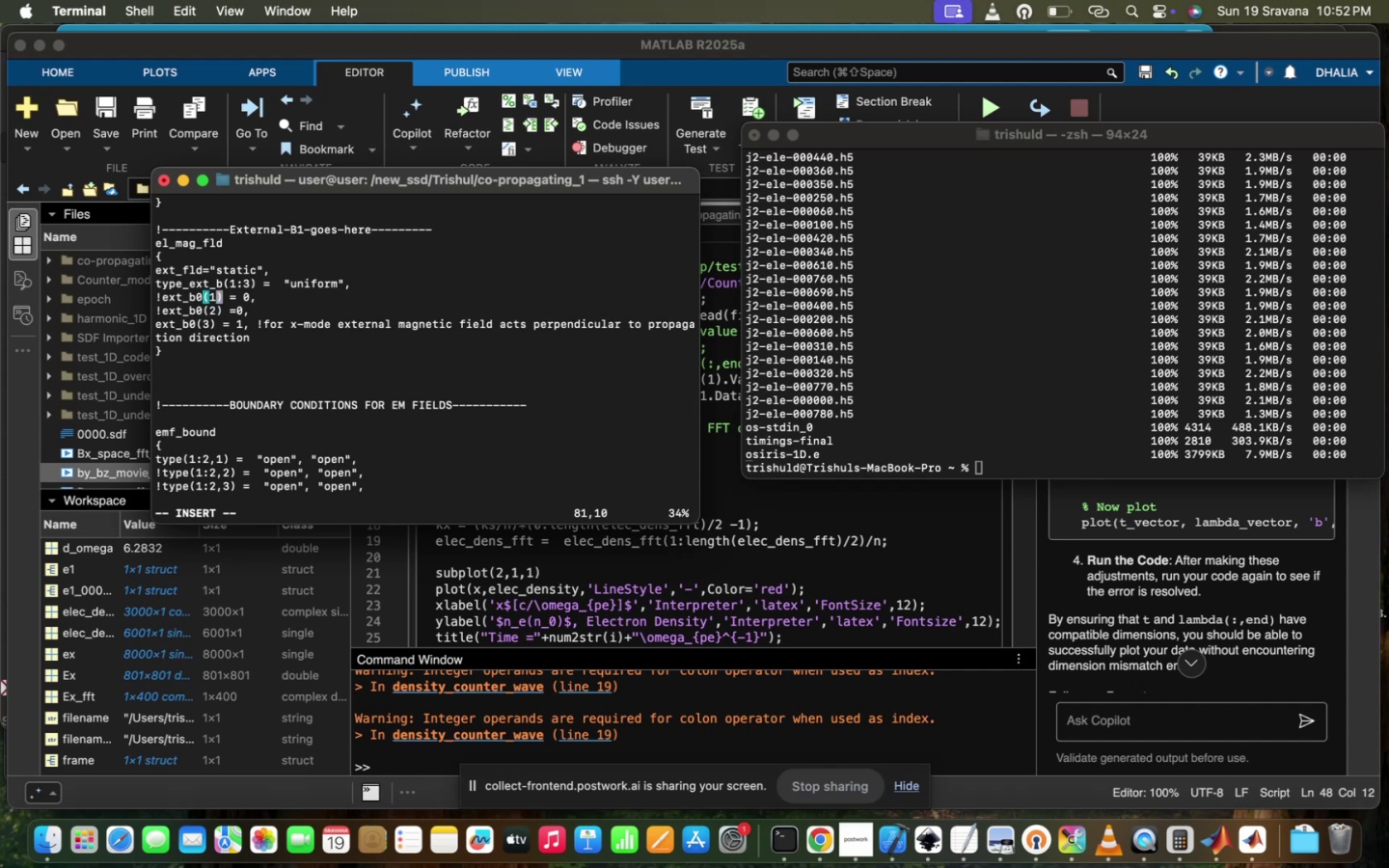 
key(ArrowRight)
 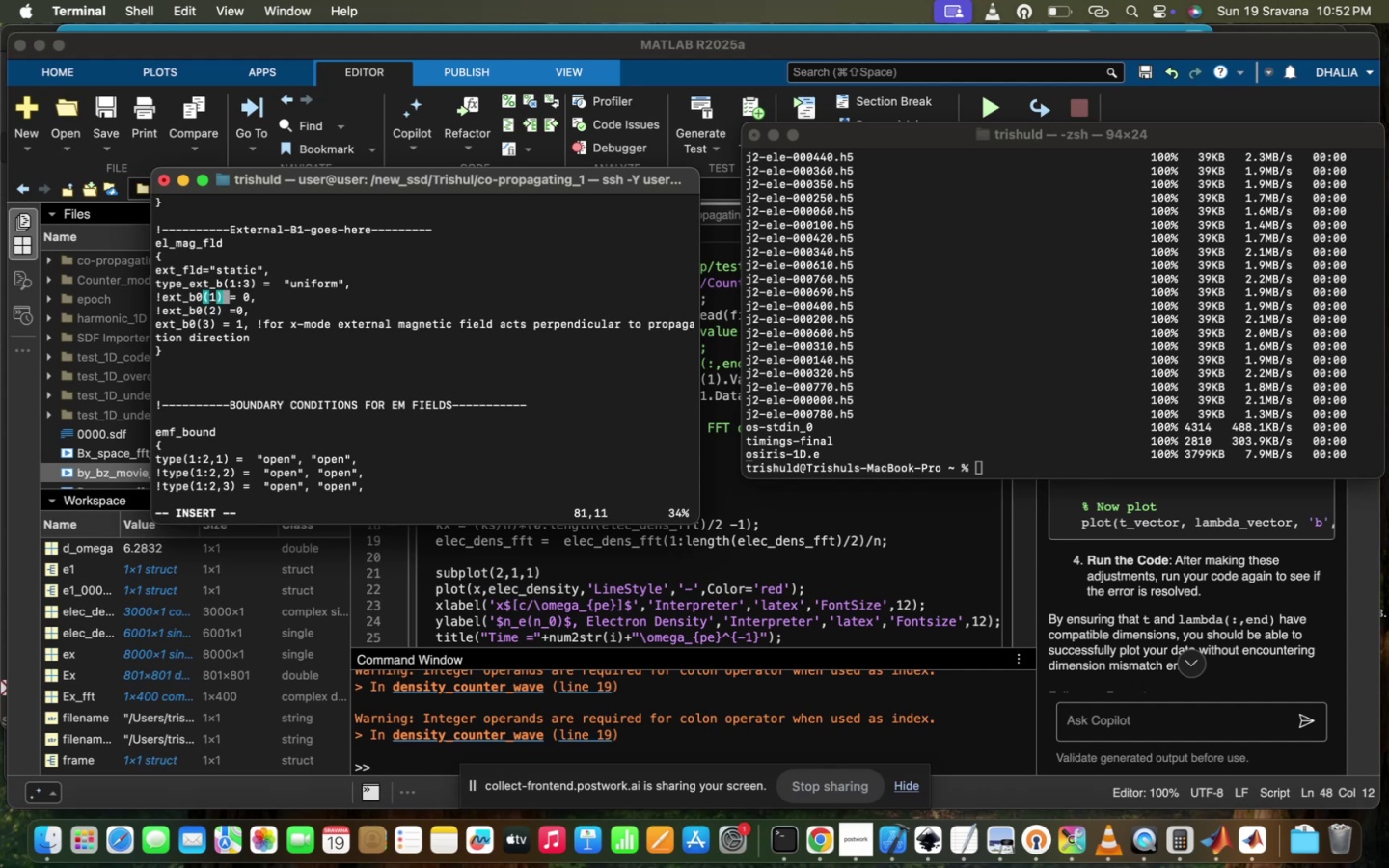 
key(ArrowRight)
 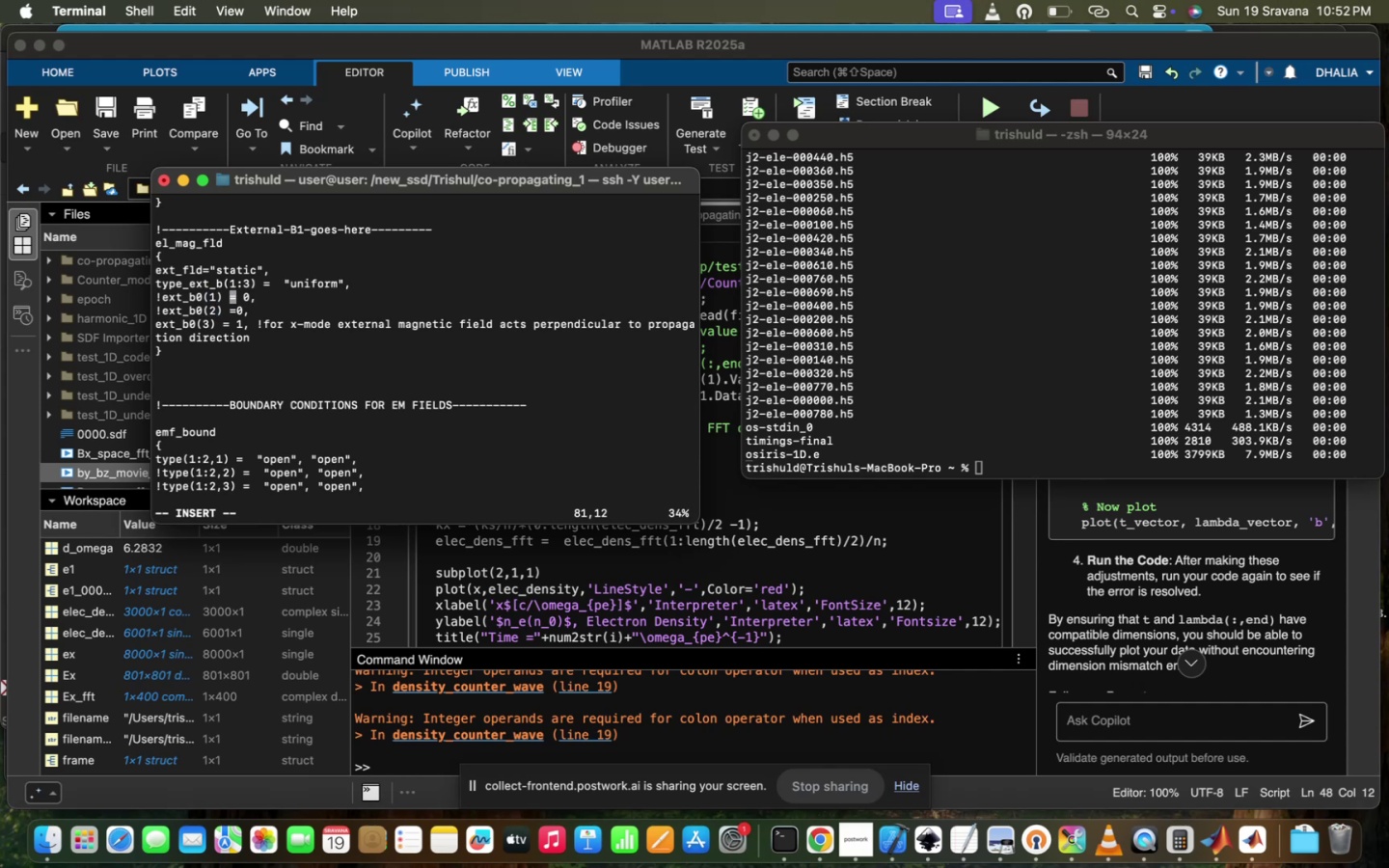 
key(ArrowRight)
 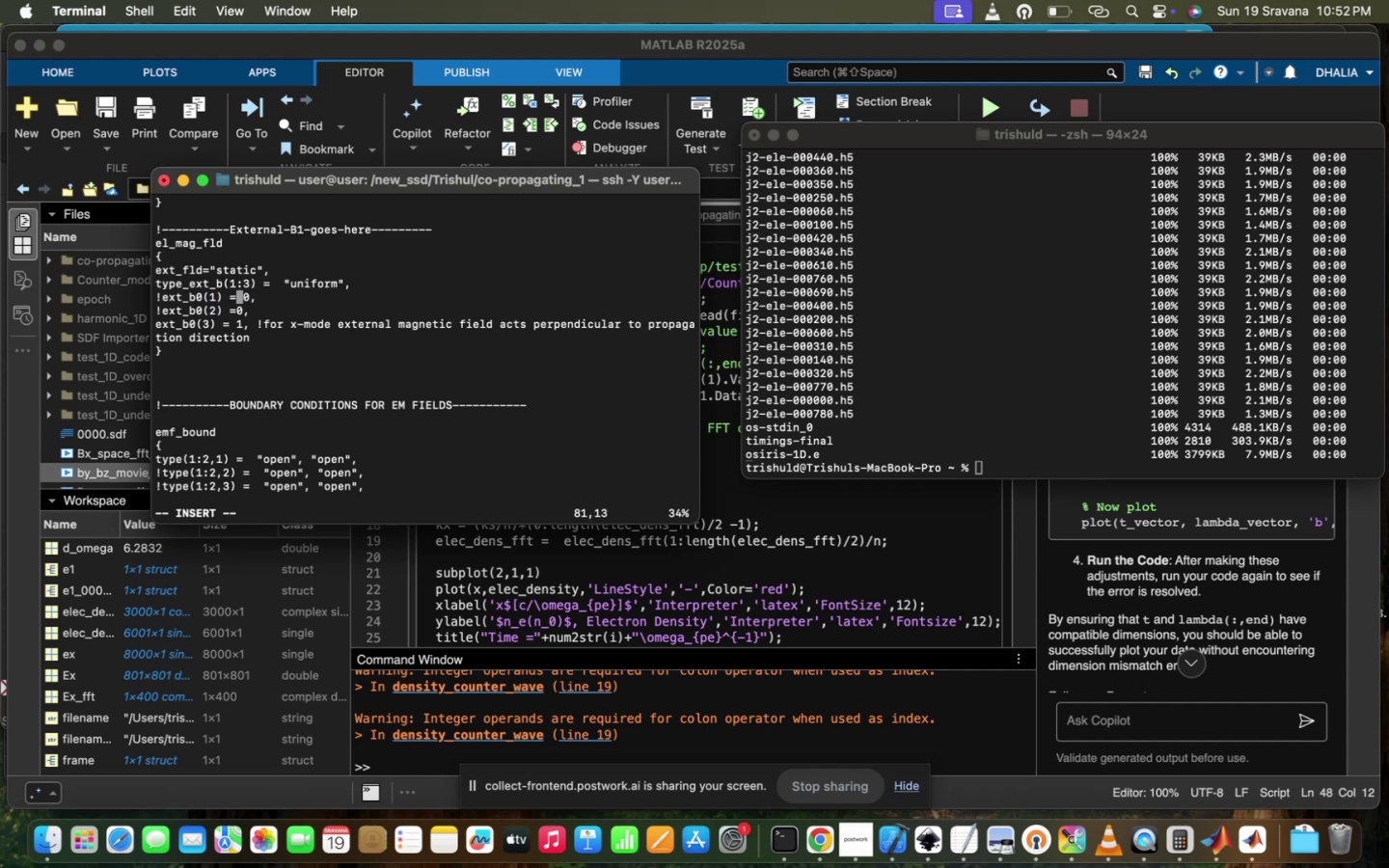 
key(ArrowRight)
 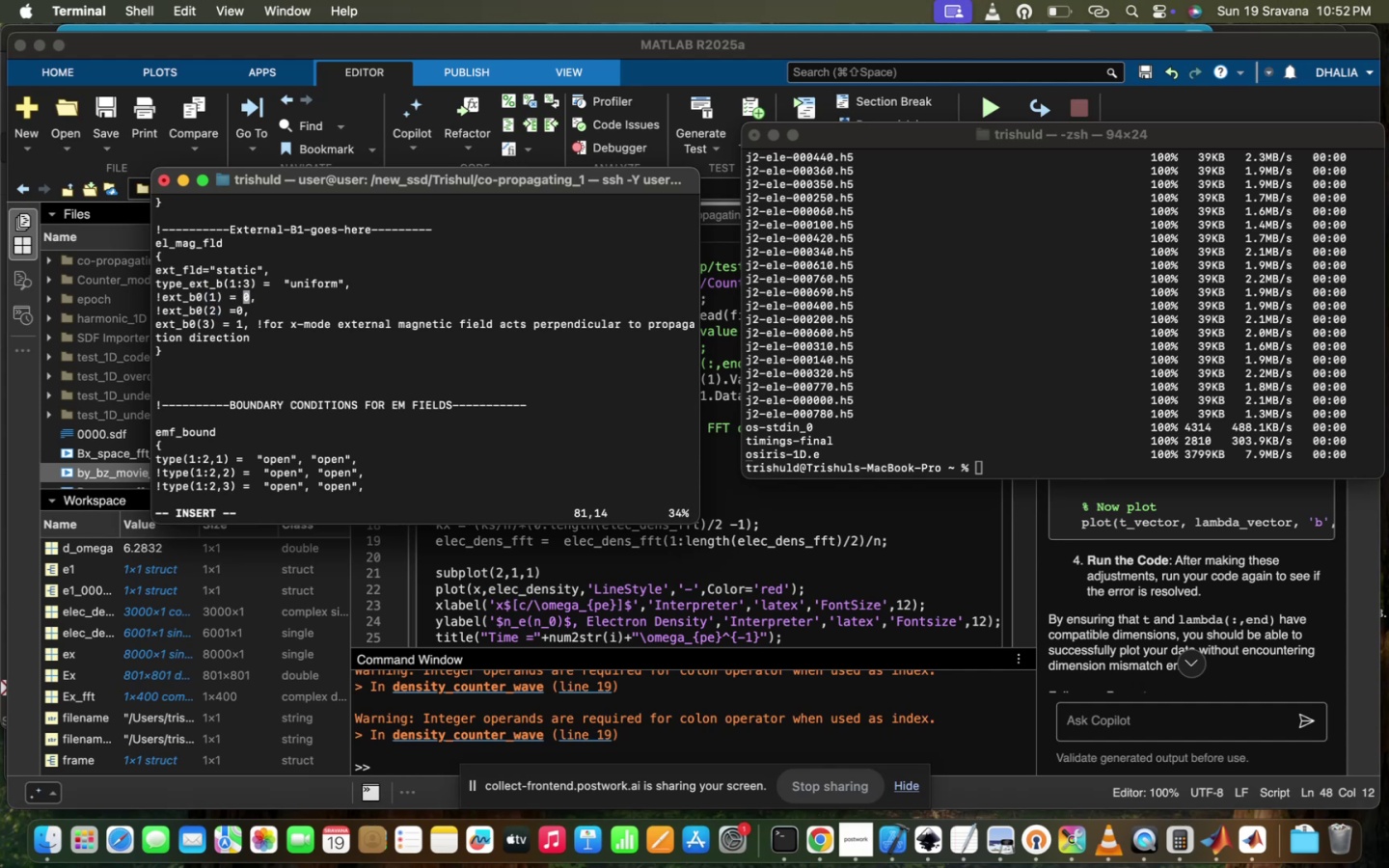 
key(ArrowRight)
 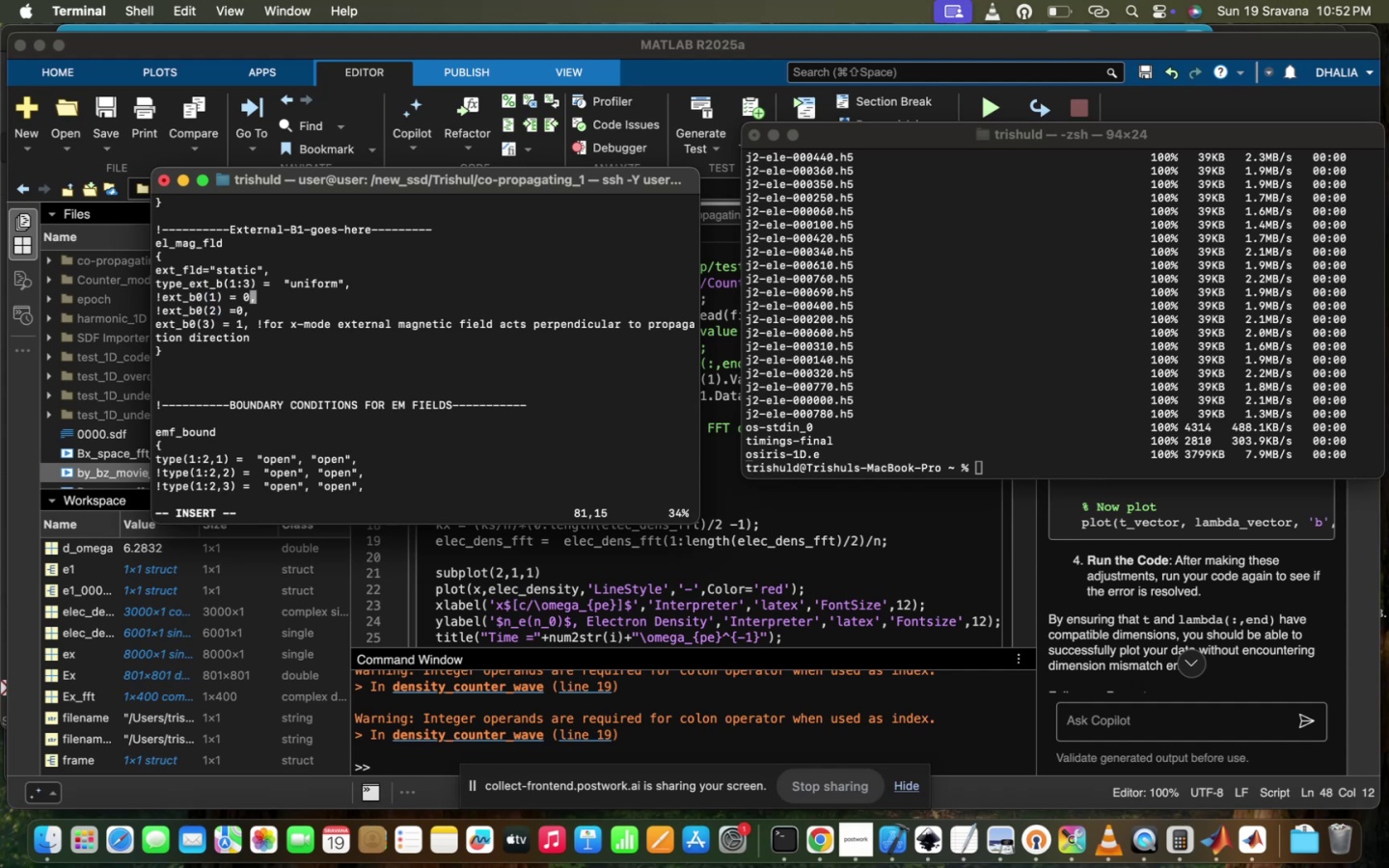 
key(I)
 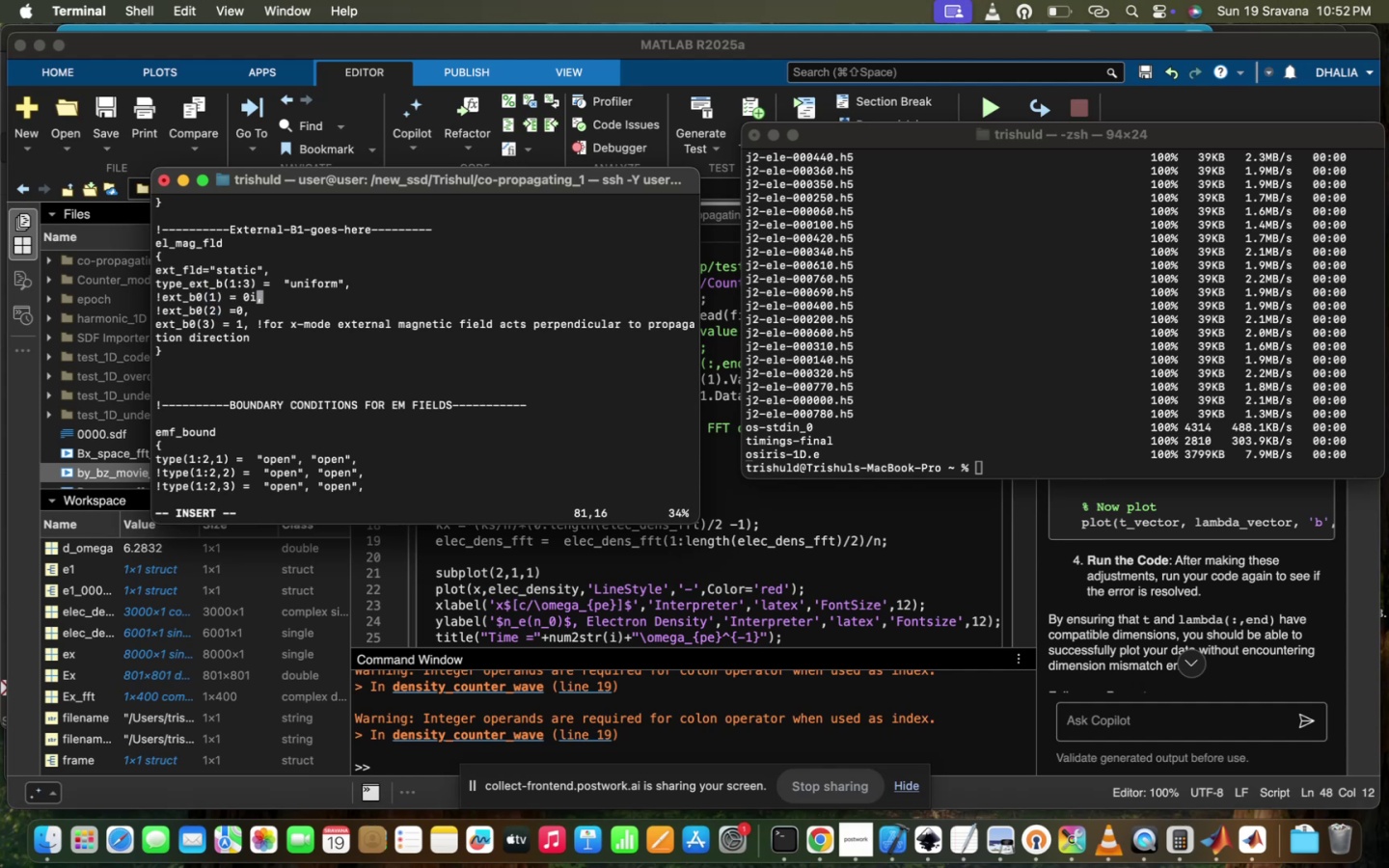 
key(Backspace)
 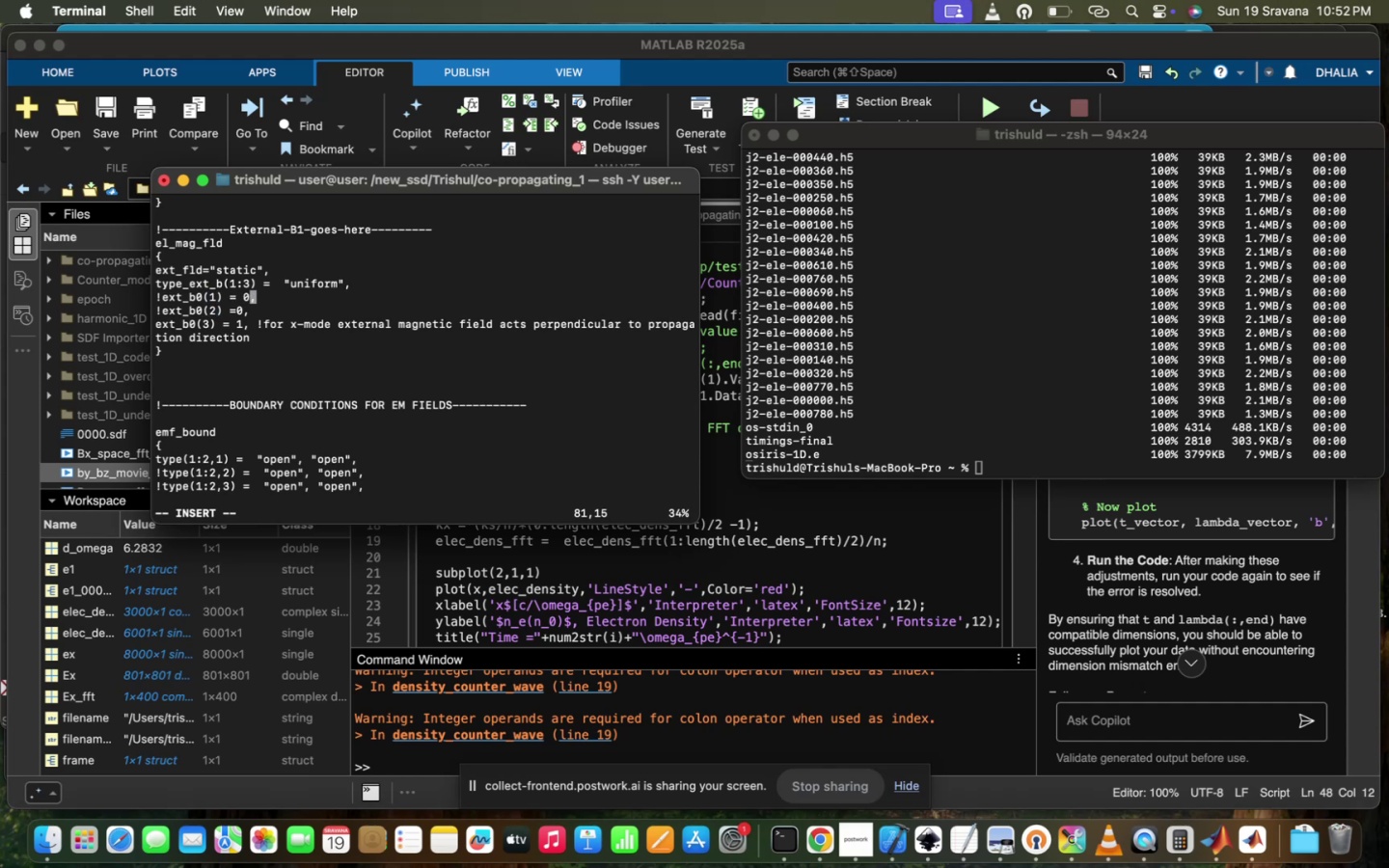 
key(Backspace)
 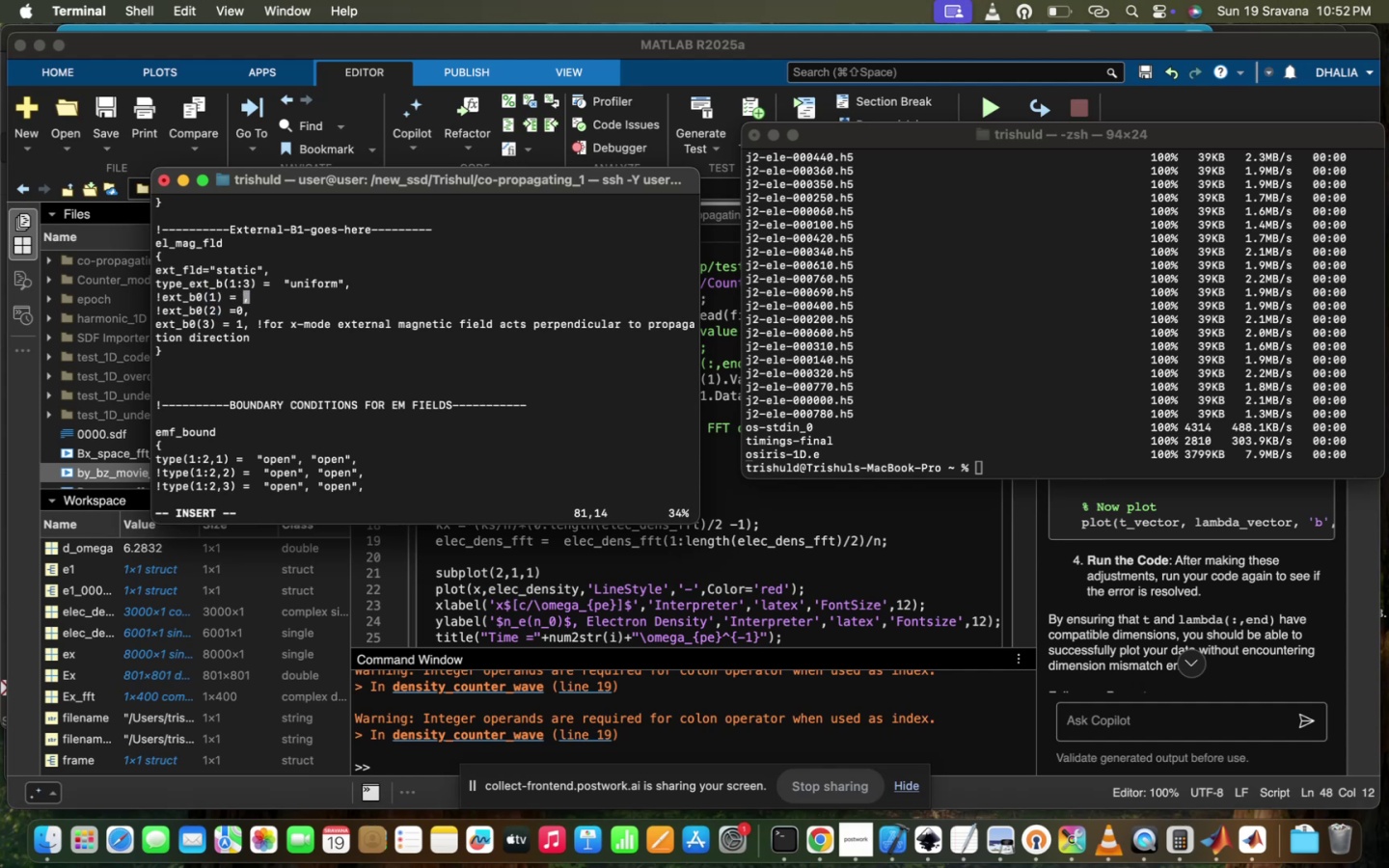 
key(2)
 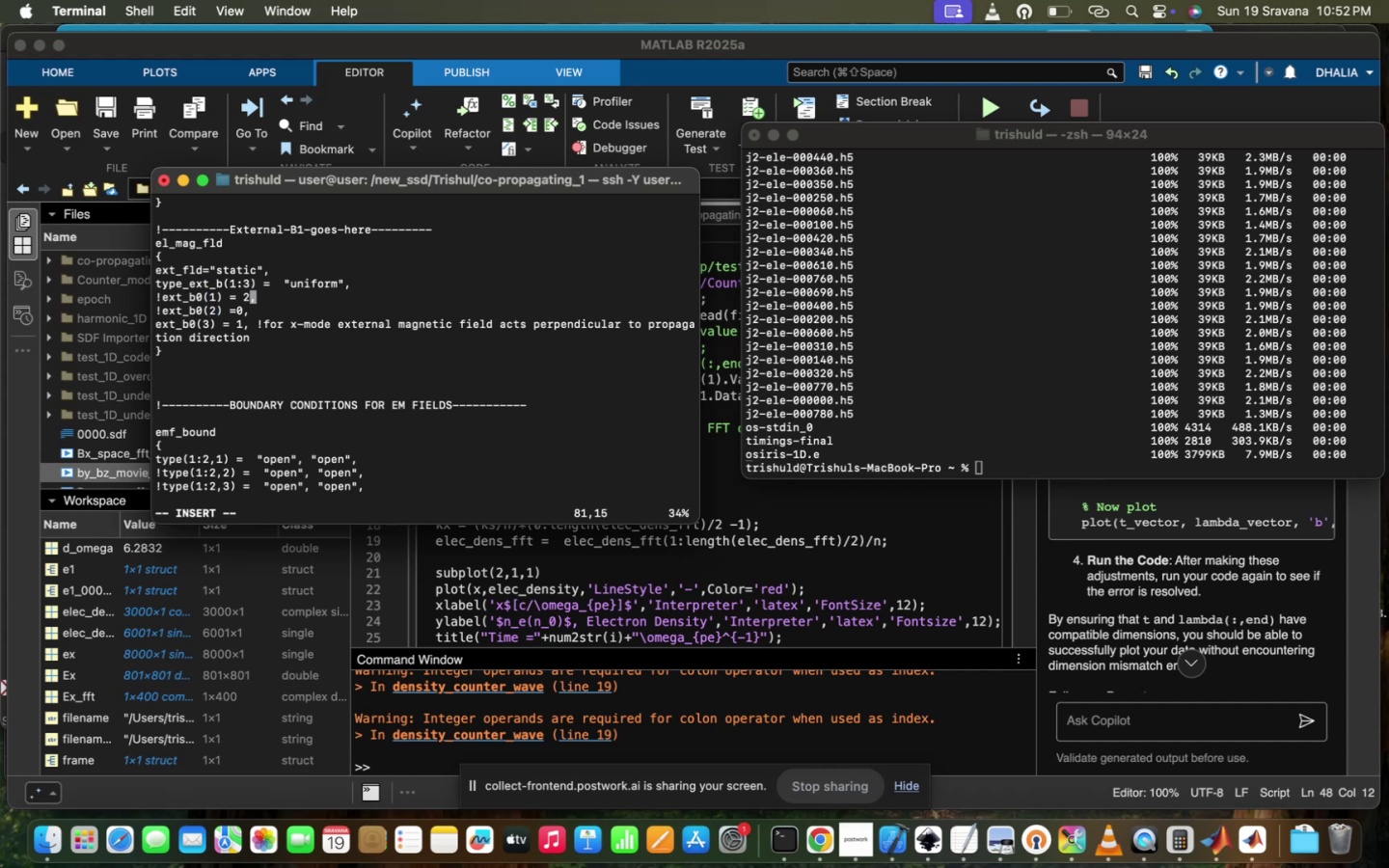 
hold_key(key=ArrowLeft, duration=1.43)
 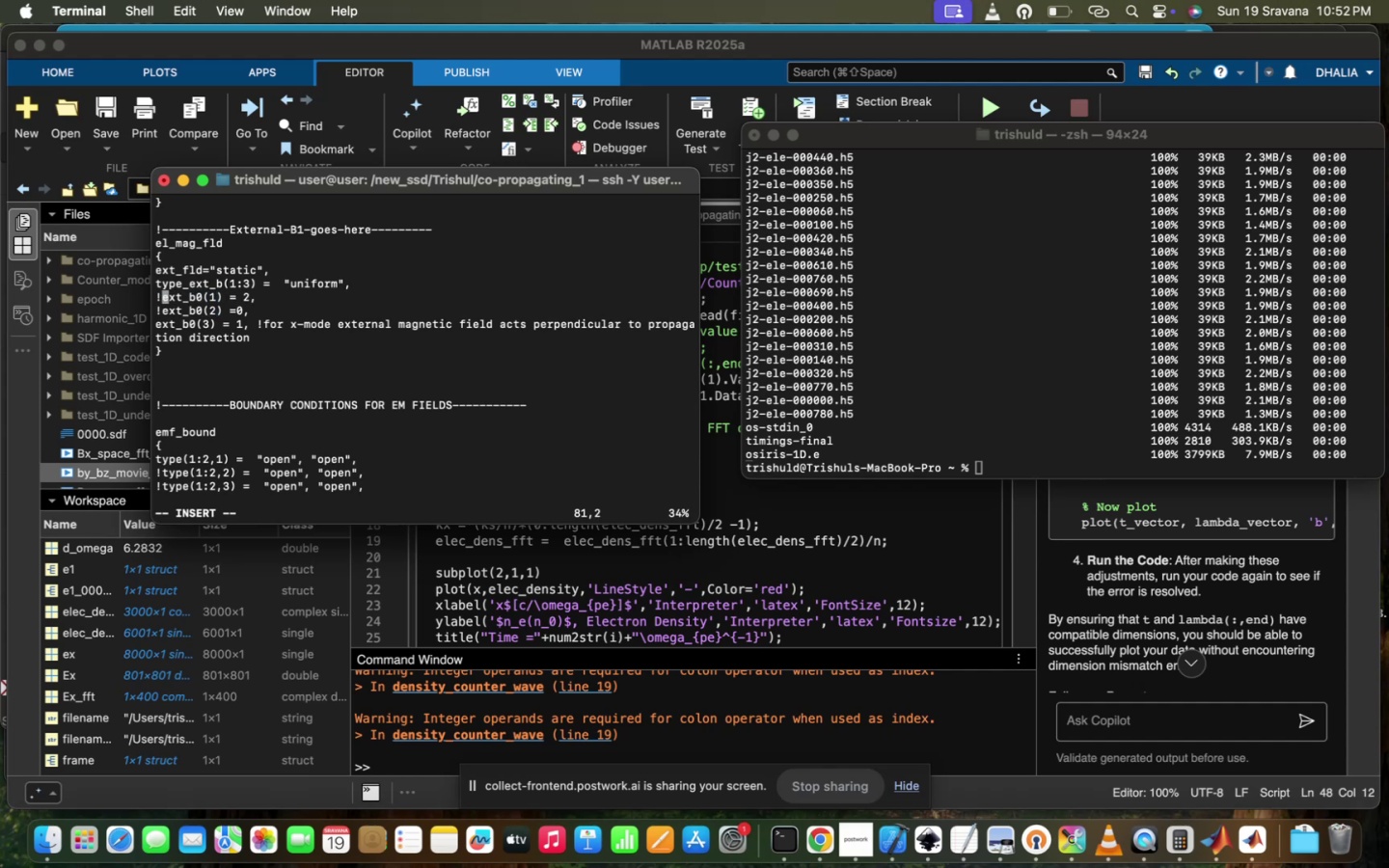 
key(Backspace)
 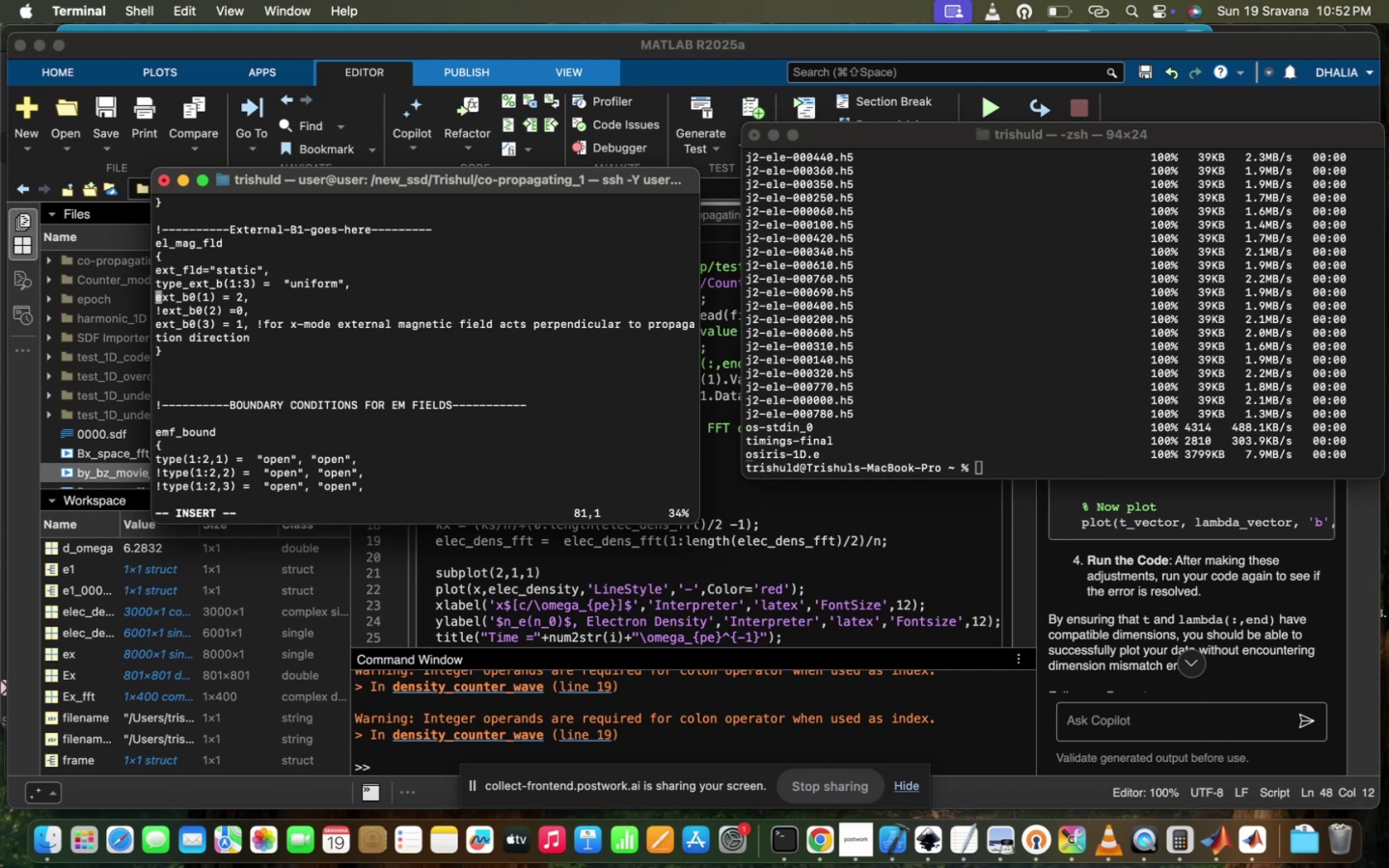 
key(ArrowDown)
 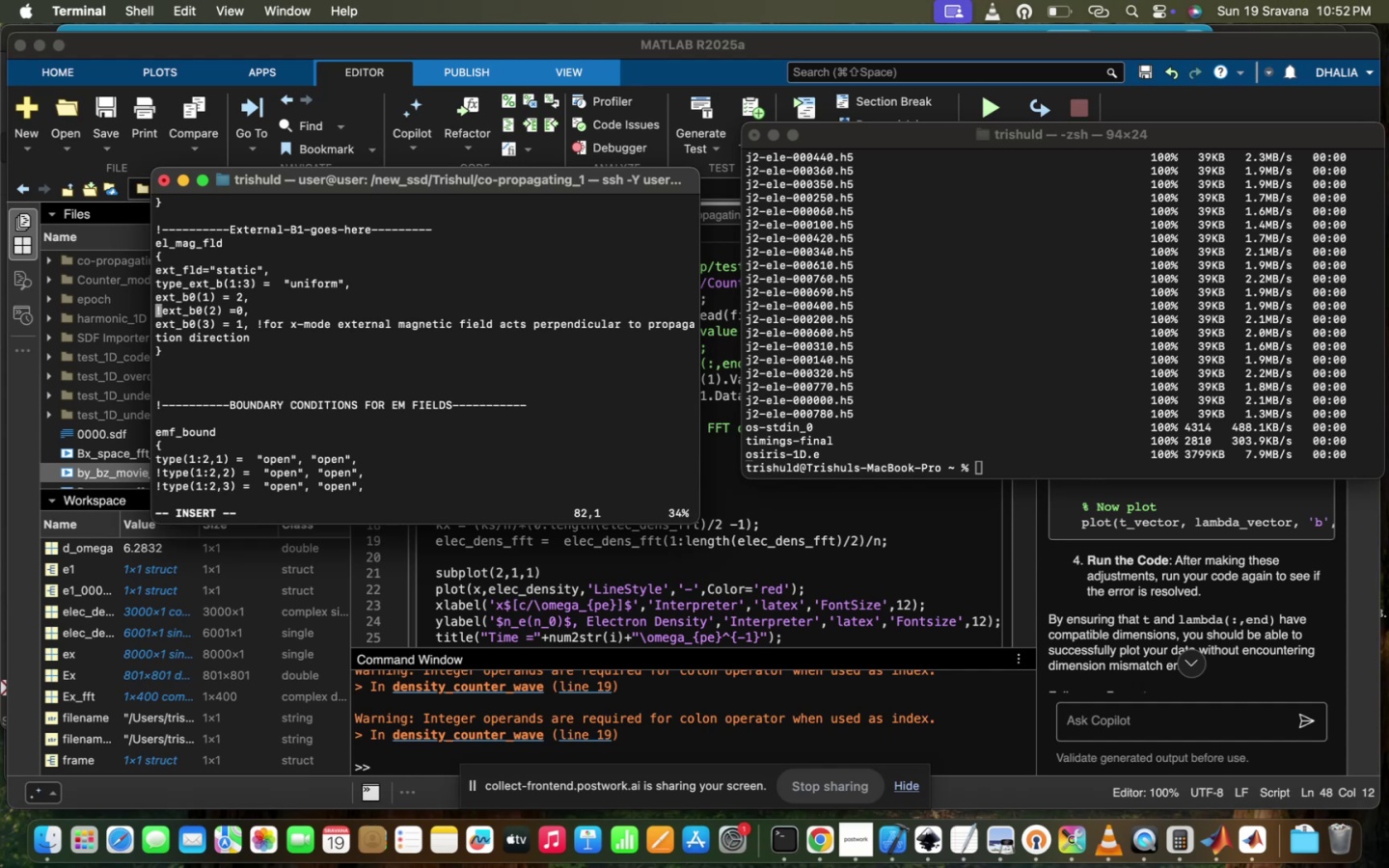 
key(ArrowDown)
 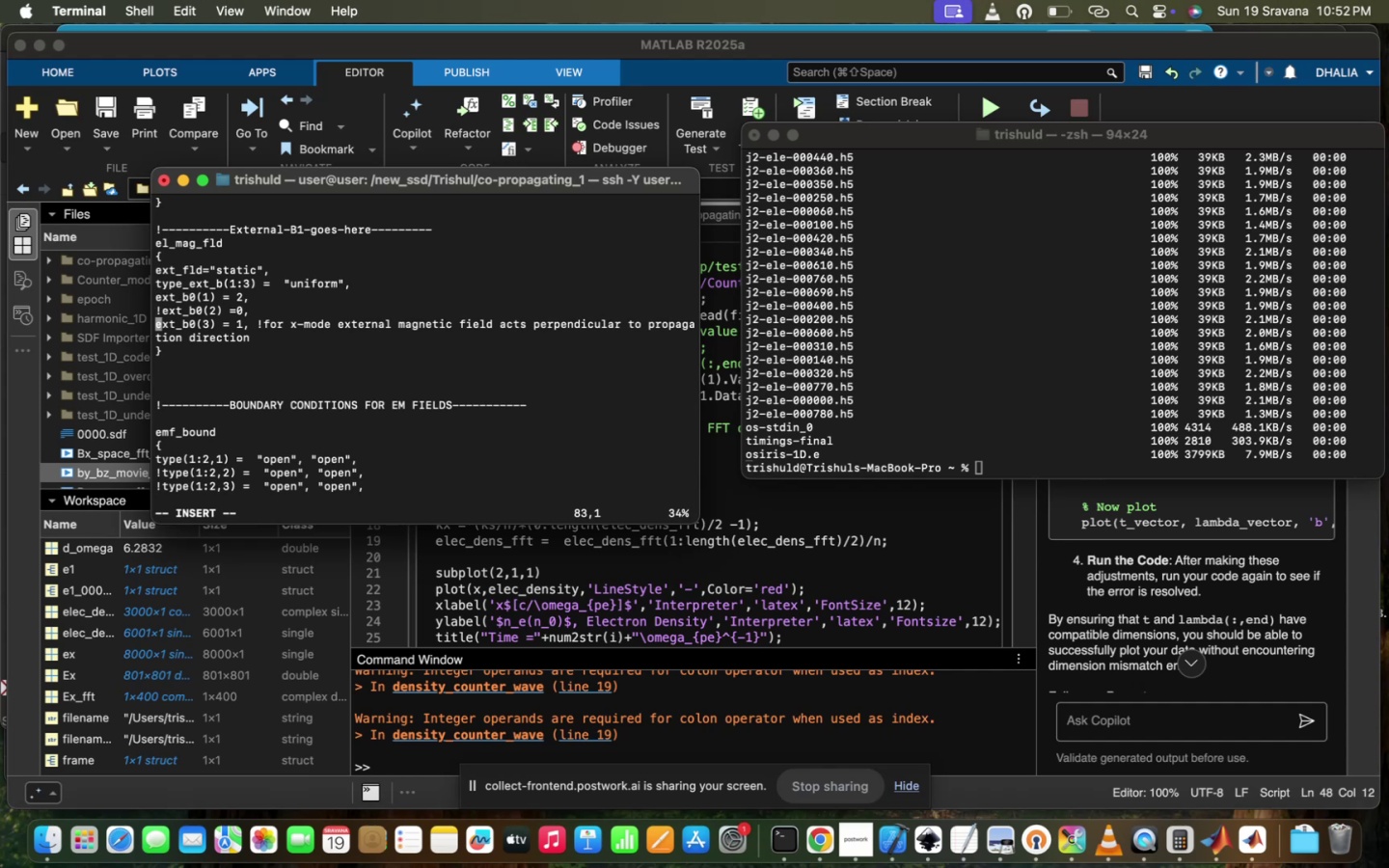 
key(ArrowDown)
 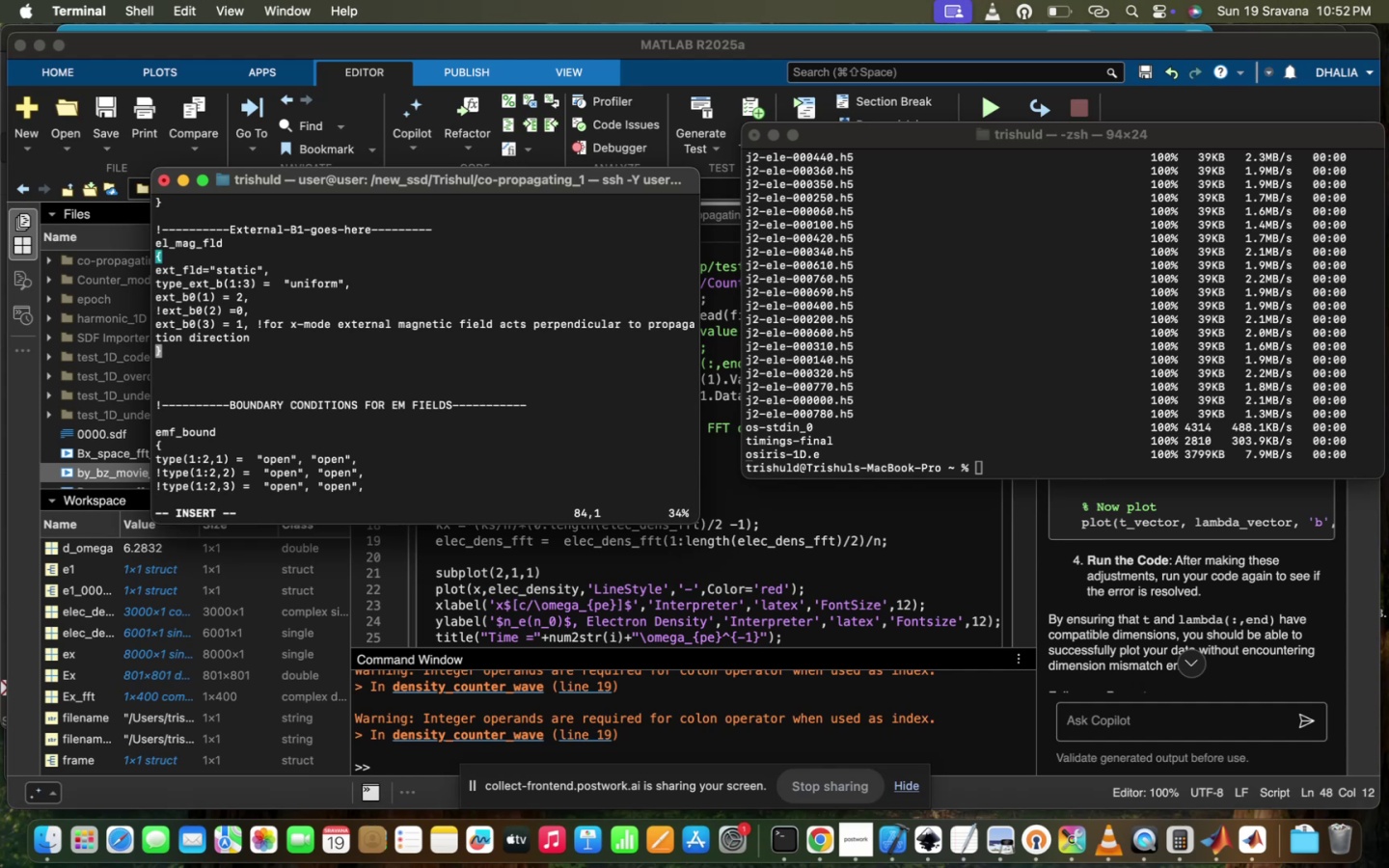 
key(ArrowUp)
 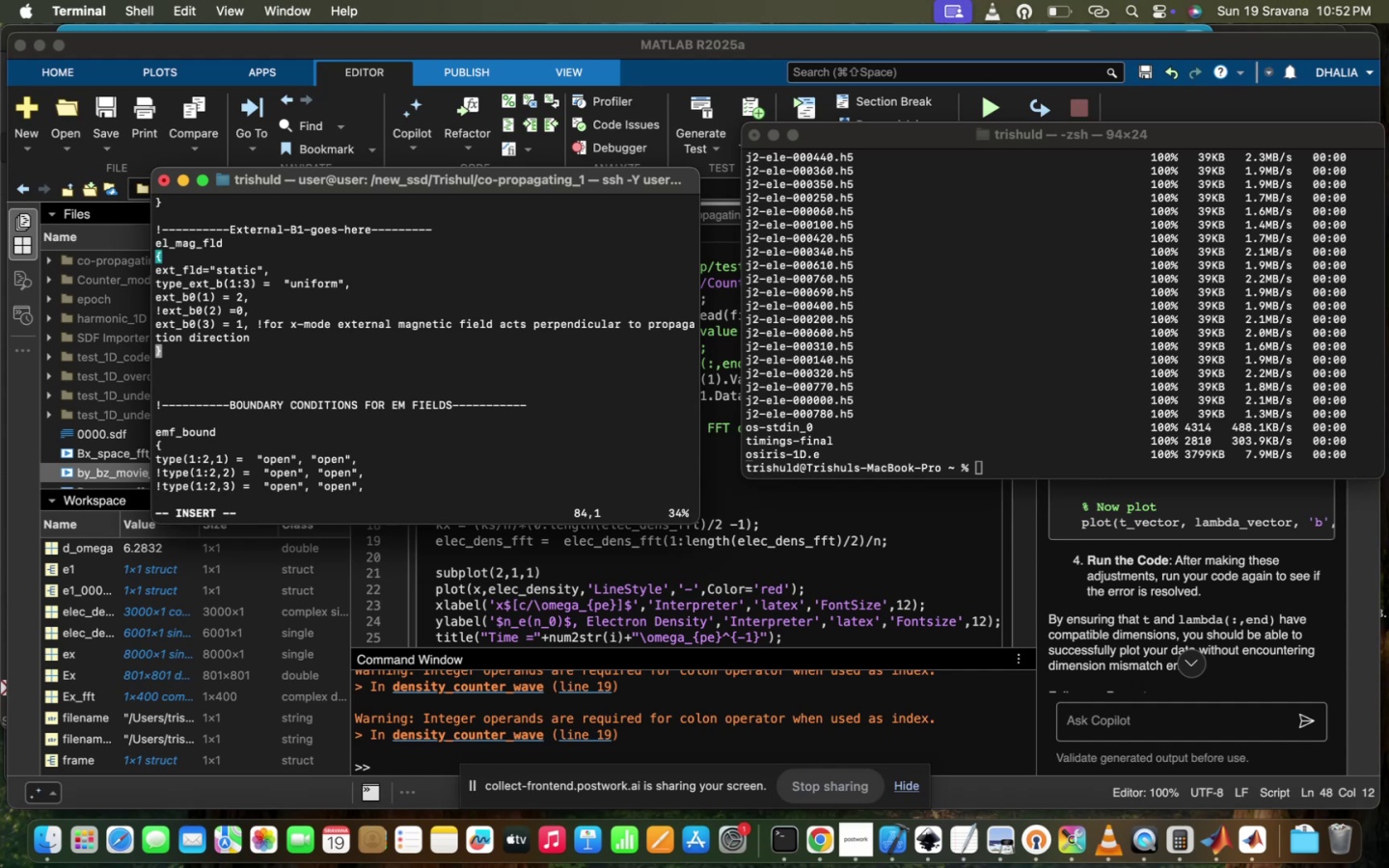 
key(ArrowUp)
 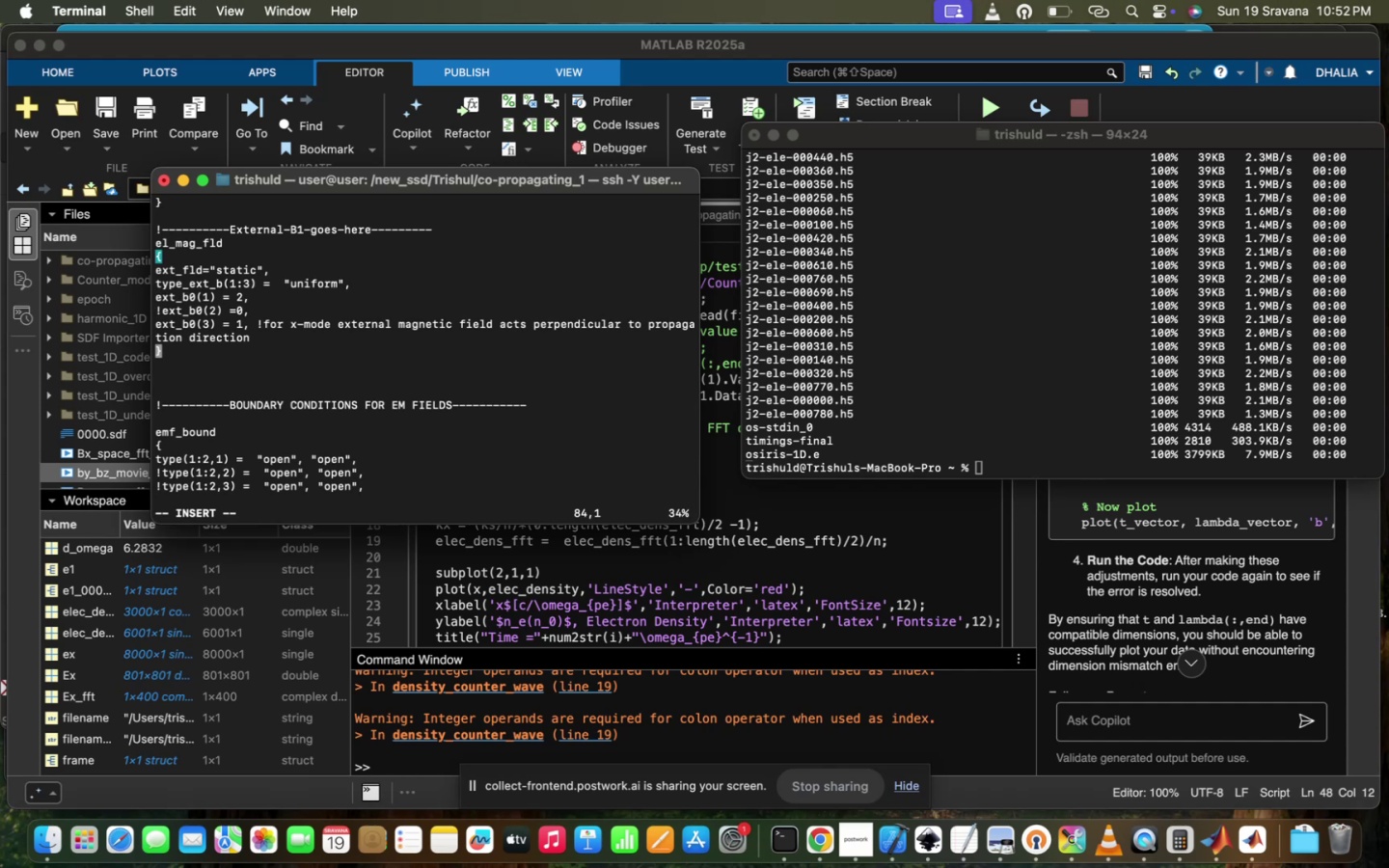 
key(ArrowUp)
 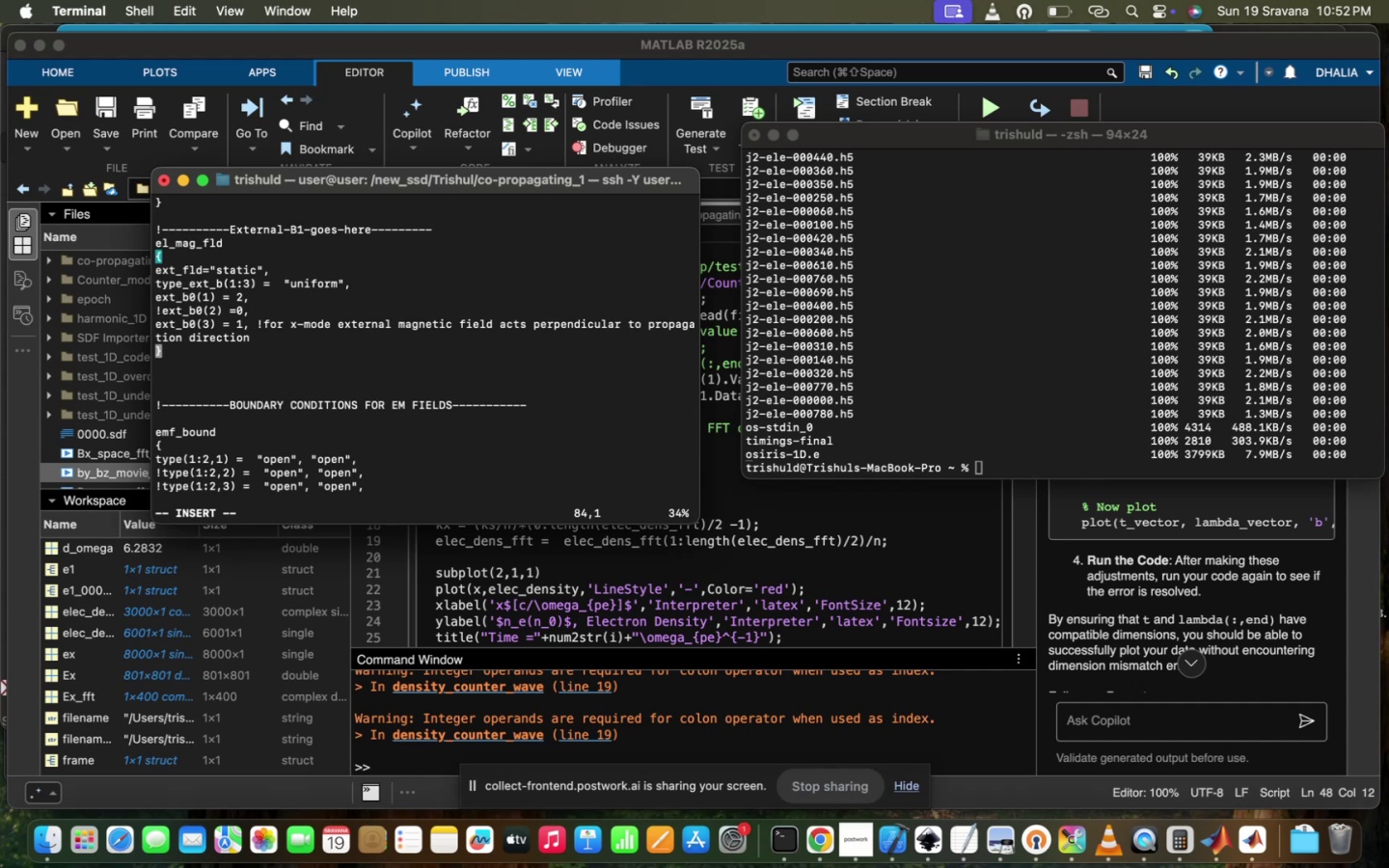 
key(ArrowUp)
 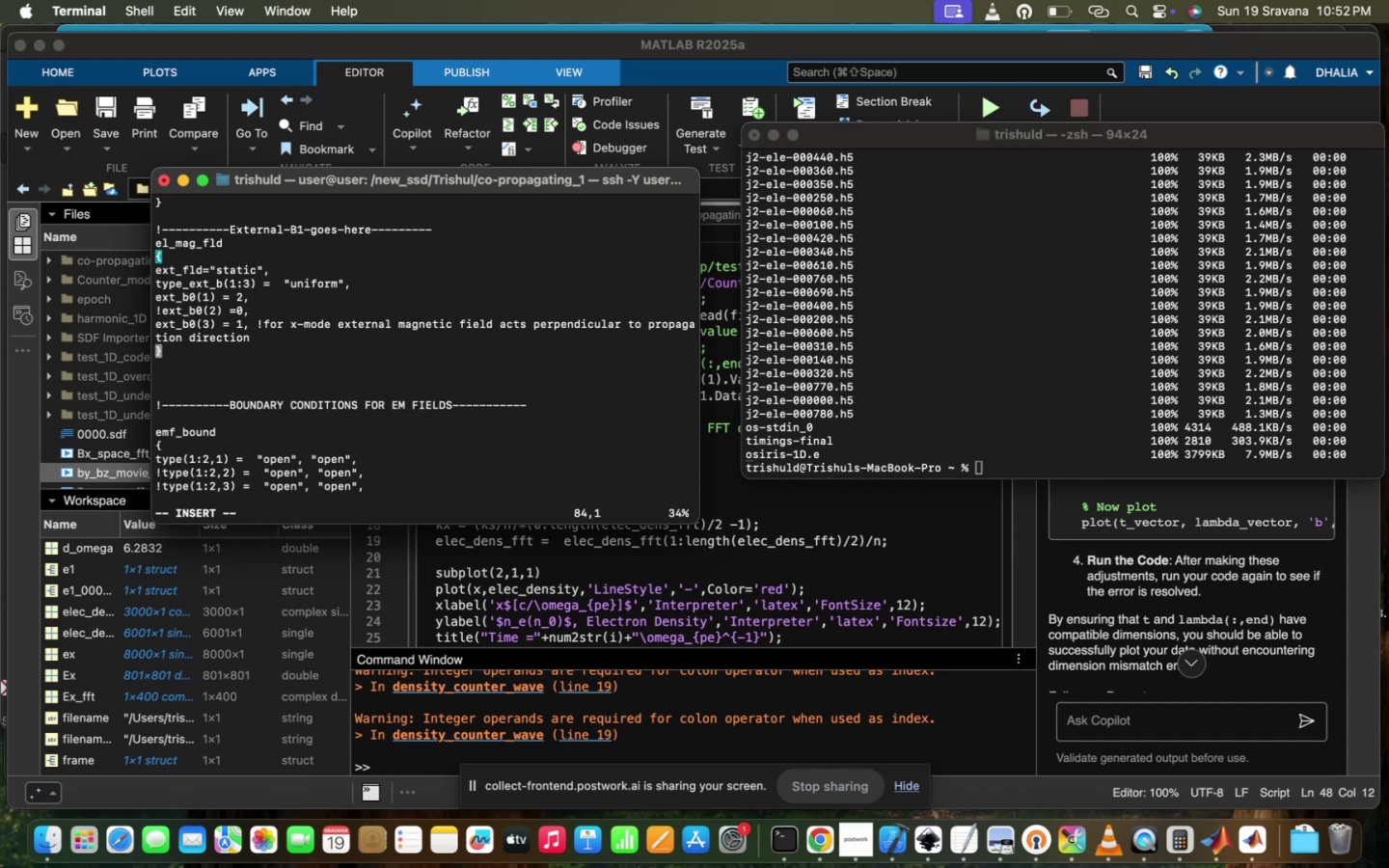 
key(ArrowDown)
 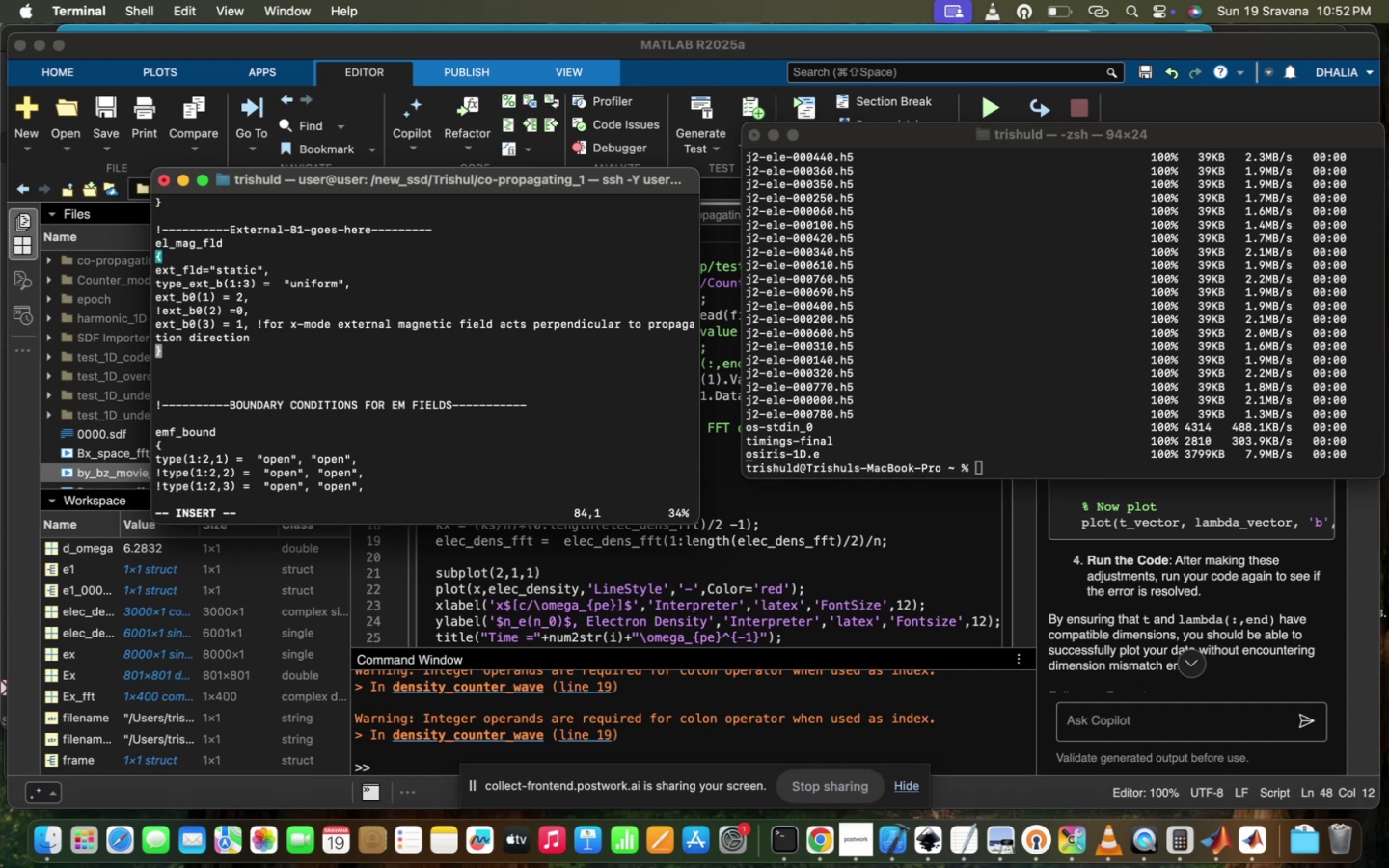 
key(ArrowUp)
 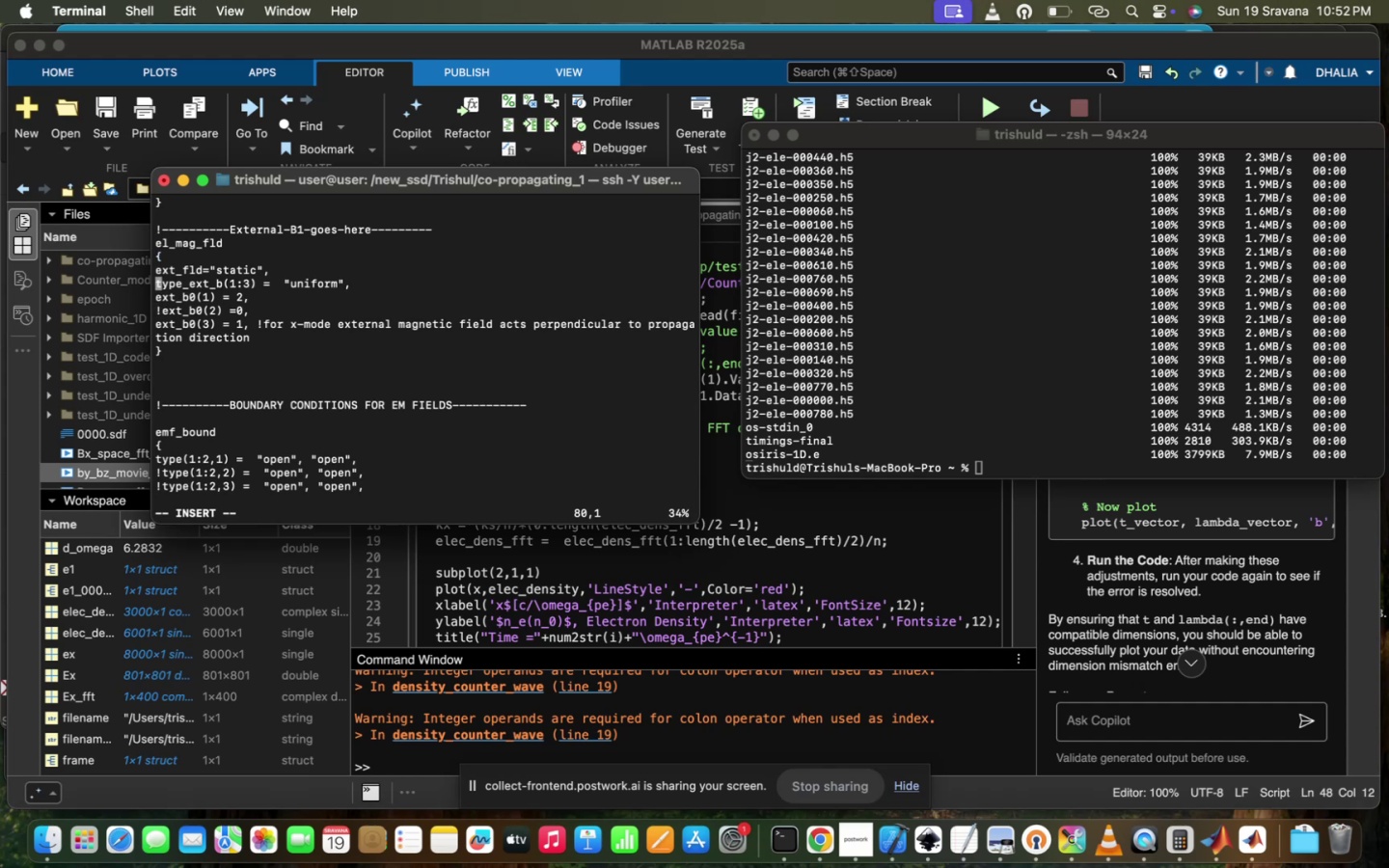 
key(ArrowUp)
 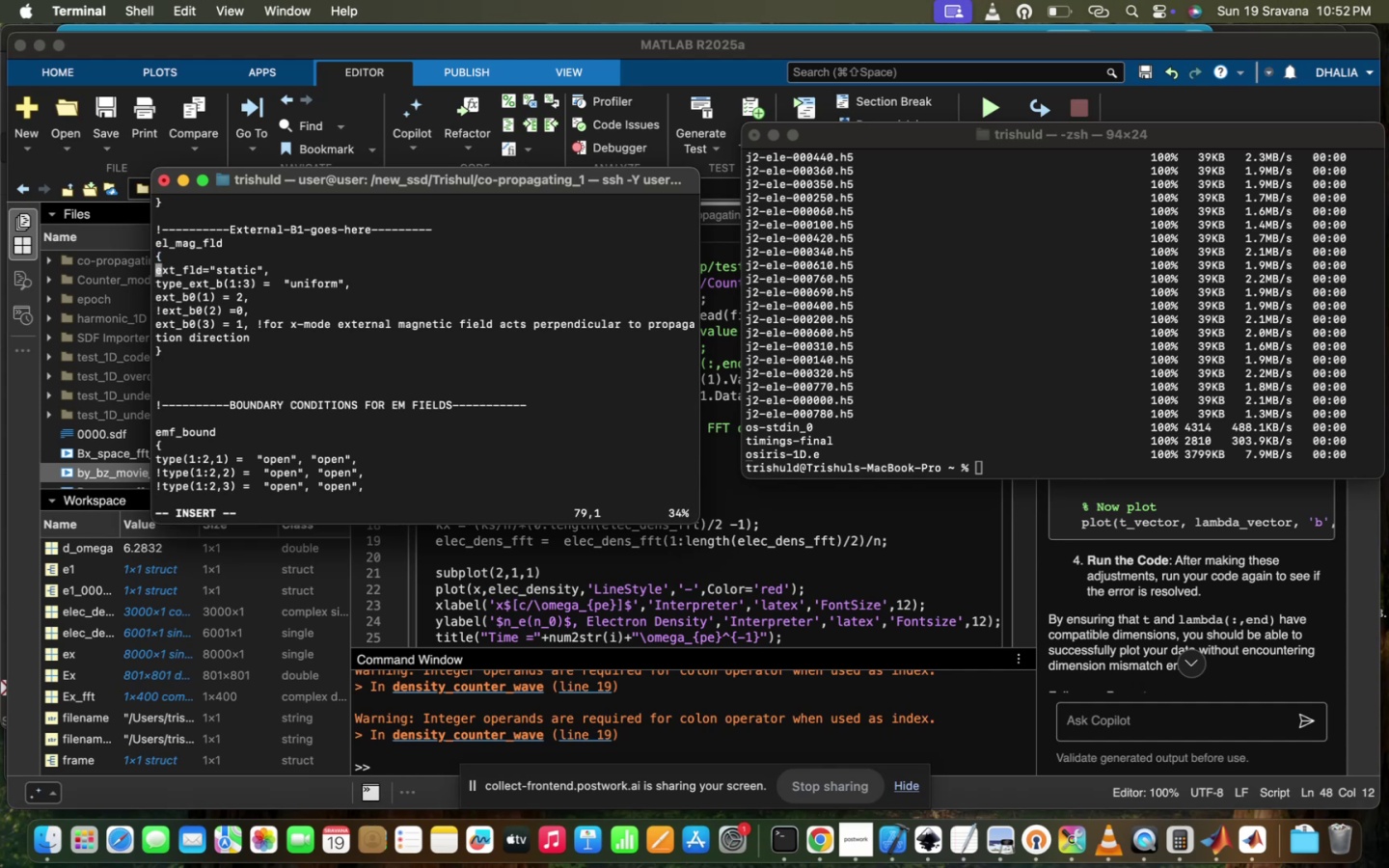 
key(ArrowDown)
 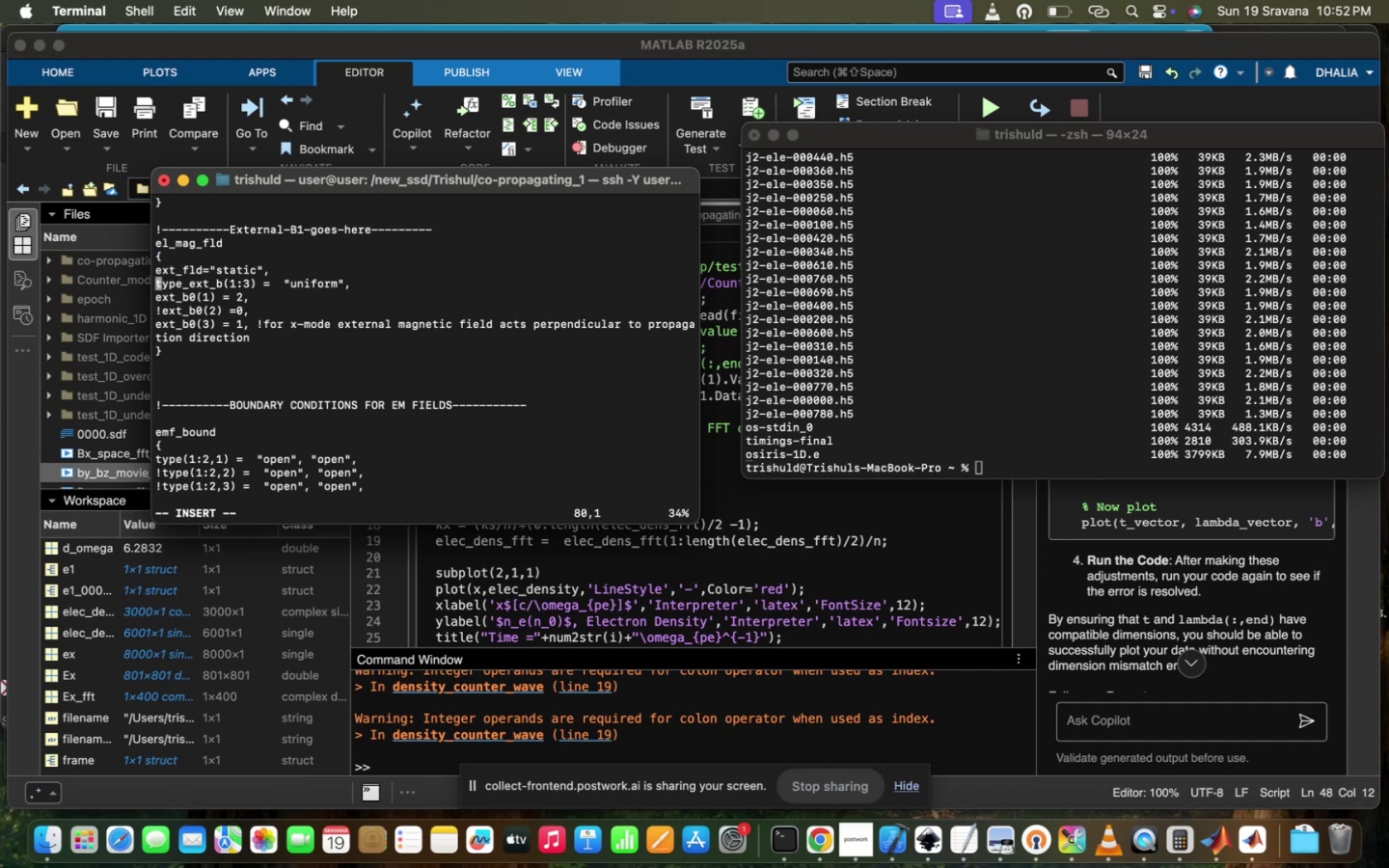 
key(ArrowDown)
 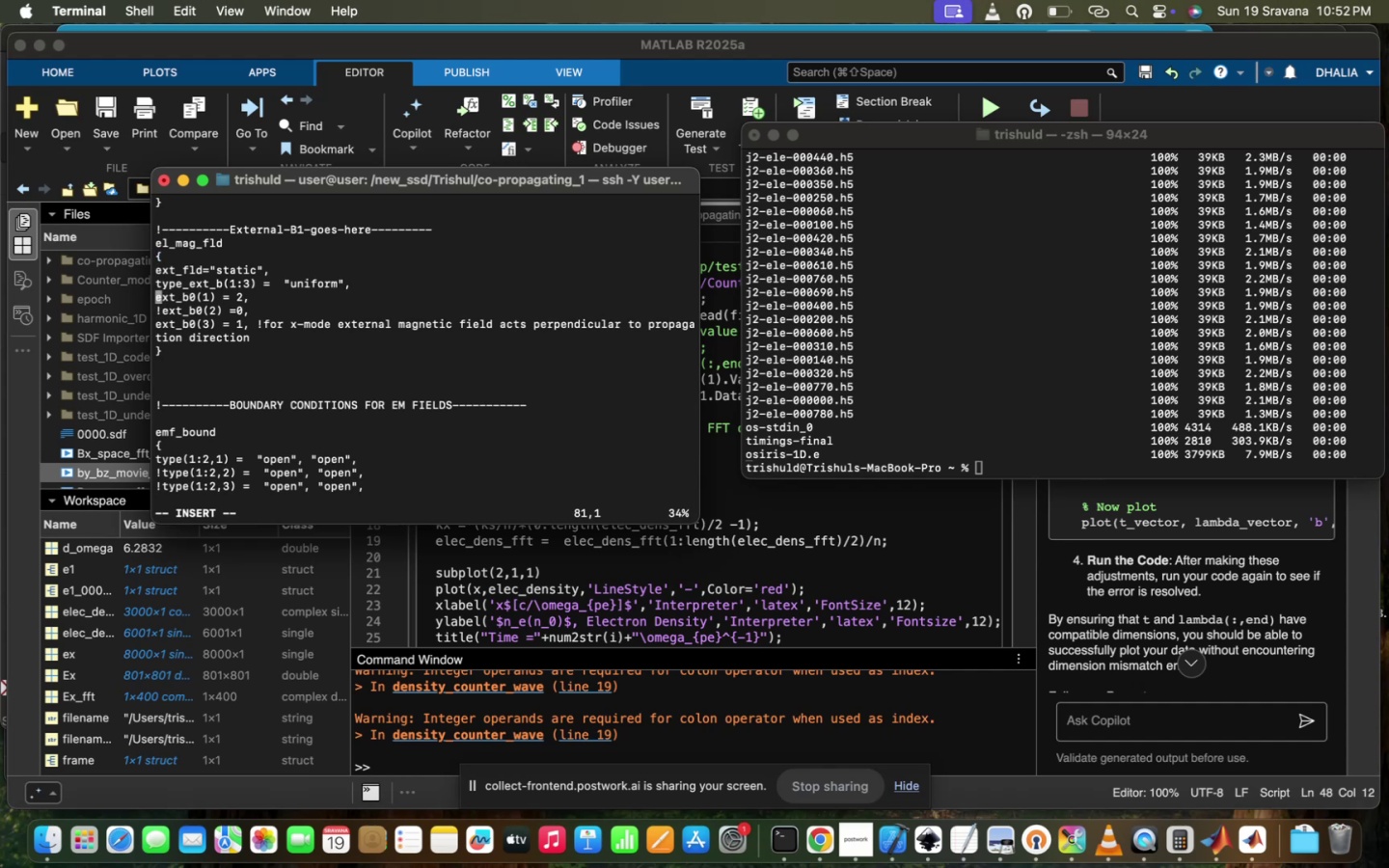 
key(ArrowDown)
 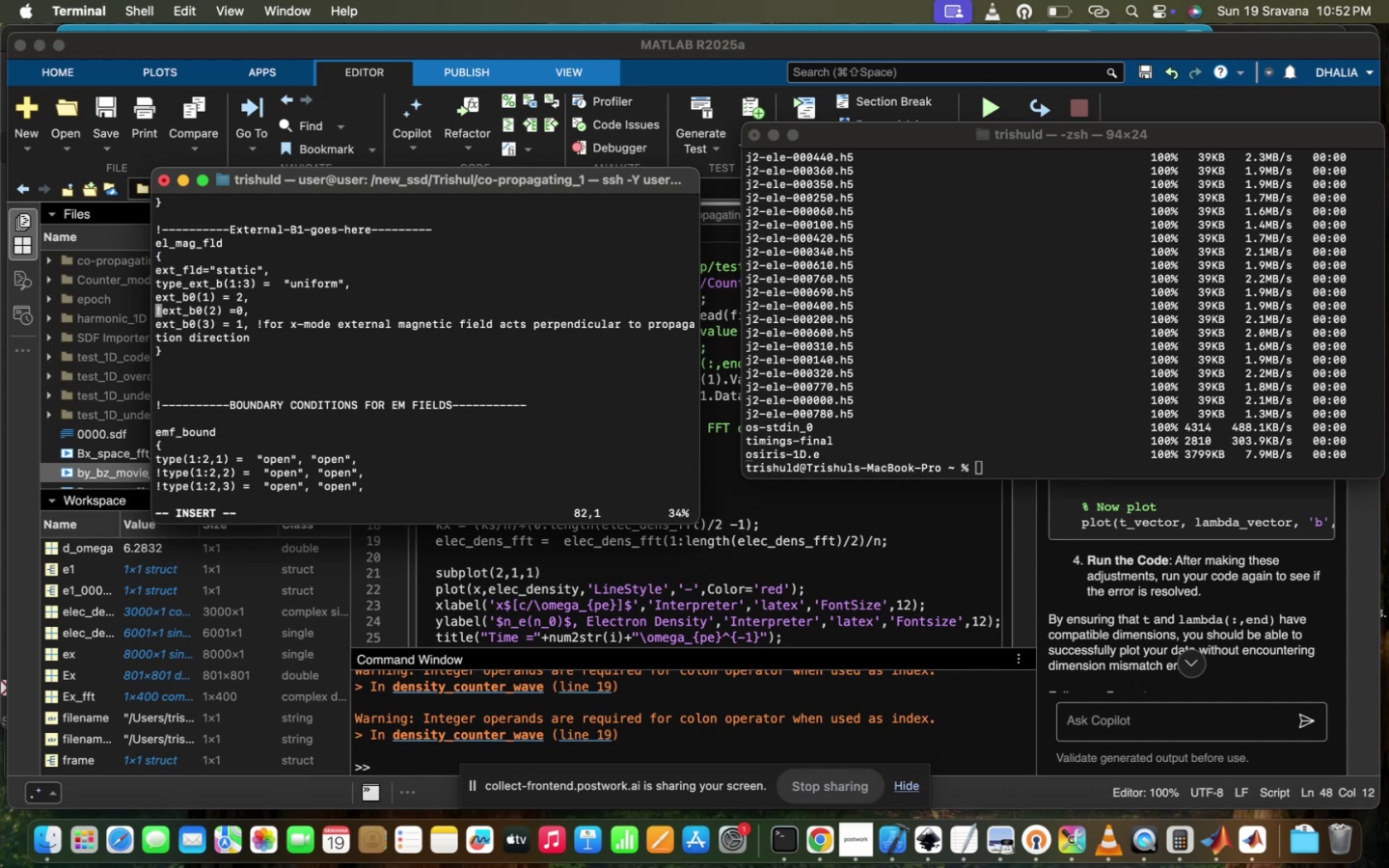 
key(ArrowDown)
 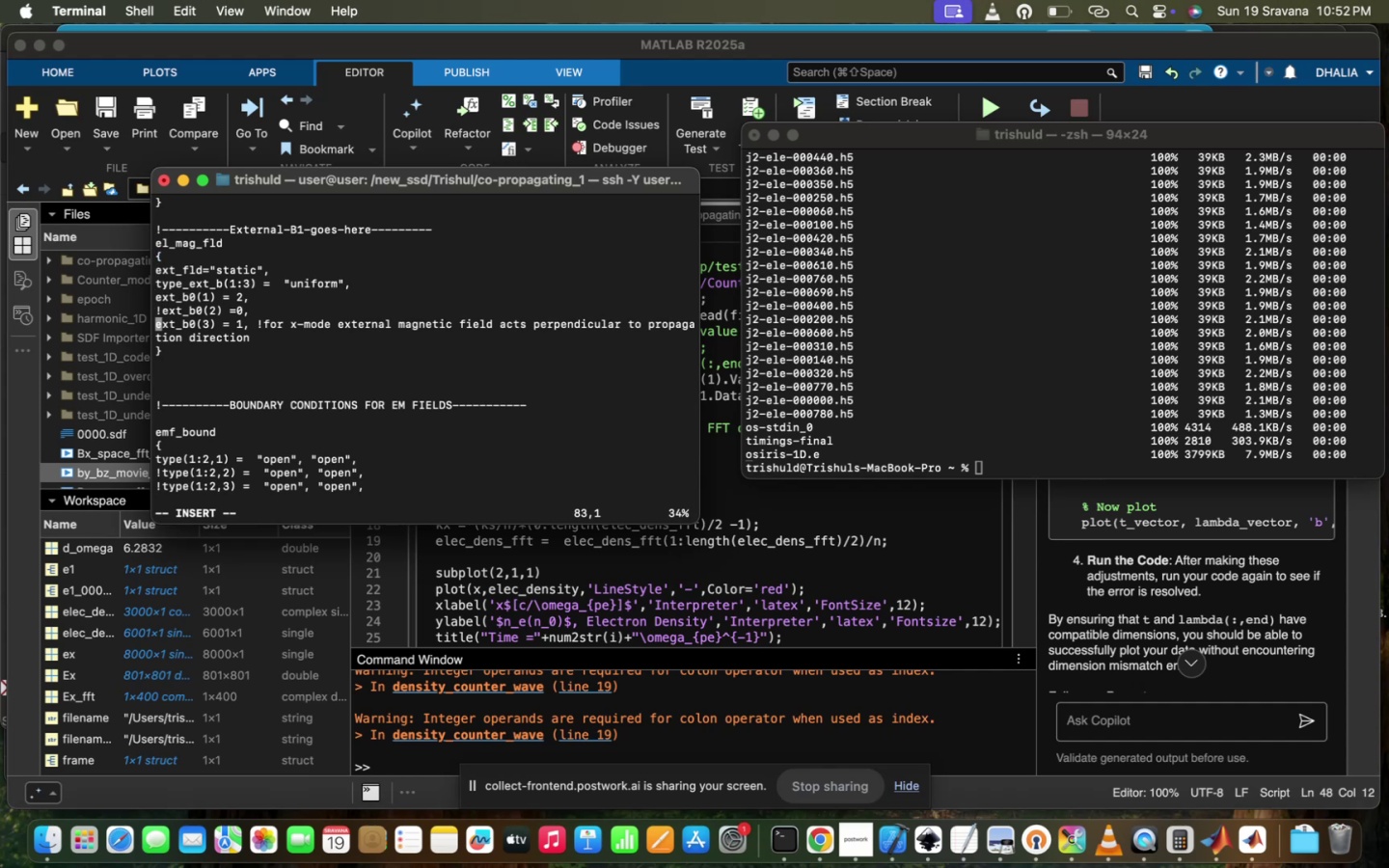 
type(!)
key(Escape)
type(:Wq)
key(Backspace)
key(Backspace)
type(wq!)
key(Backspace)
key(Backspace)
key(Backspace)
key(Backspace)
 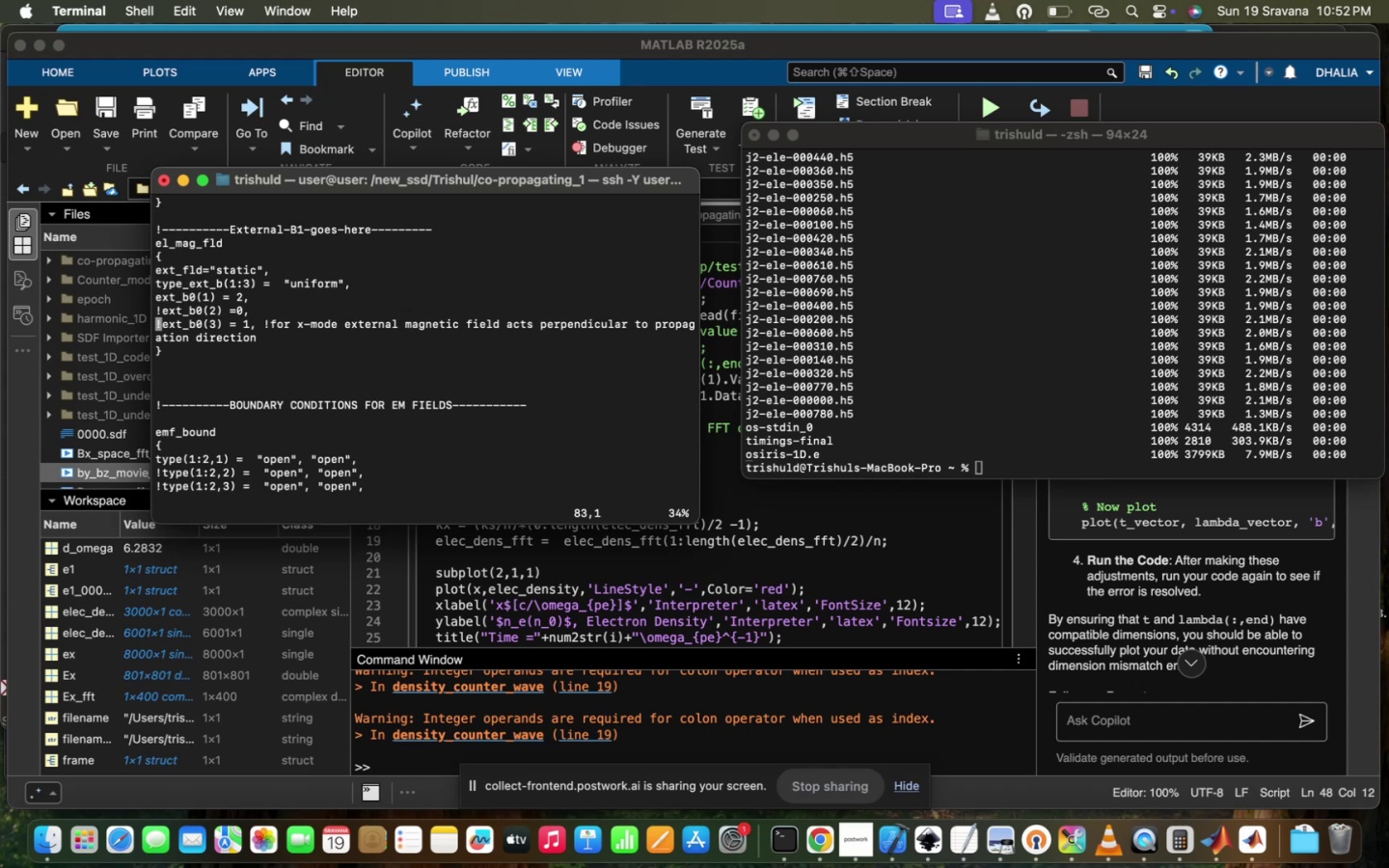 
key(ArrowUp)
 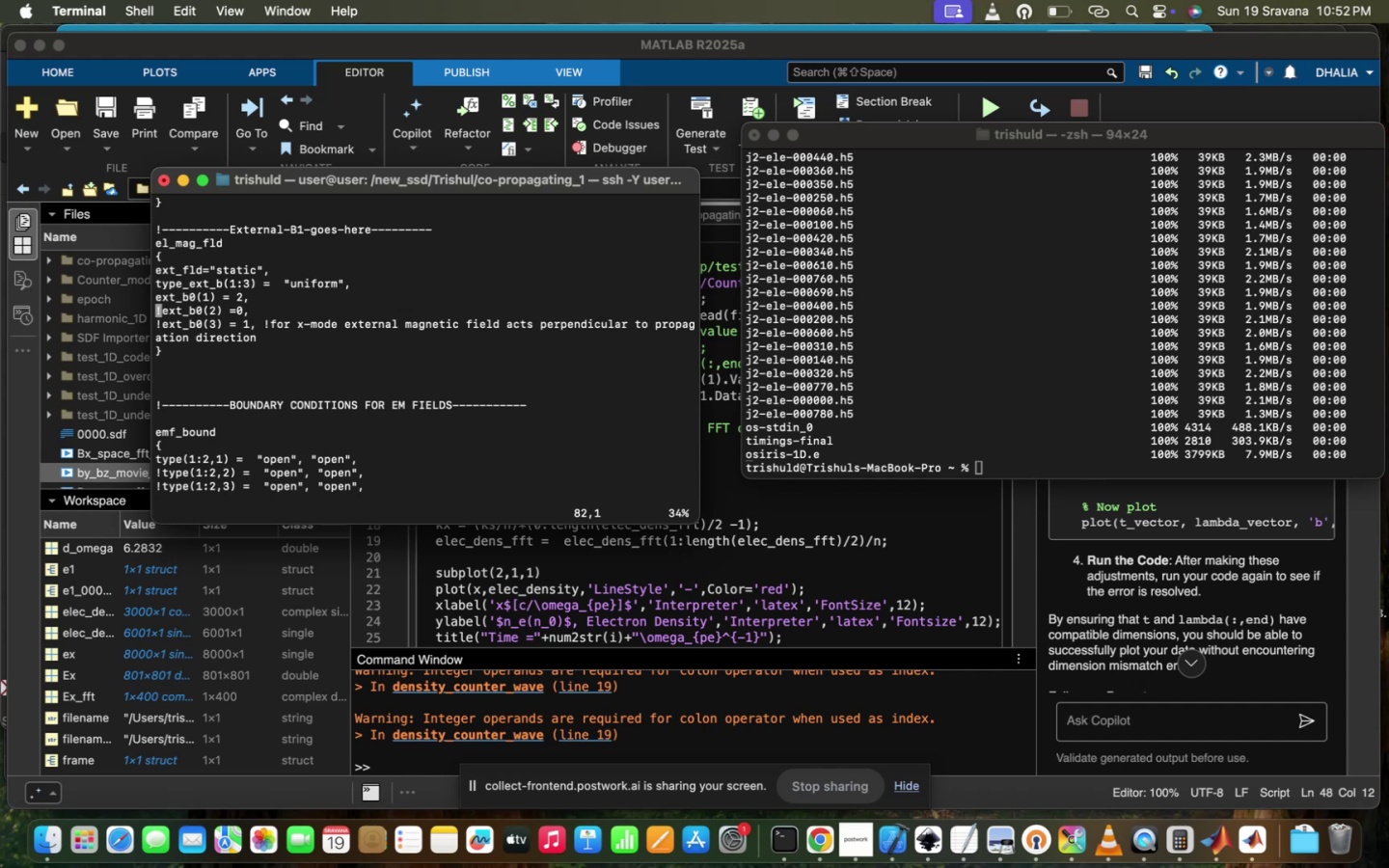 
key(ArrowUp)
 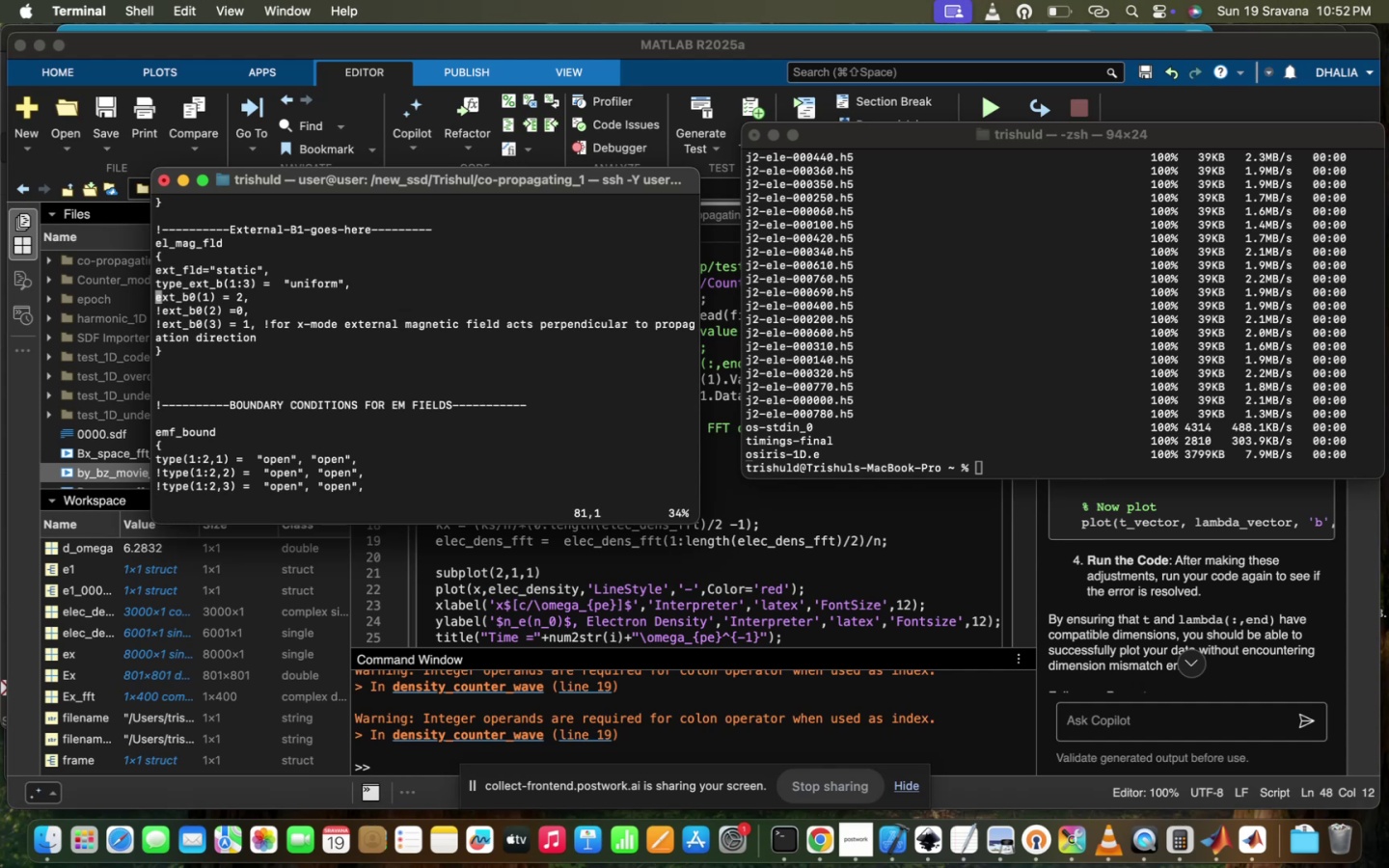 
key(ArrowDown)
 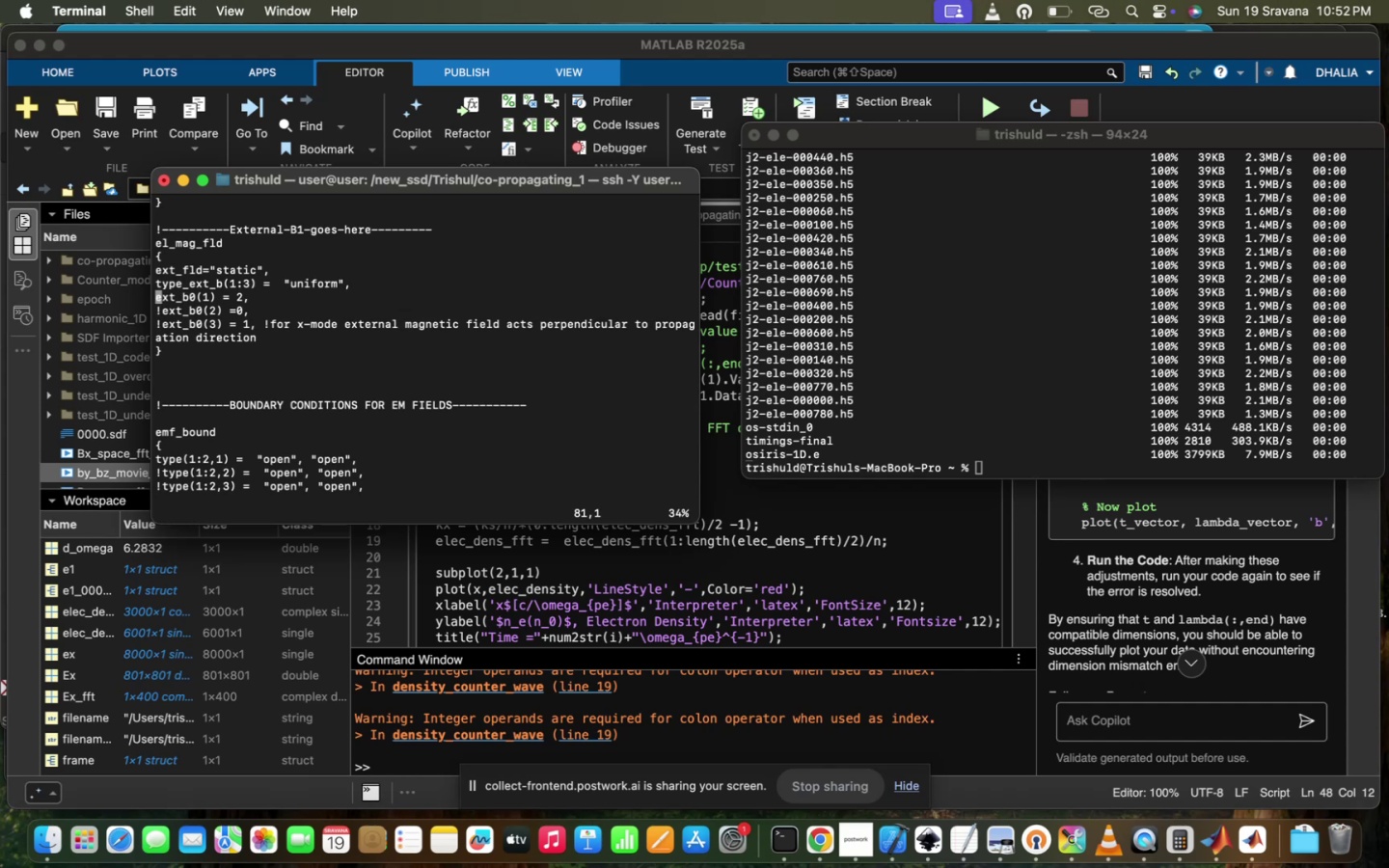 
key(ArrowUp)
 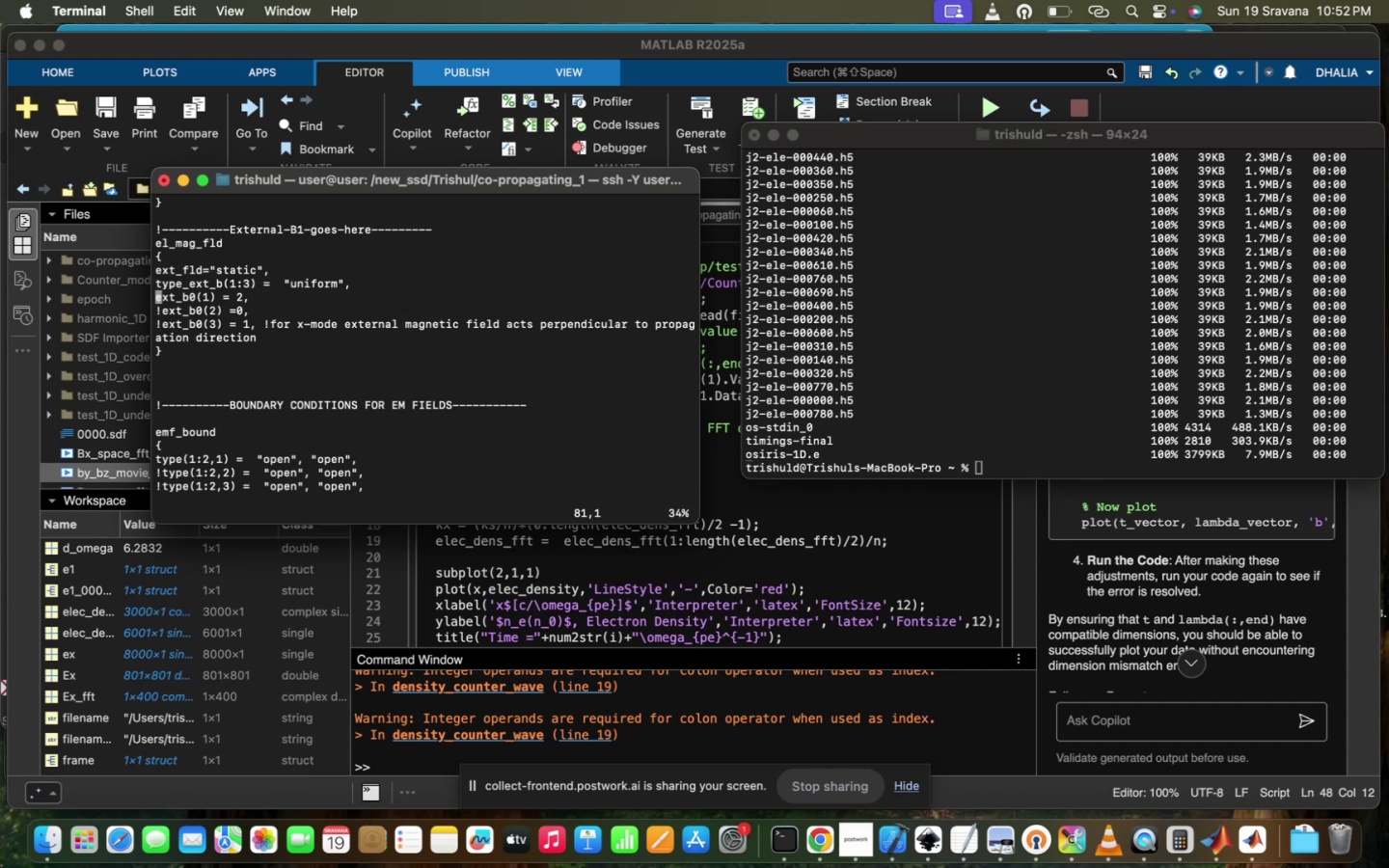 
key(ArrowDown)
 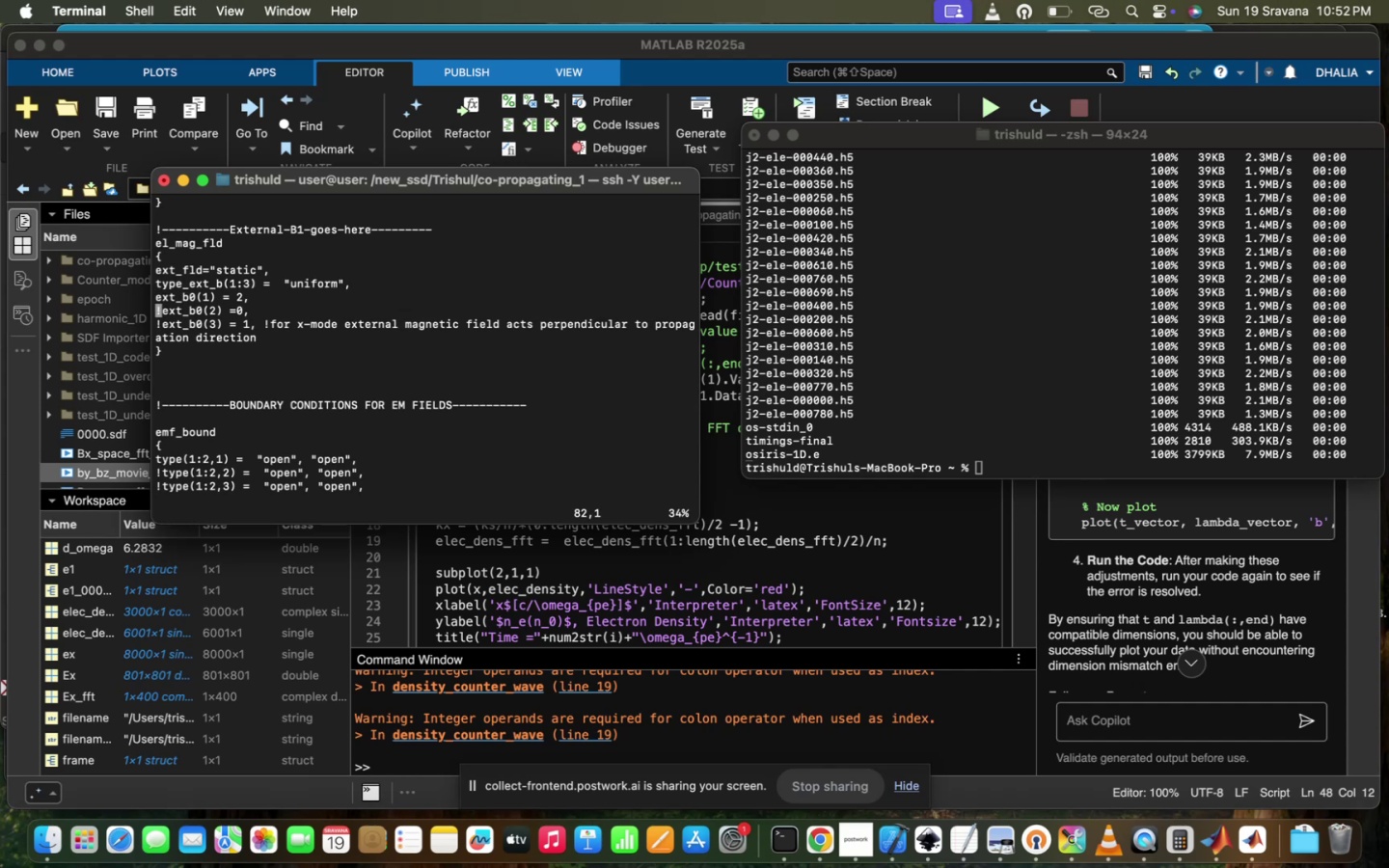 
key(ArrowDown)
 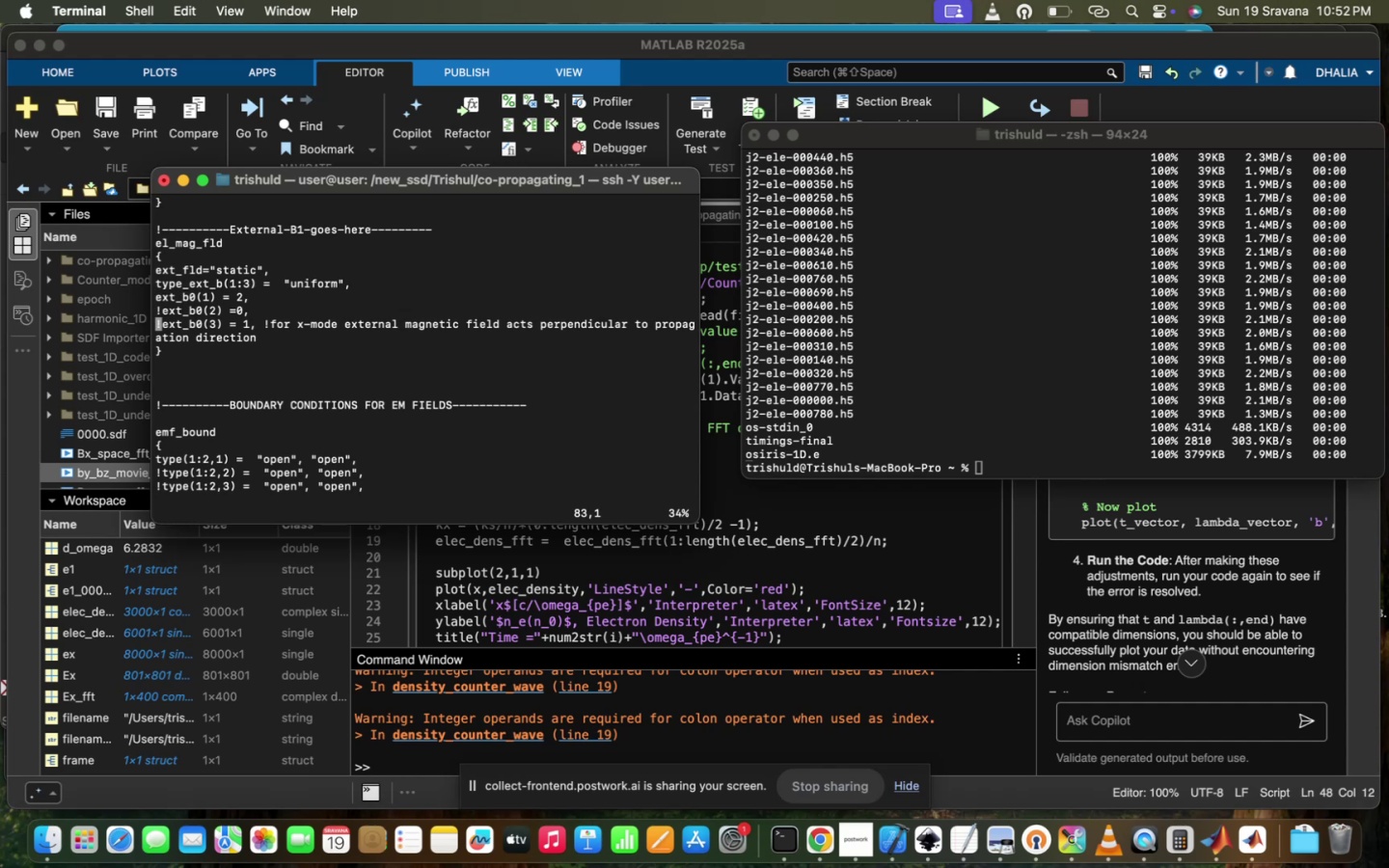 
key(ArrowDown)
 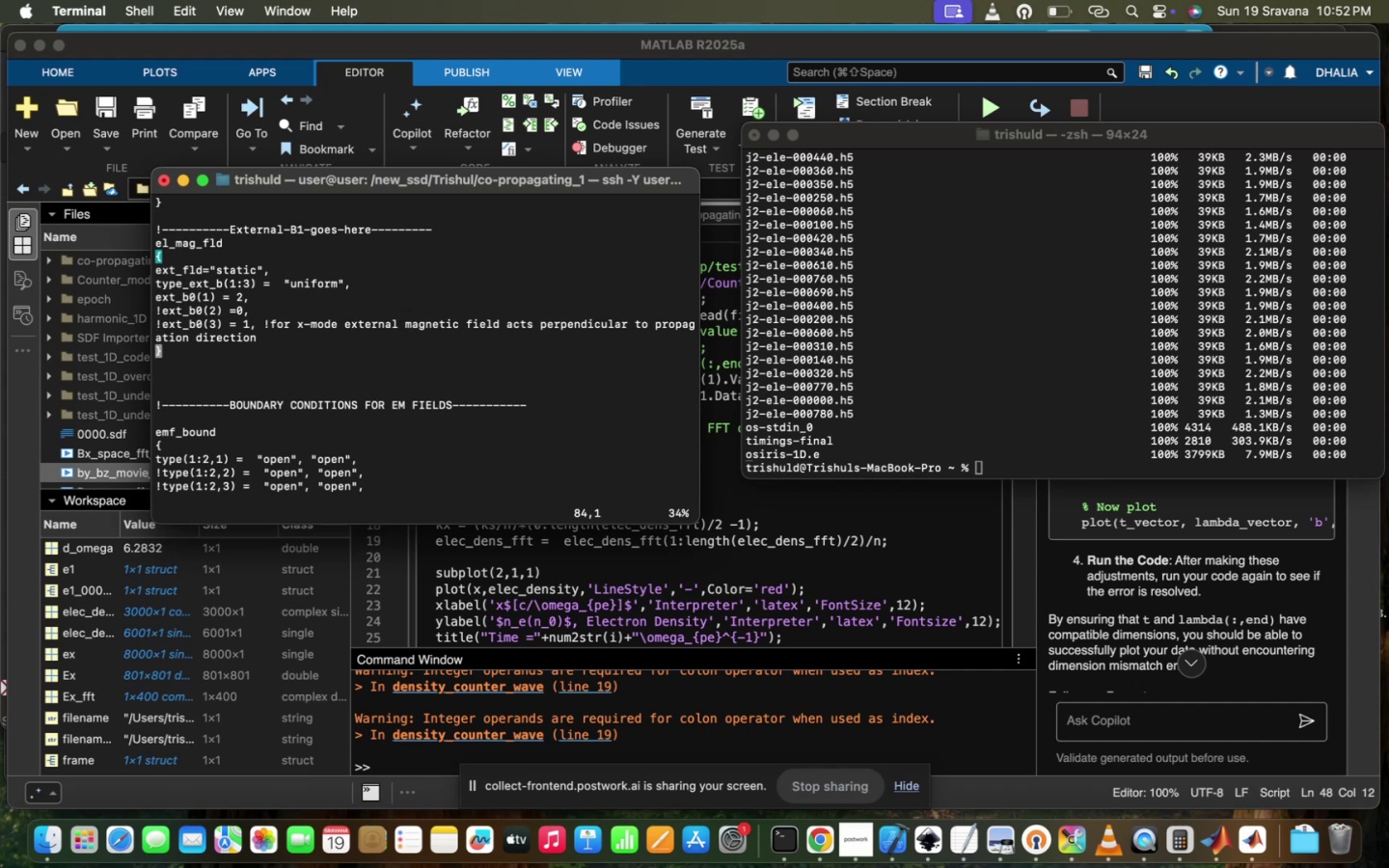 
type(:Wq)
key(Backspace)
key(Backspace)
type(q!)
key(Backspace)
key(Backspace)
type(q!)
key(Backspace)
key(Backspace)
type(wq!)
 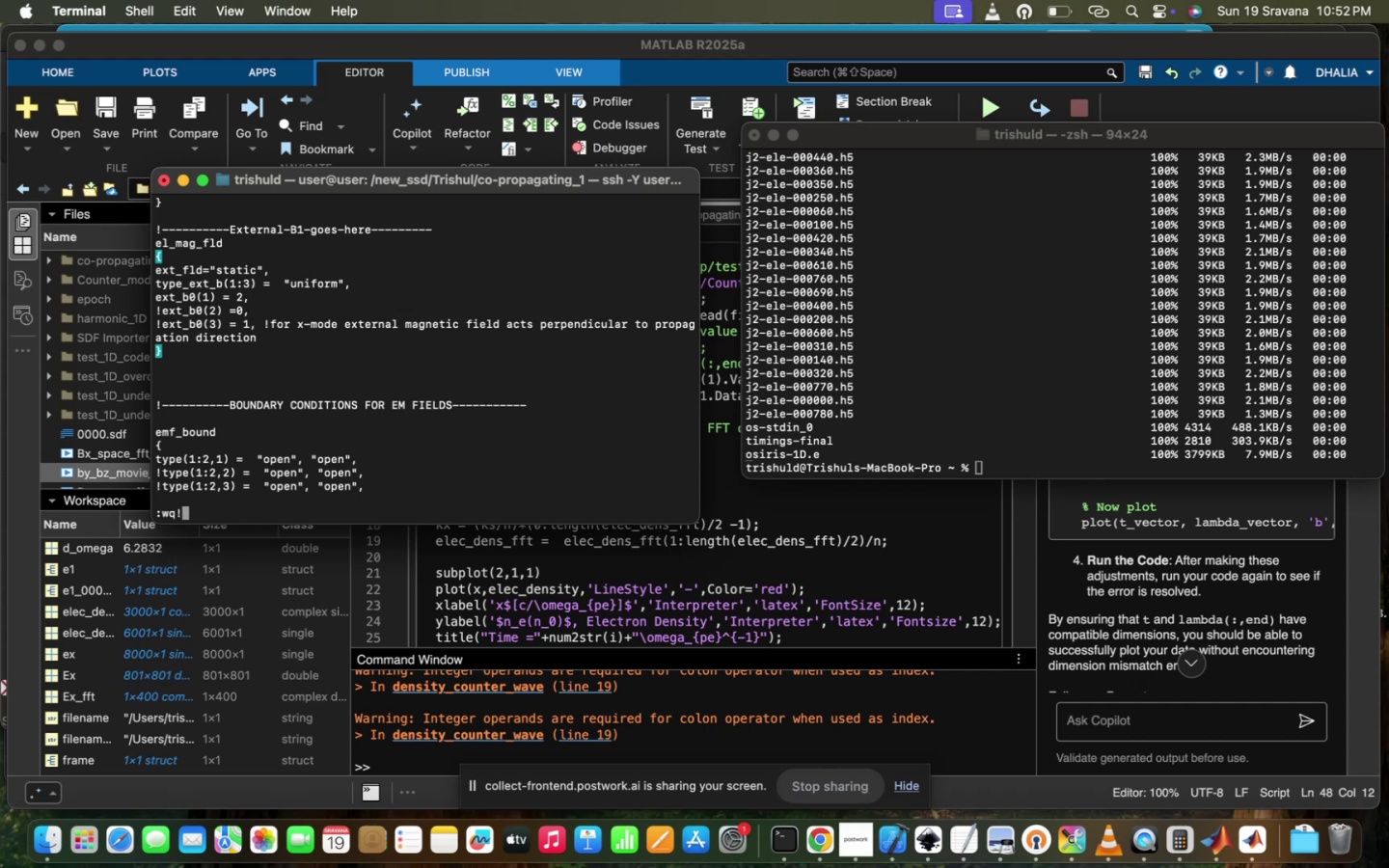 
 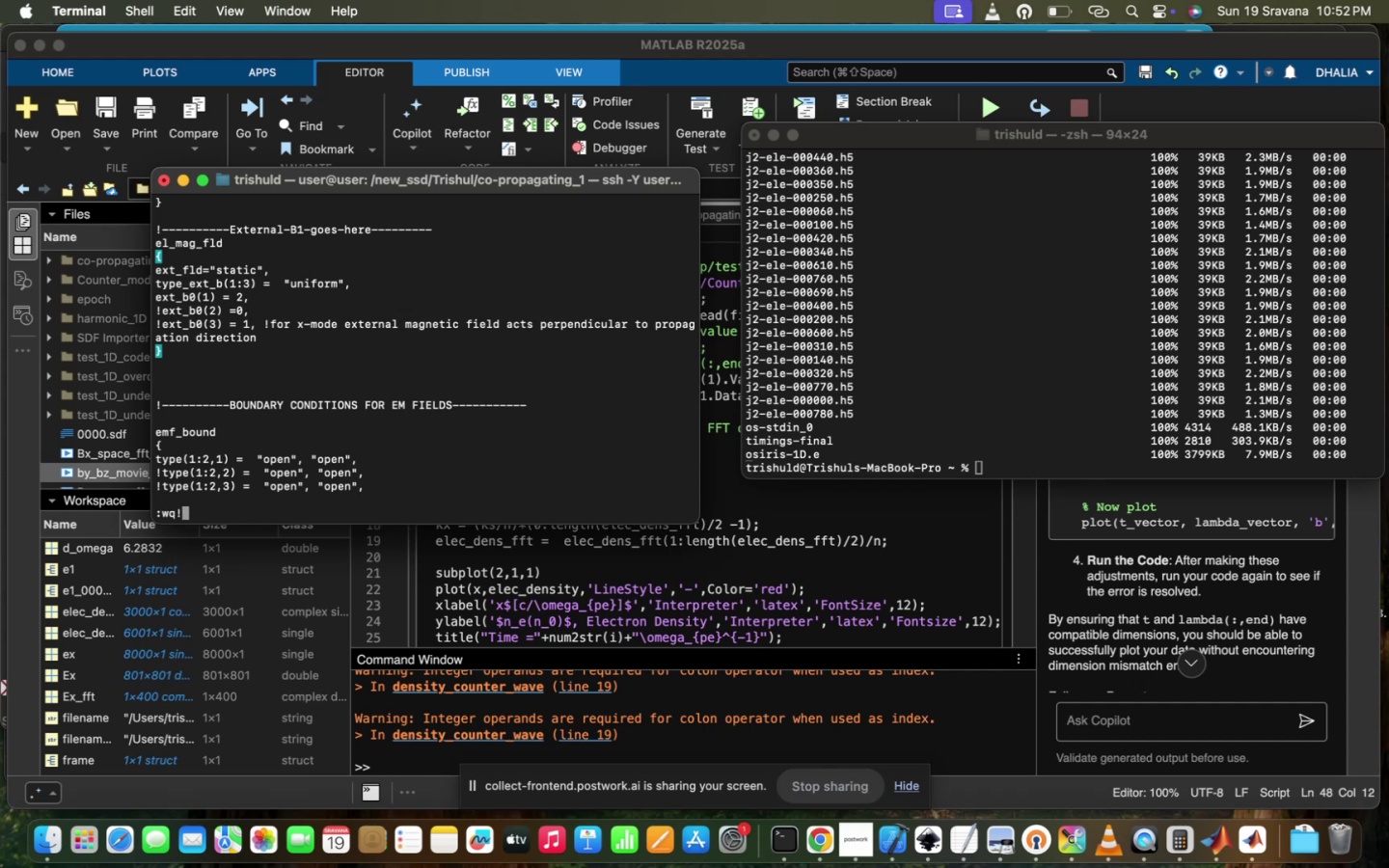 
key(Enter)
 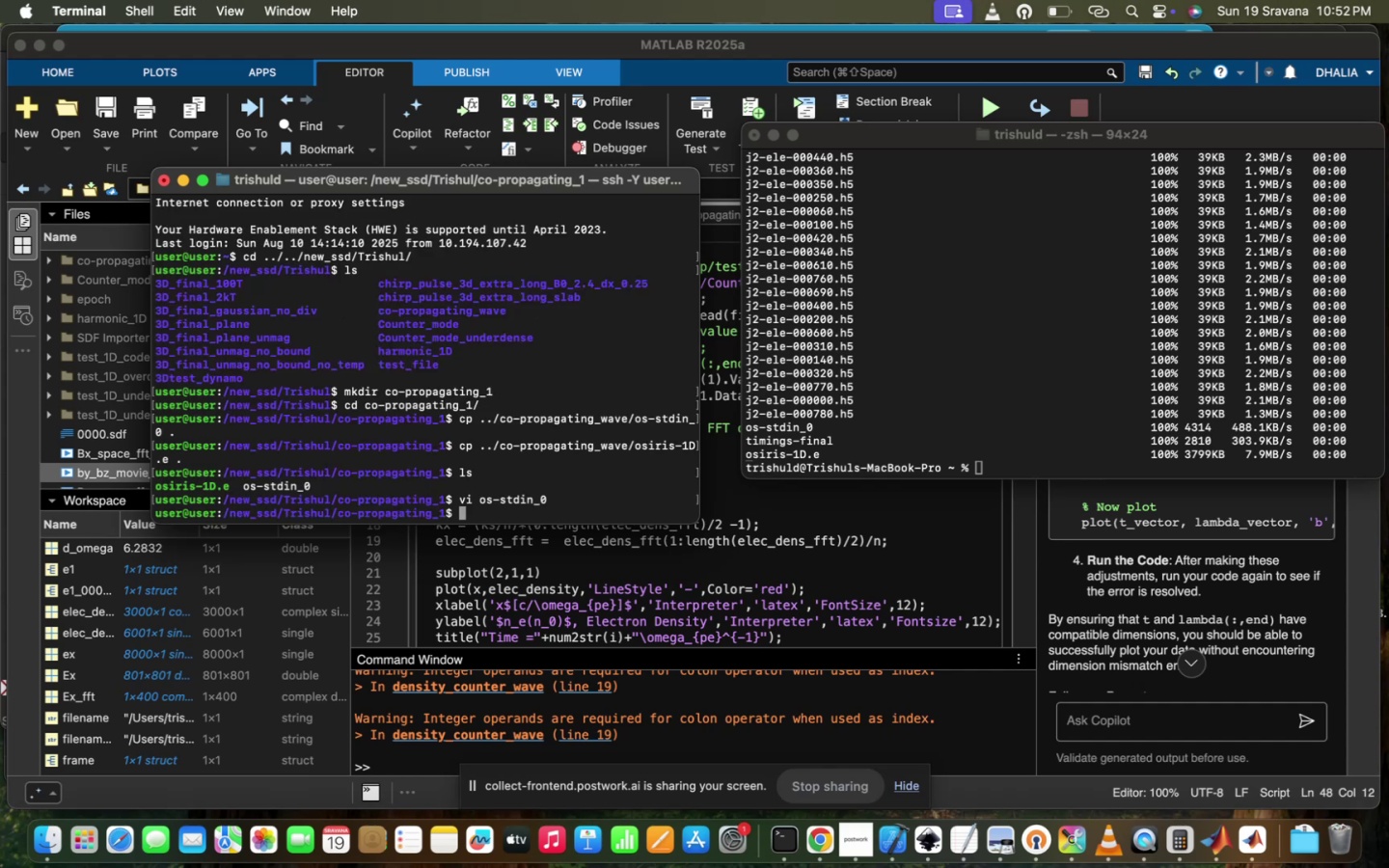 
wait(5.17)
 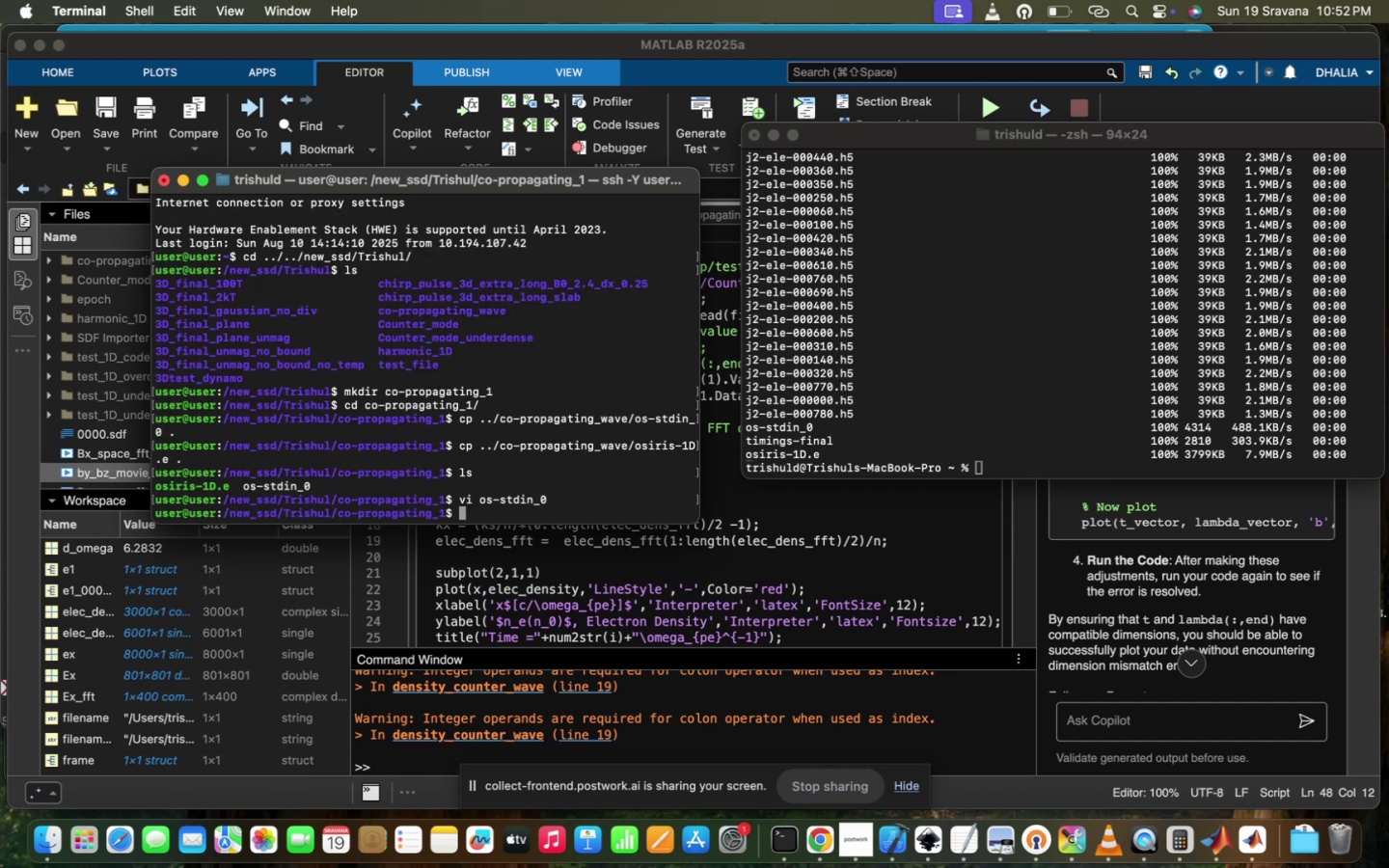 
type(mp)
key(Tab)
key(Backspace)
key(Backspace)
key(Backspace)
key(Backspace)
key(Backspace)
key(Backspace)
key(Backspace)
key(Backspace)
key(Backspace)
key(Backspace)
key(Backspace)
key(Backspace)
type(modu)
key(Tab)
type( loa)
key(Tab)
type(a)
key(Tab)
type(s)
key(Tab)
type(h)
key(Tab)
type(p)
key(Backspace)
type(op)
key(Tab)
type(3)
key(Tab)
type(os-)
key(Tab)
key(Backspace)
key(Backspace)
key(Backspace)
key(Backspace)
key(Backspace)
key(Backspace)
key(Backspace)
key(Backspace)
key(Backspace)
type(i)
key(Tab)
type(-)
key(Tab)
 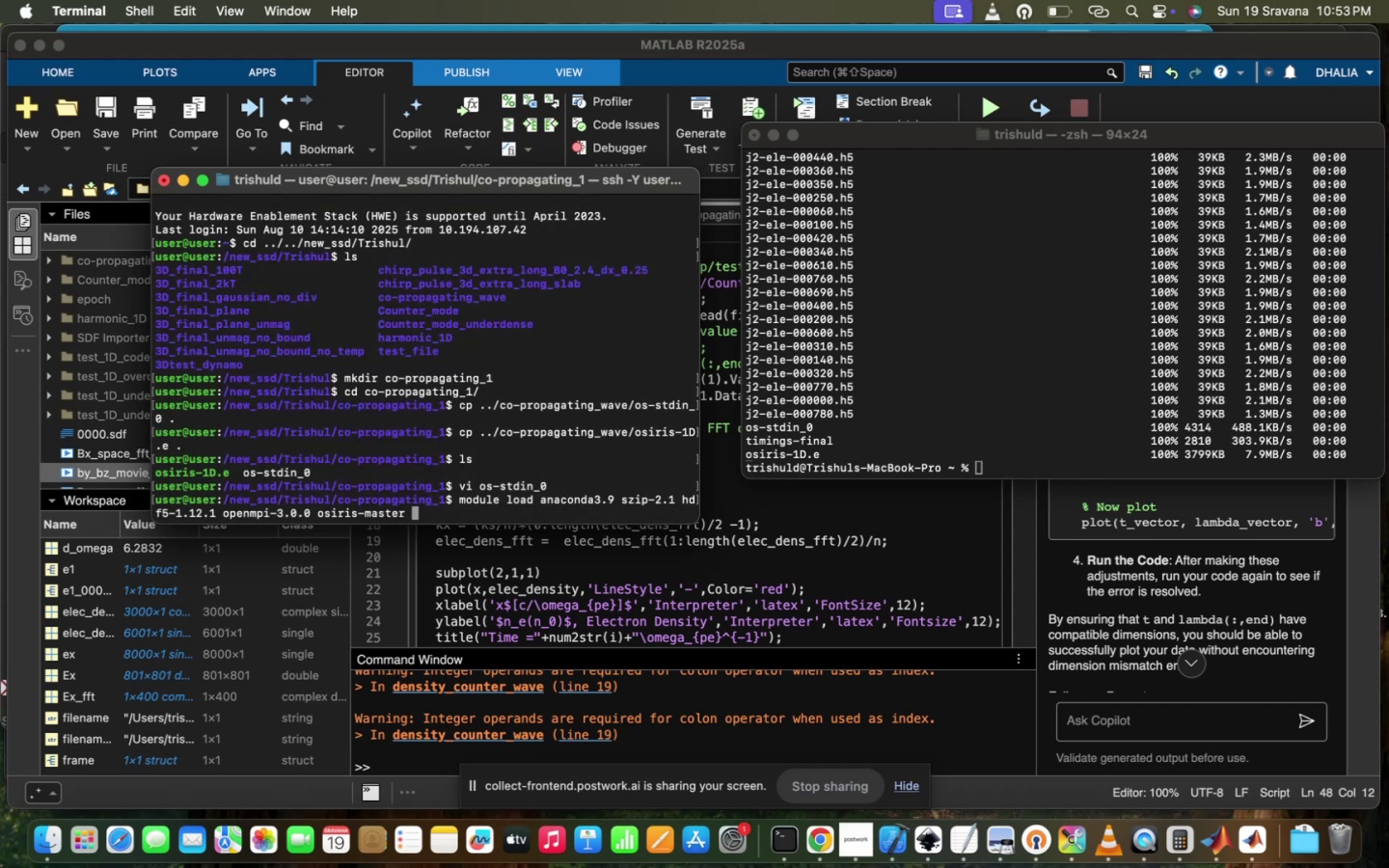 
key(Enter)
 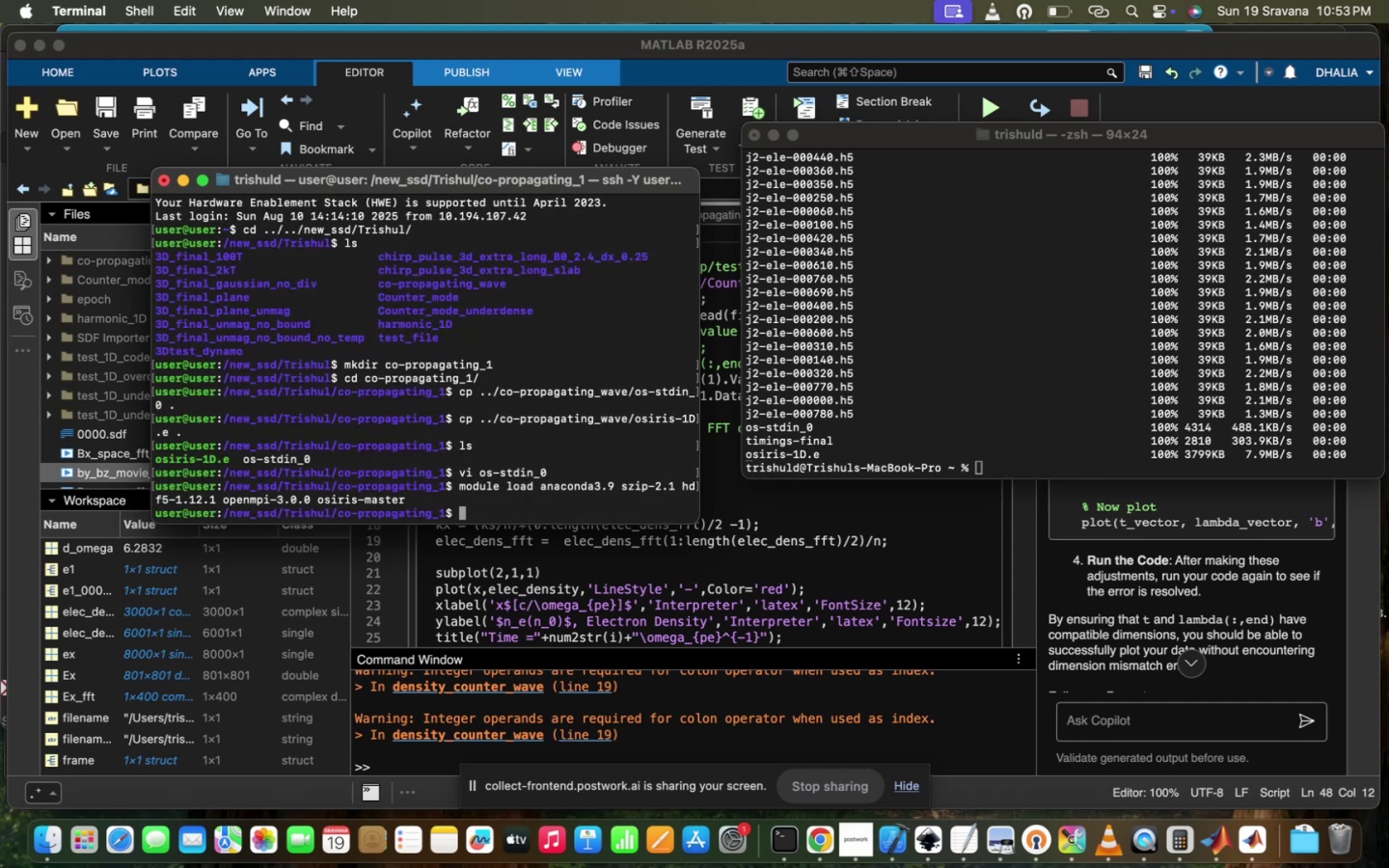 
type(mpirun -np 48 os)
key(Tab)
type(i)
key(Tab)
type(os-)
key(Tab)
 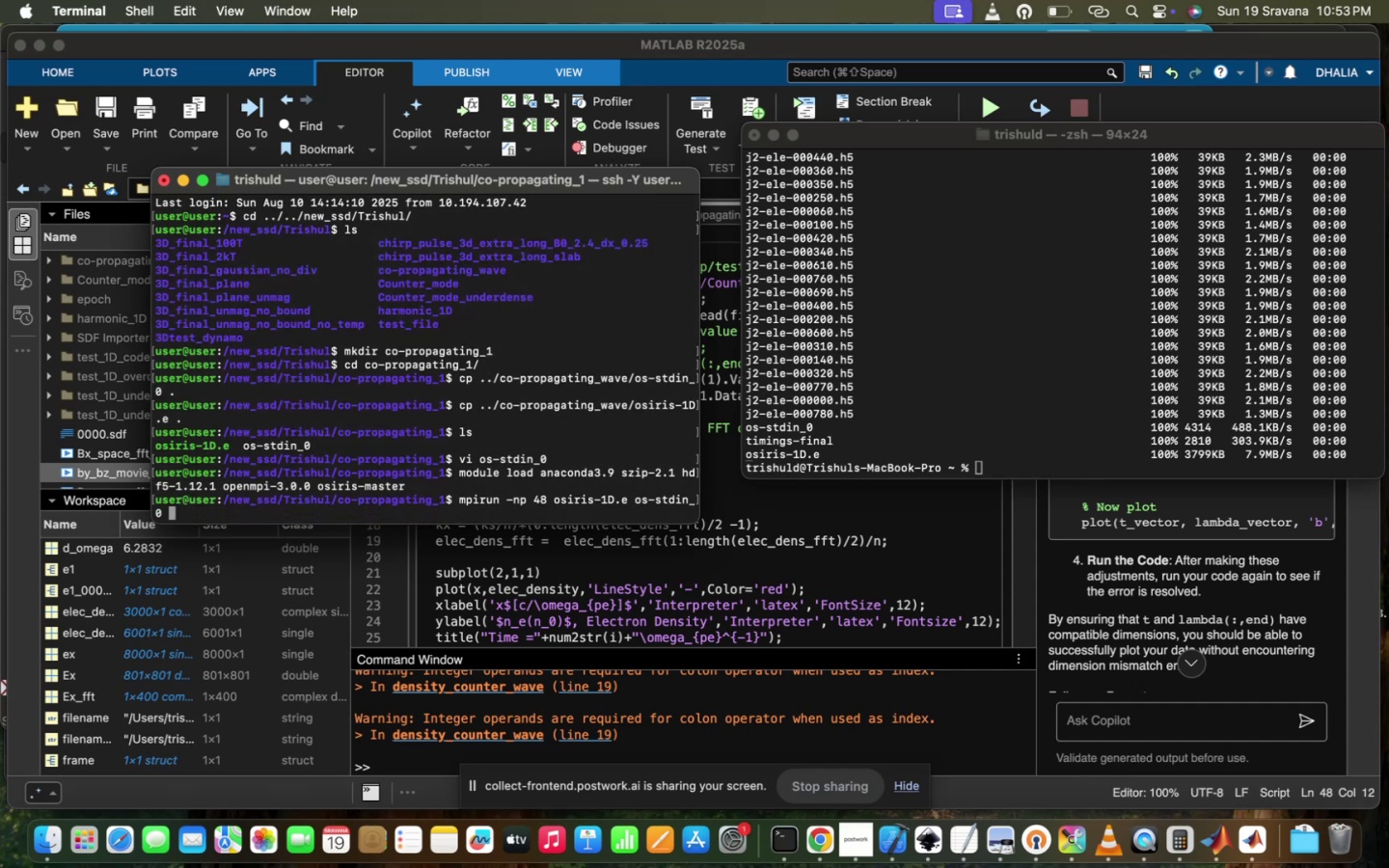 
key(Enter)
 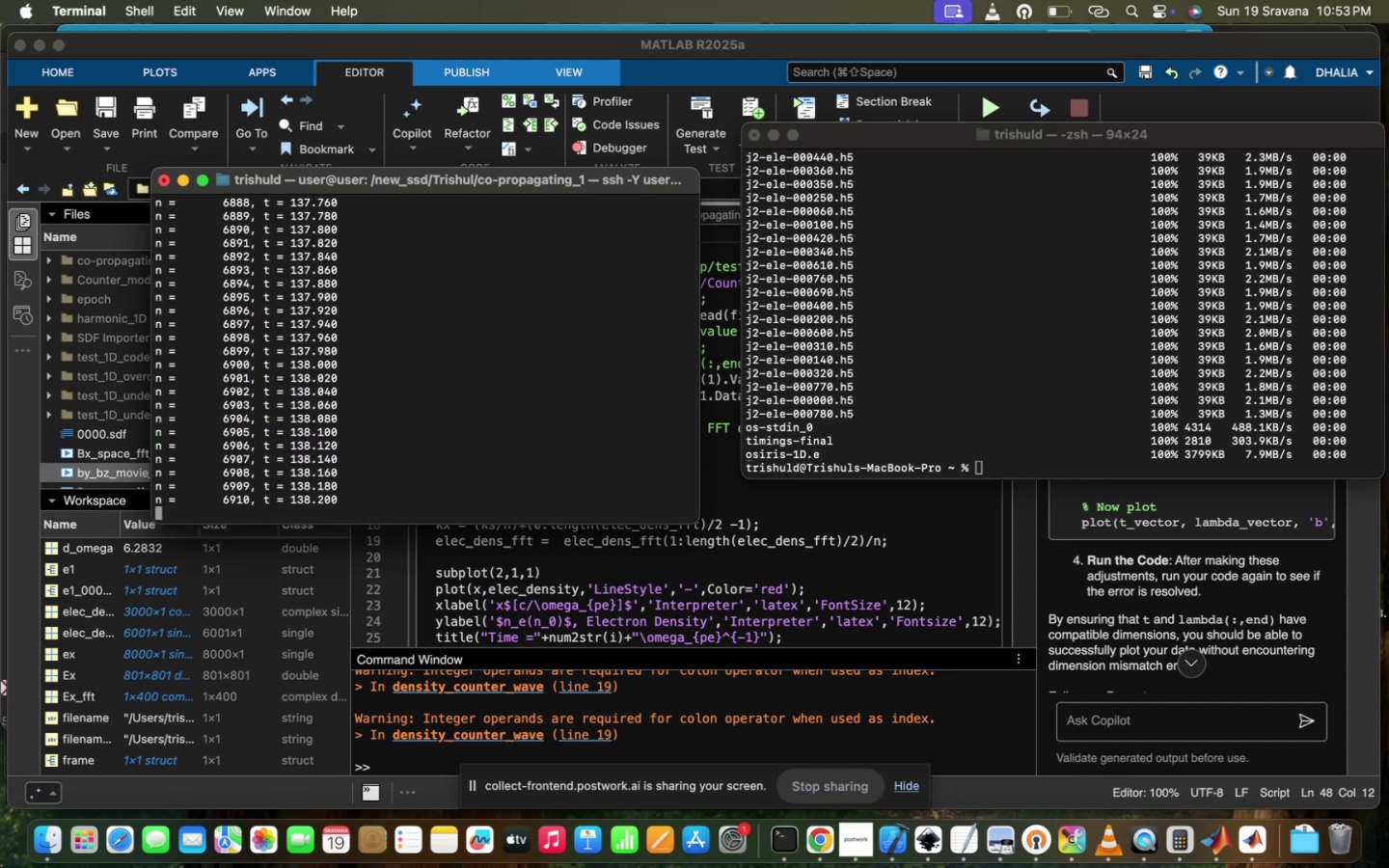 
left_click([1041, 447])
 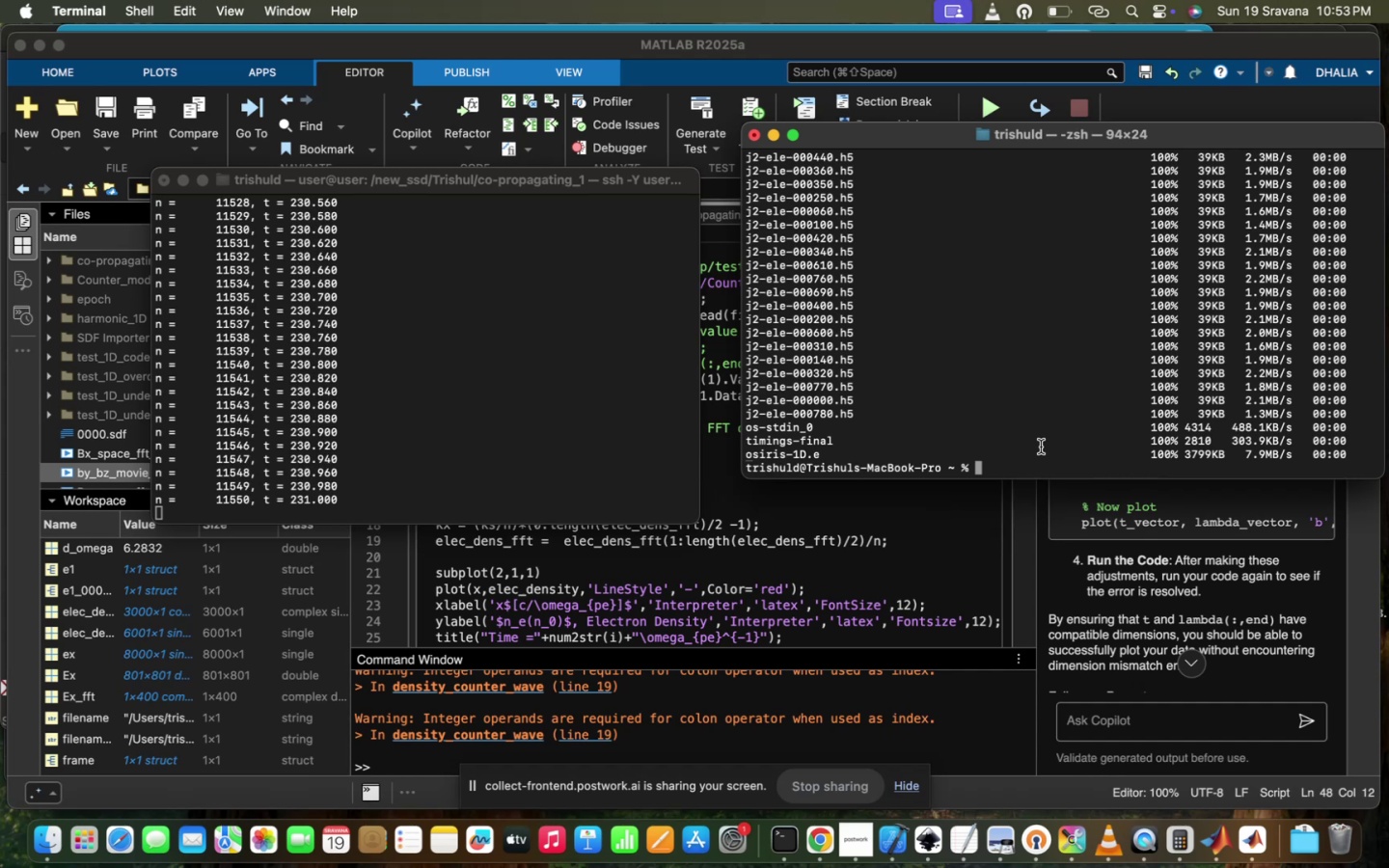 
key(ArrowUp)
 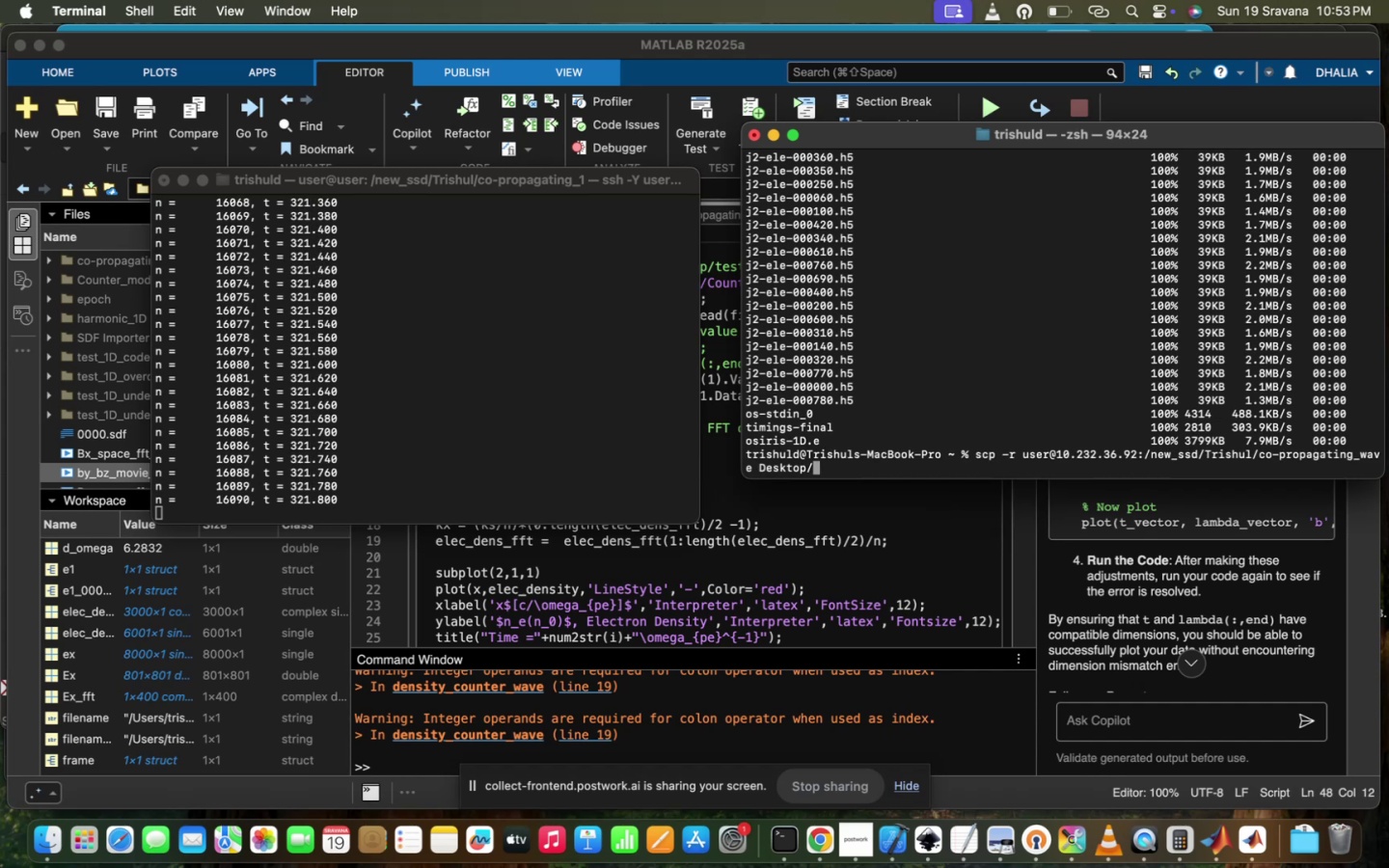 
hold_key(key=ArrowLeft, duration=0.96)
 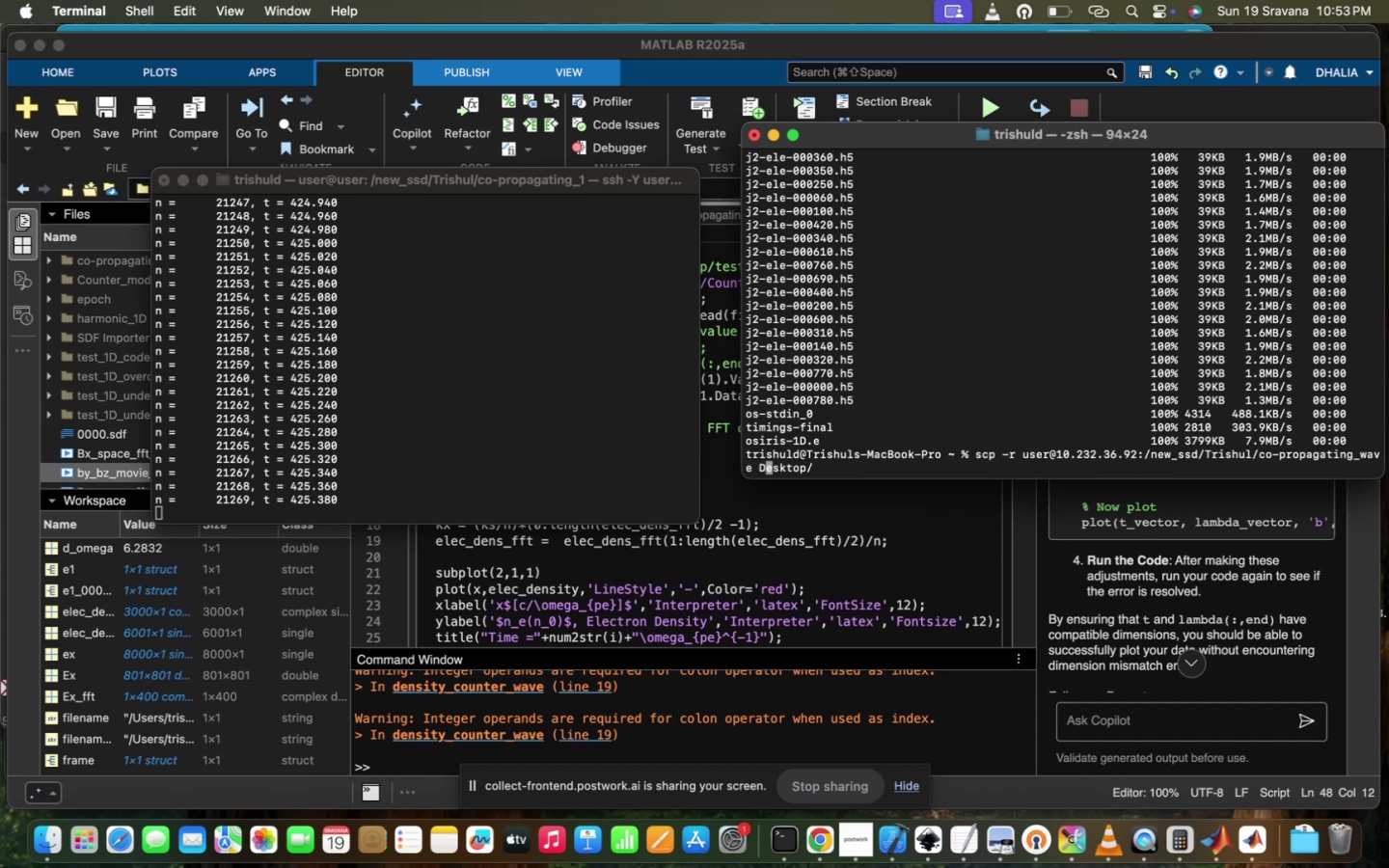 
key(ArrowLeft)
 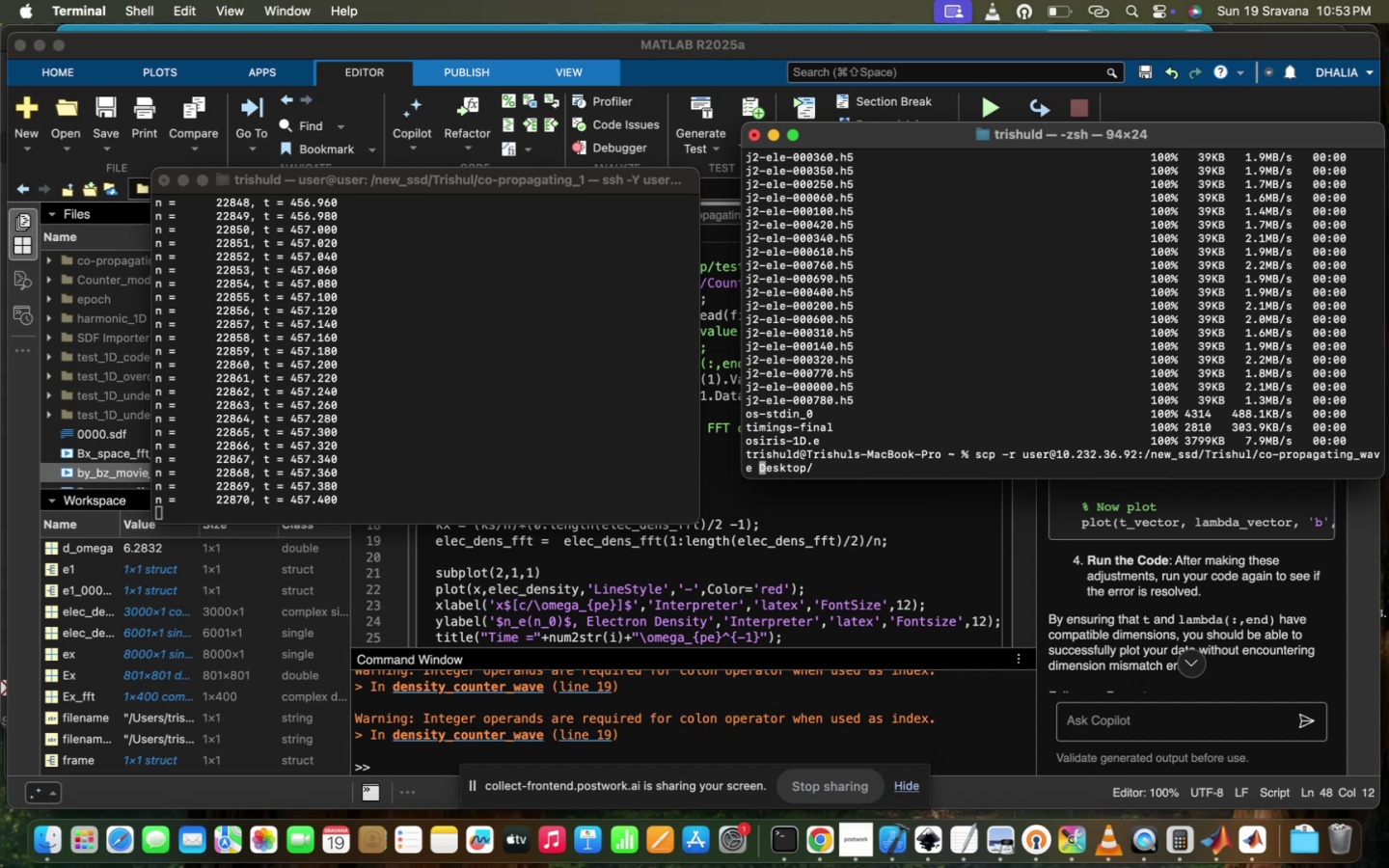 
key(ArrowLeft)
 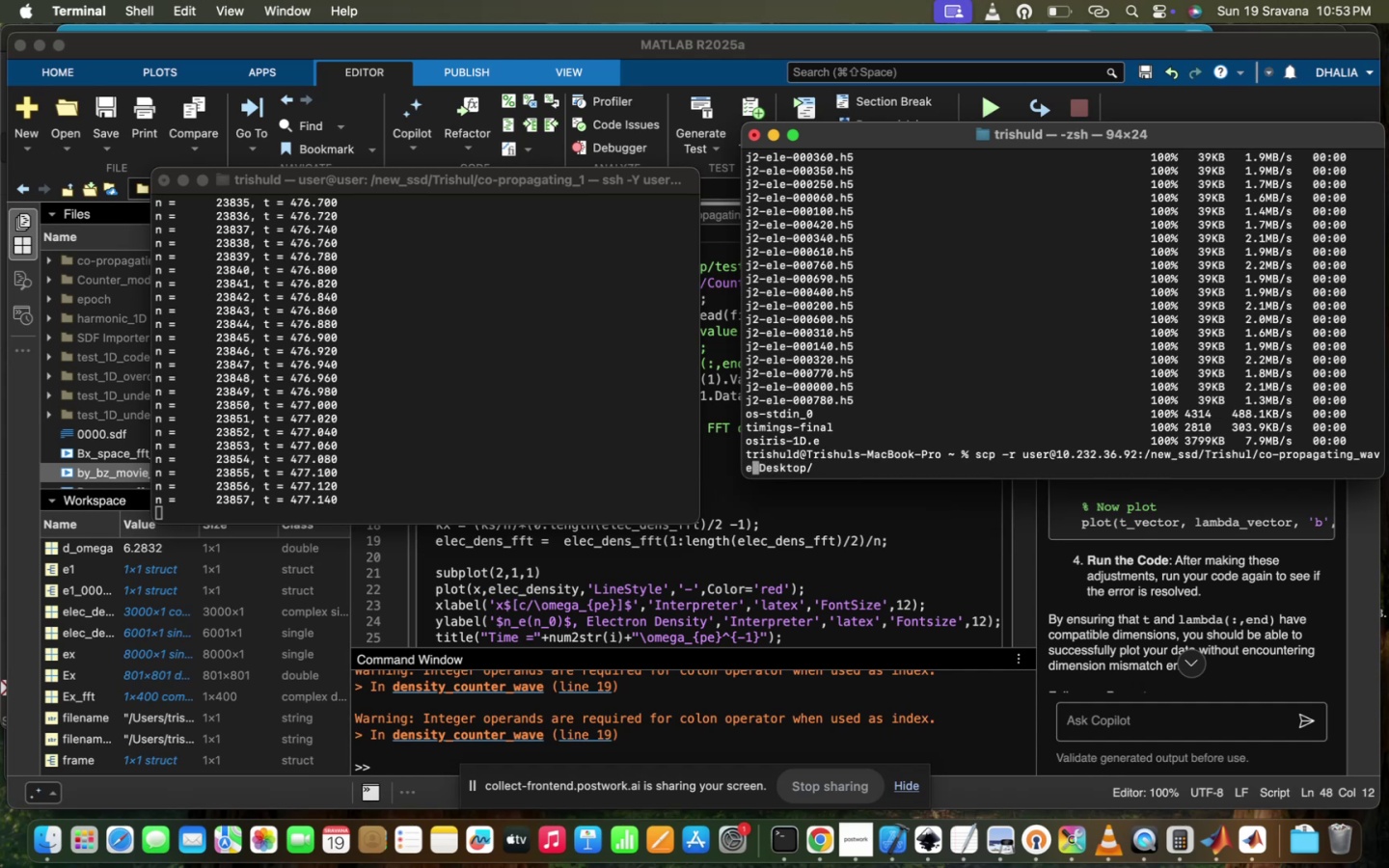 
key(Backspace)
 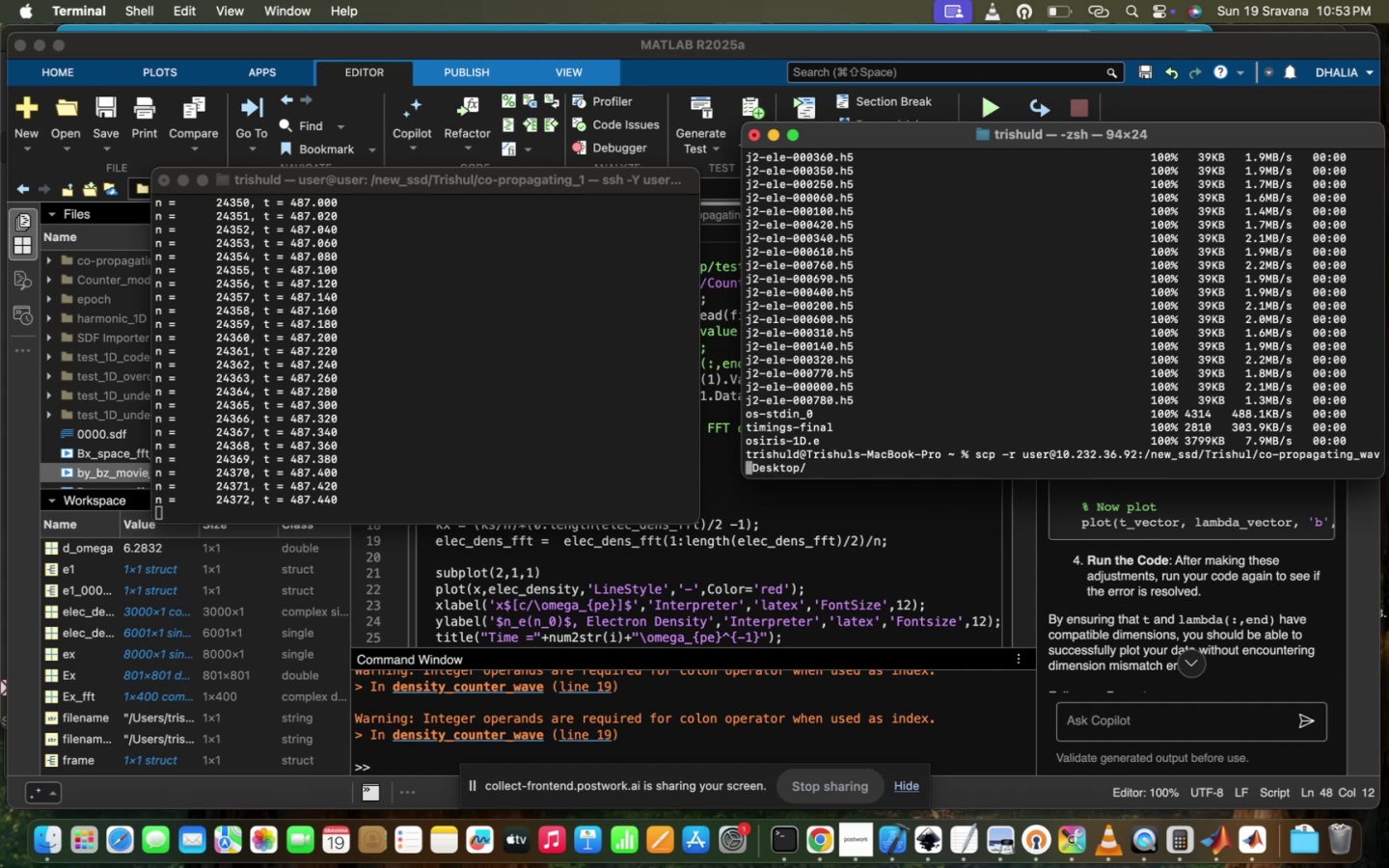 
key(Backspace)
 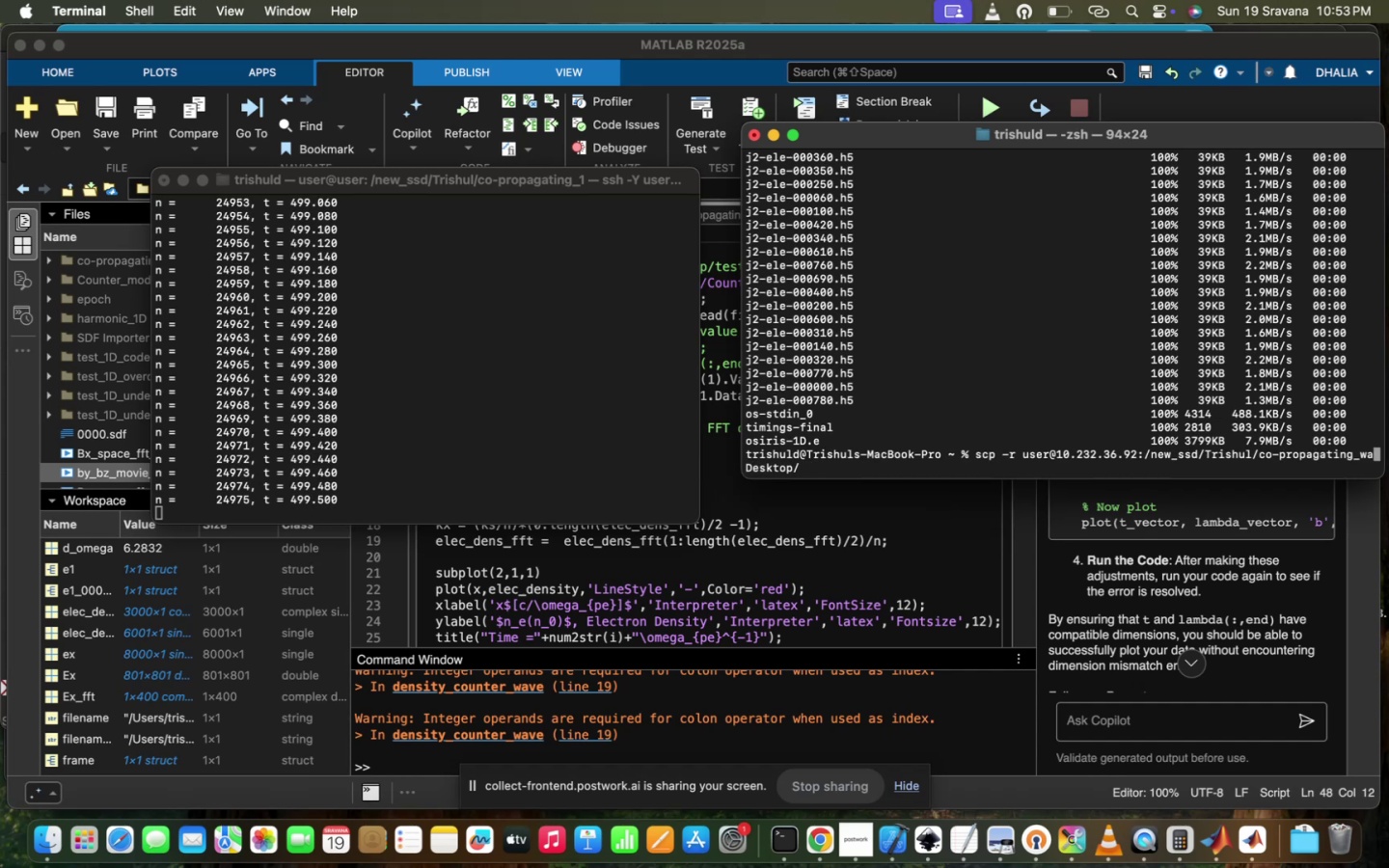 
key(Backspace)
 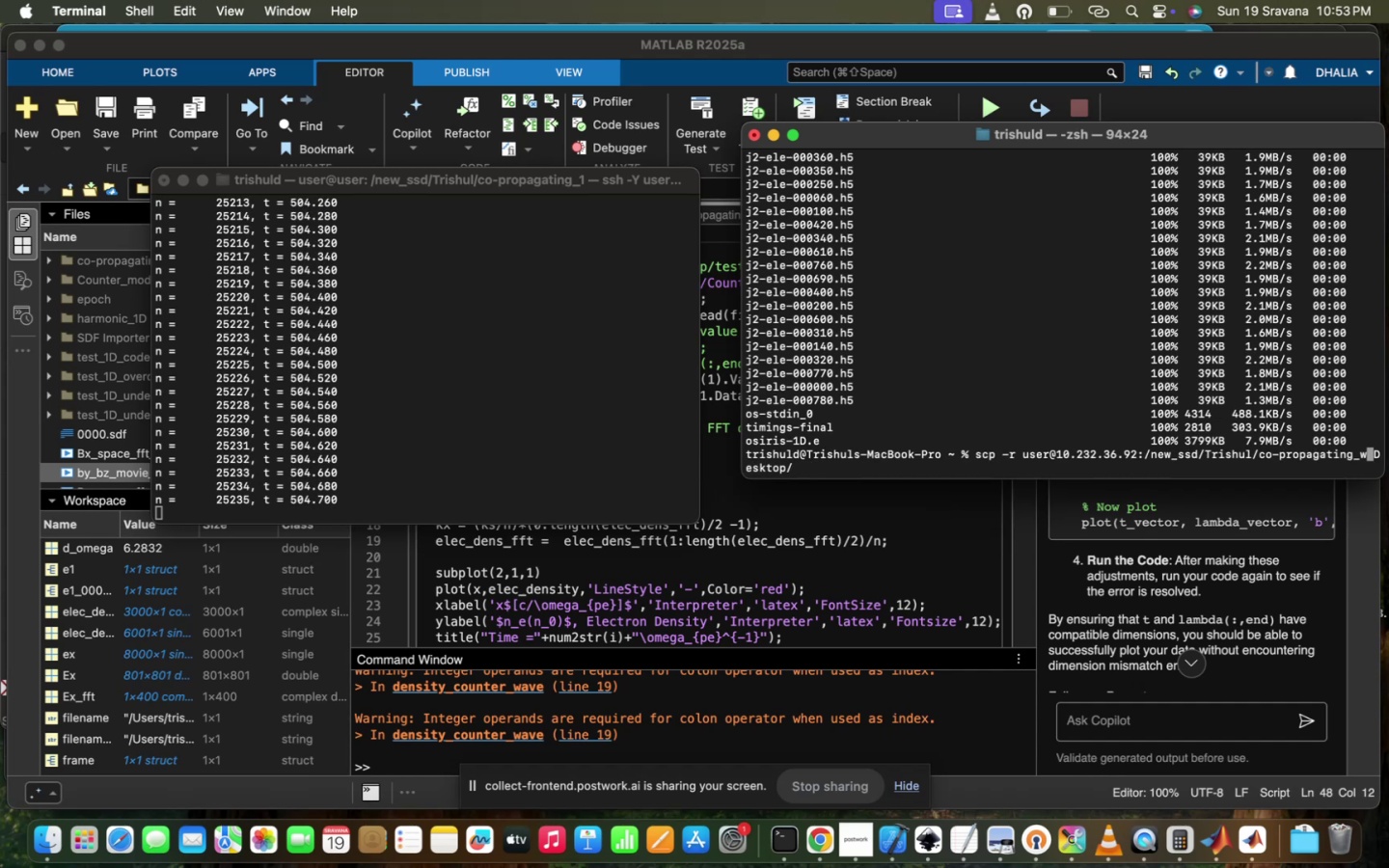 
key(Backspace)
 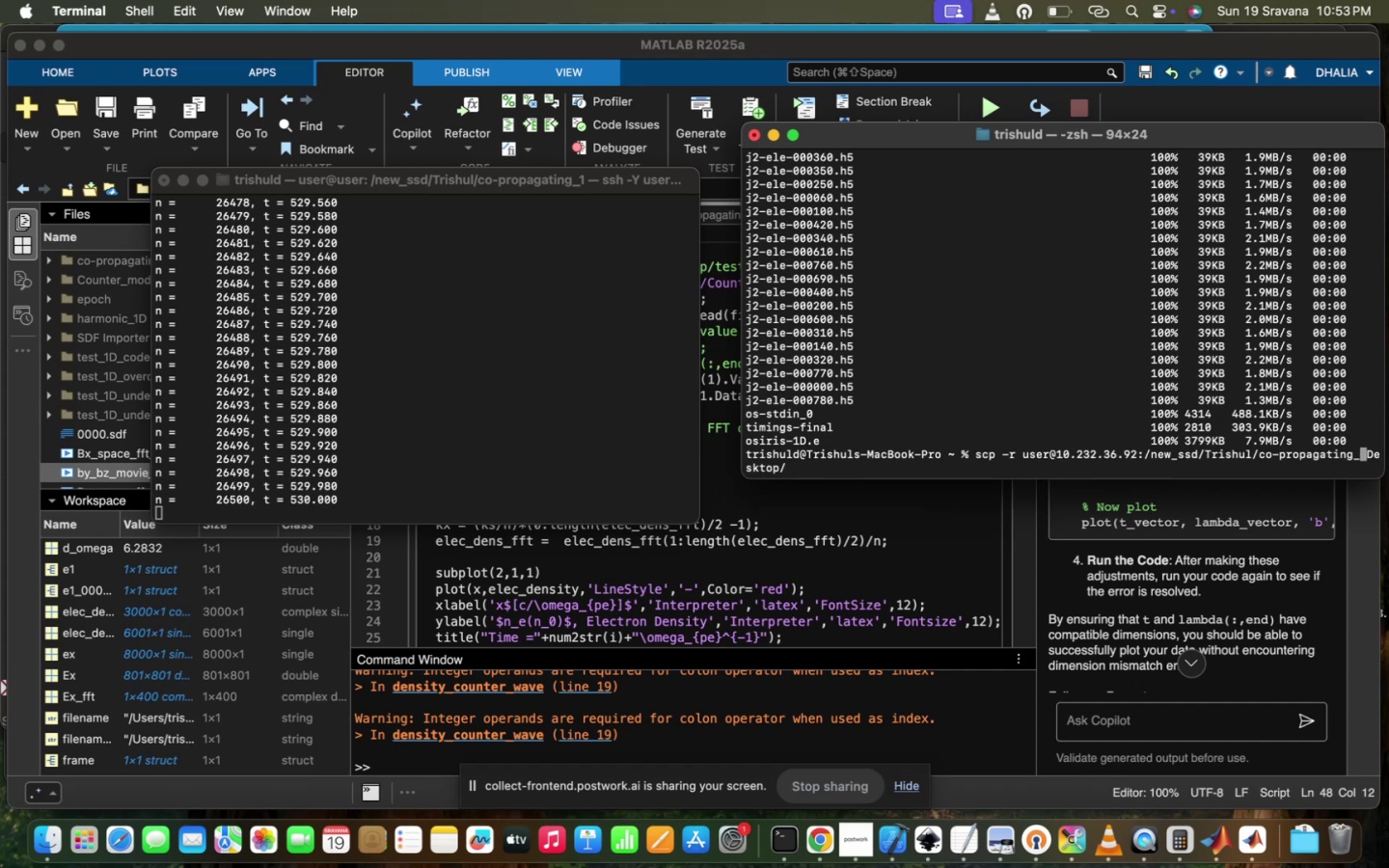 
key(1)
 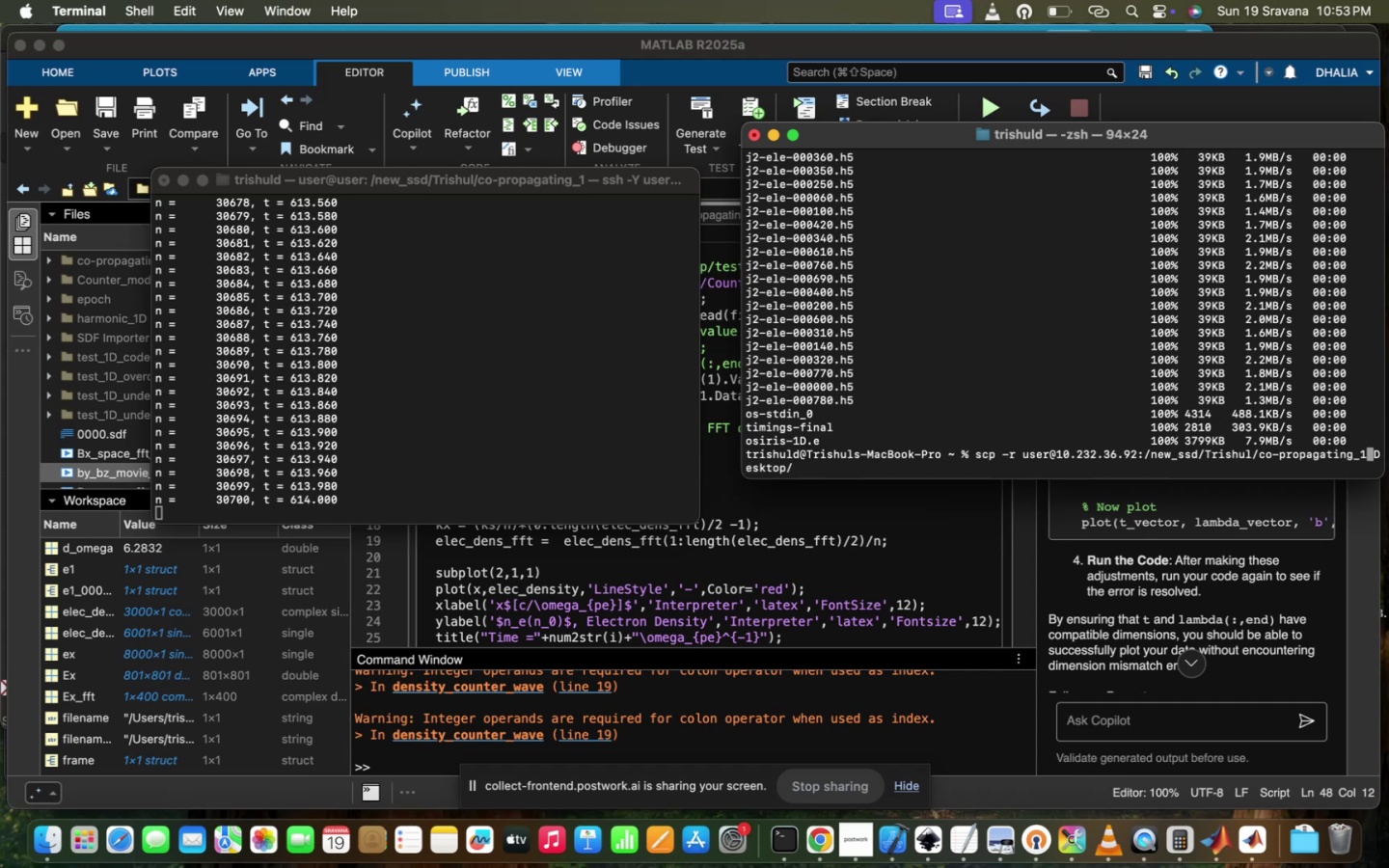 
key(Enter)
 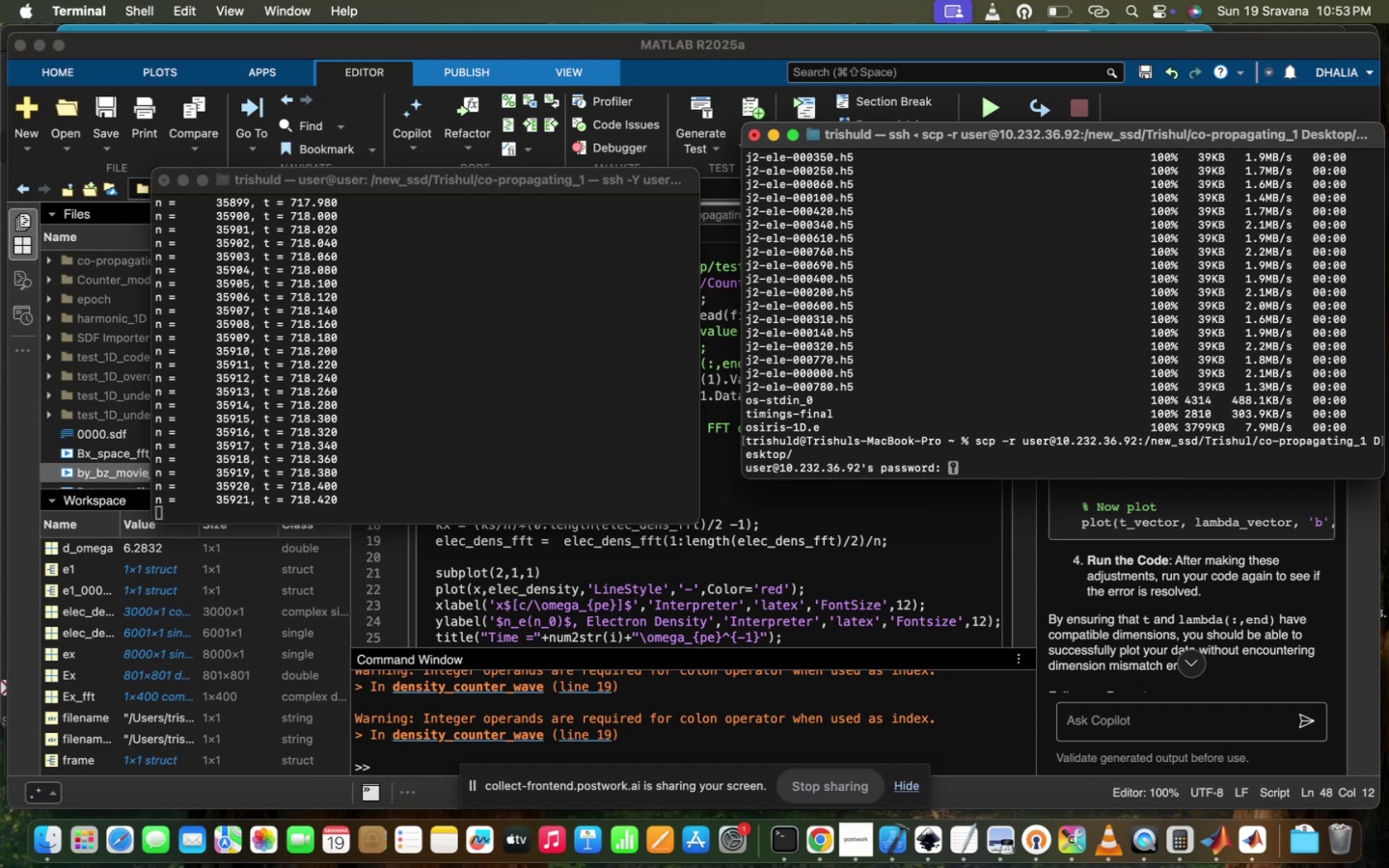 
key(Shift+ShiftLeft)
 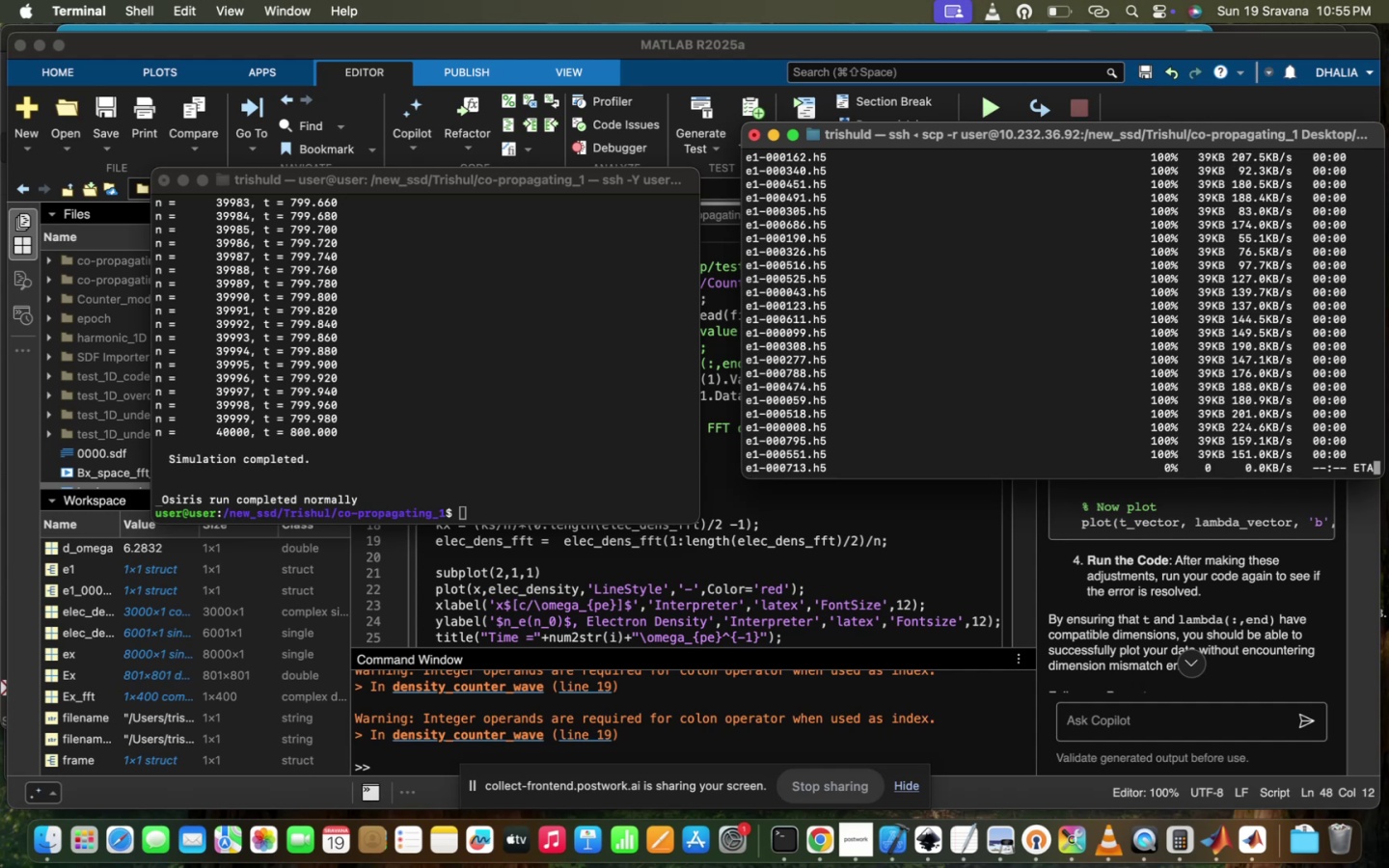 
wait(130.04)
 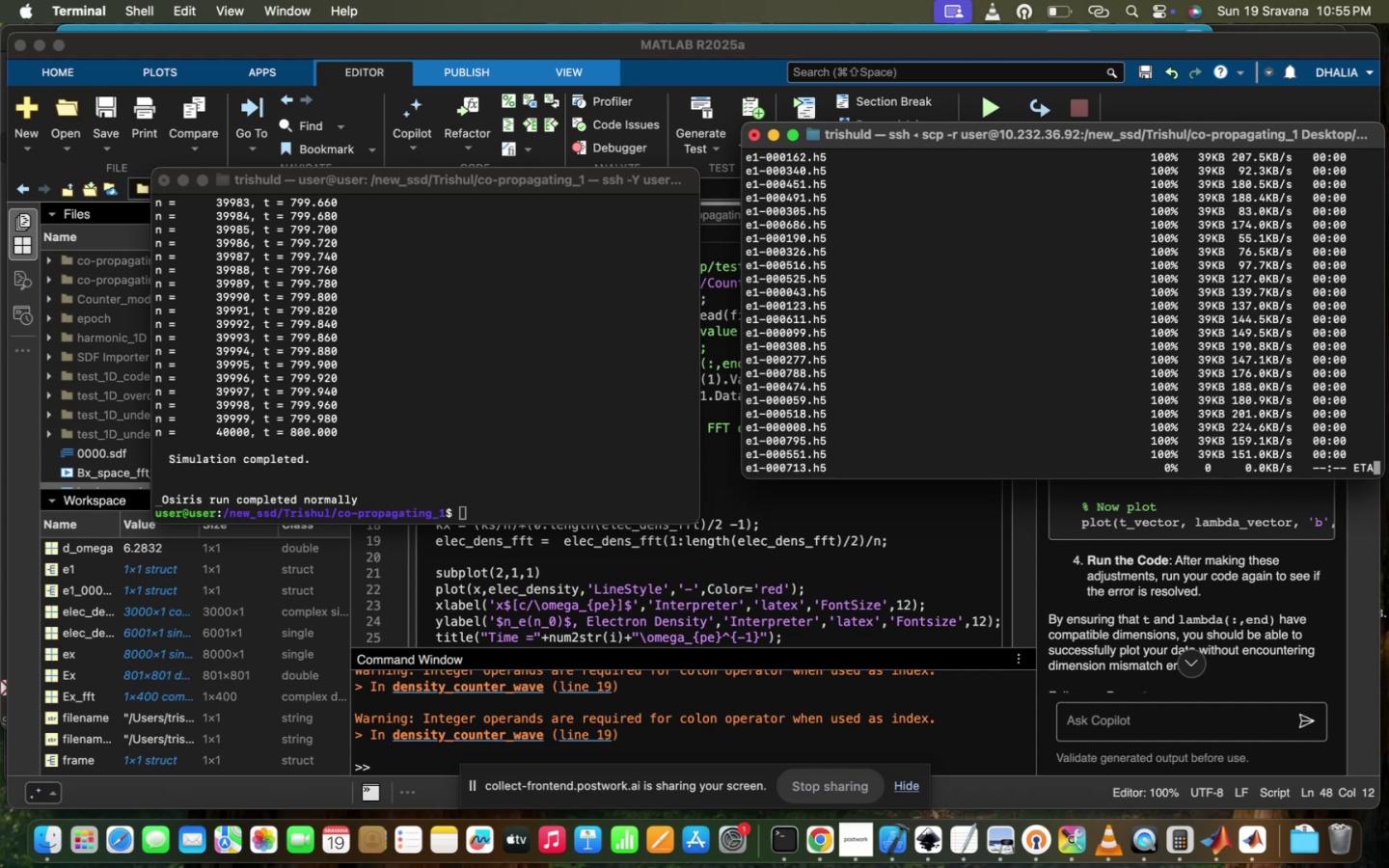 
scroll: coordinate [1041, 447], scroll_direction: up, amount: 6.0
 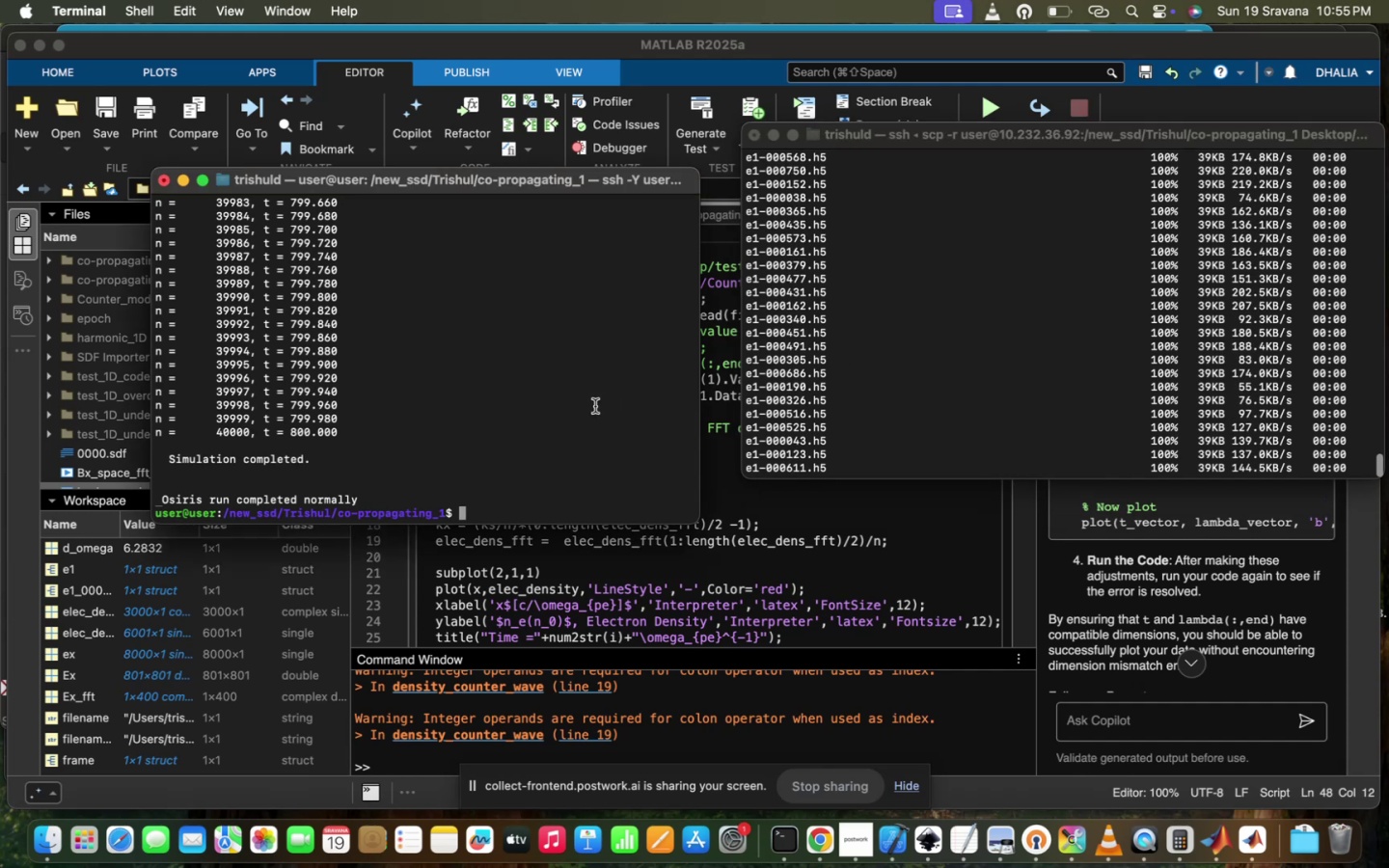 
scroll: coordinate [978, 298], scroll_direction: down, amount: 295.0
 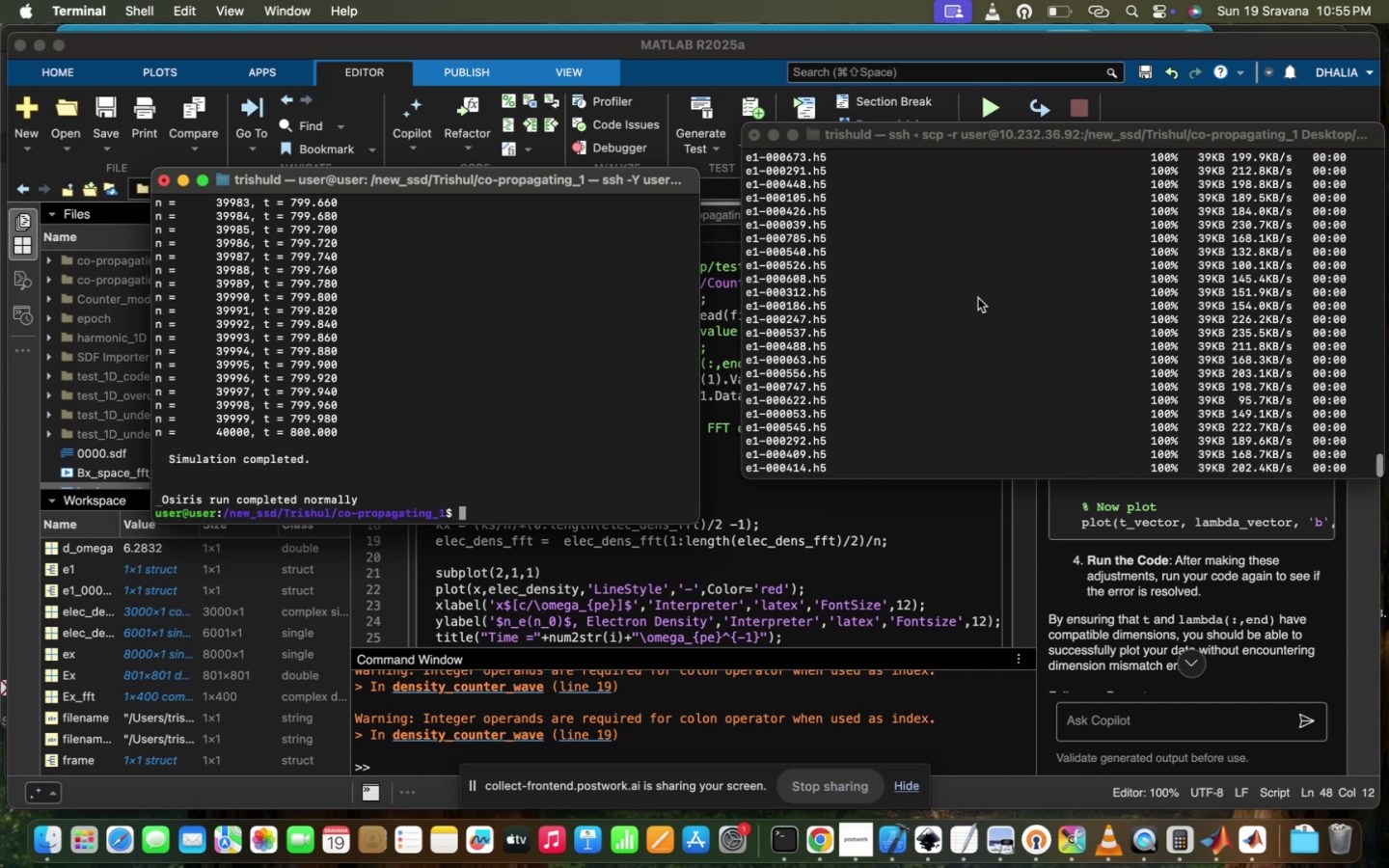 
wait(5.52)
 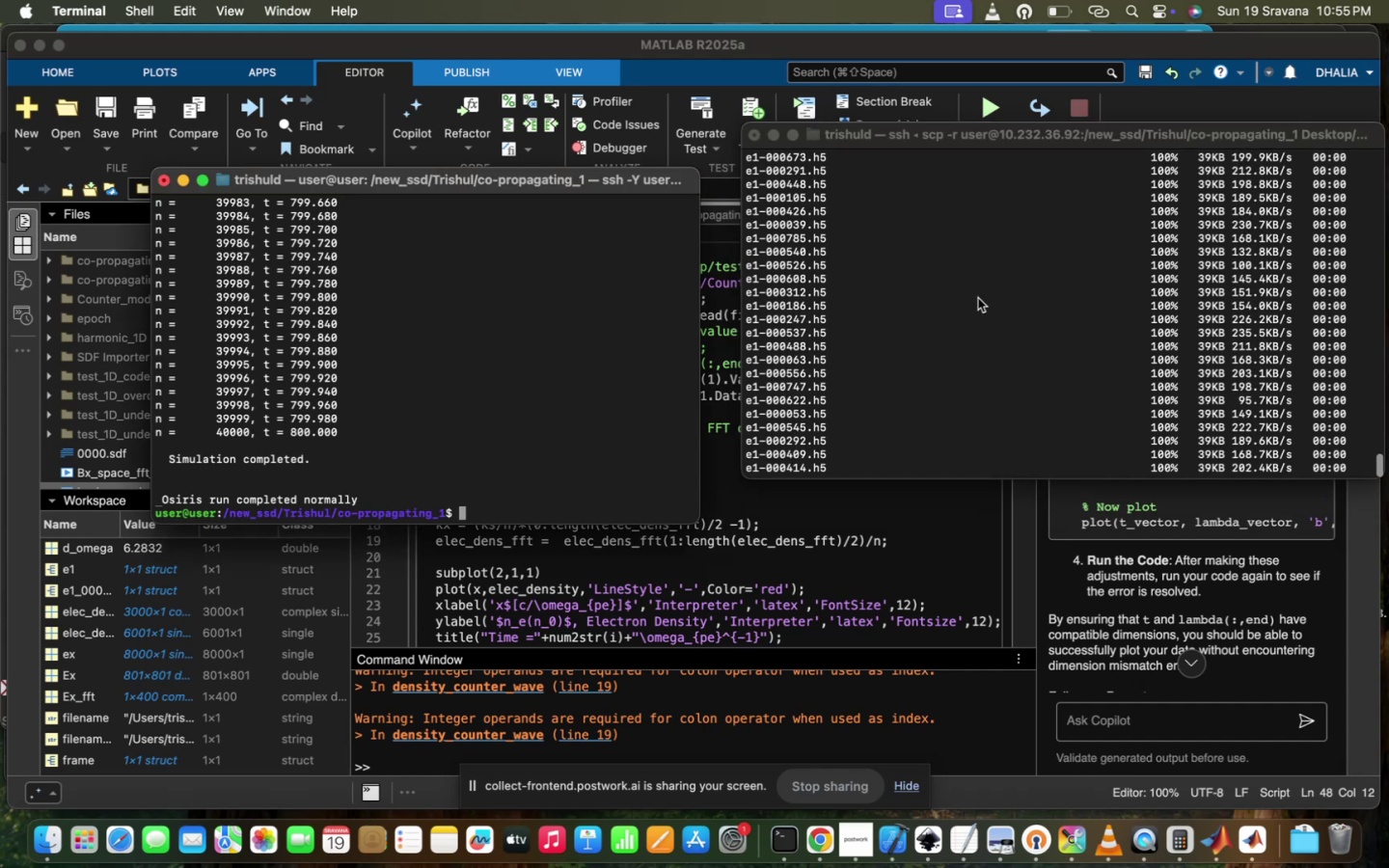 
scroll: coordinate [978, 298], scroll_direction: down, amount: 220.0
 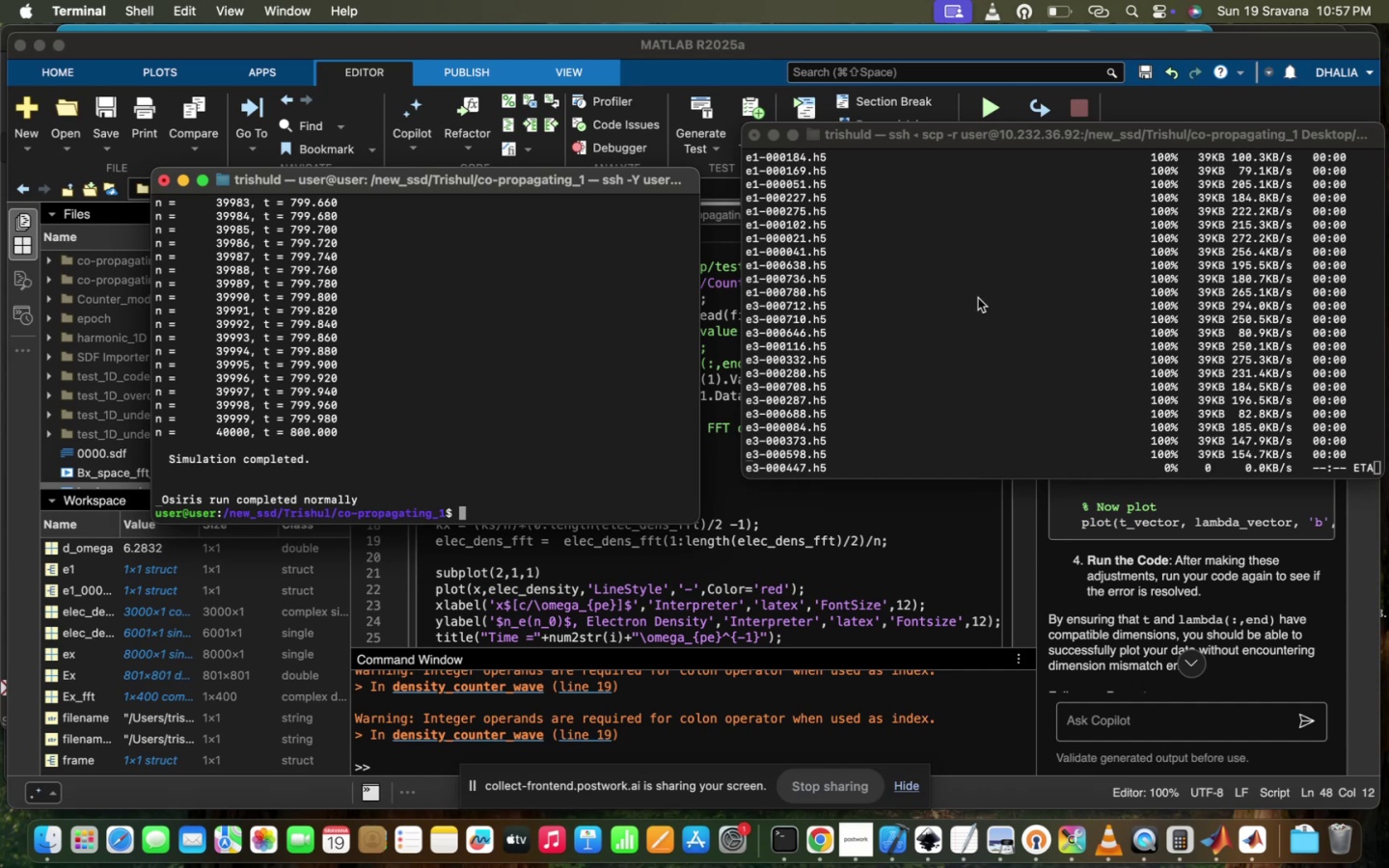 
wait(111.37)
 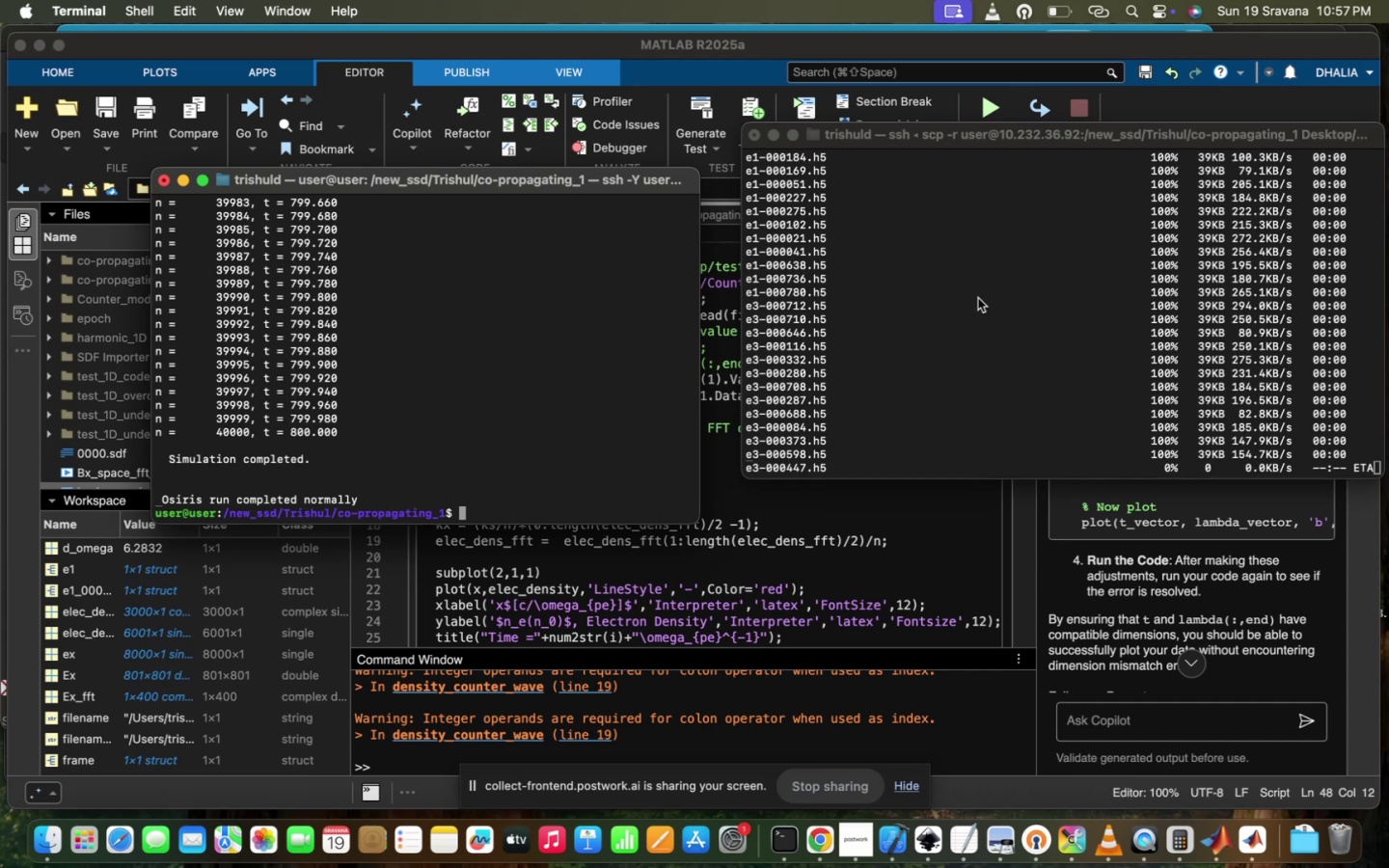 
left_click([791, 598])
 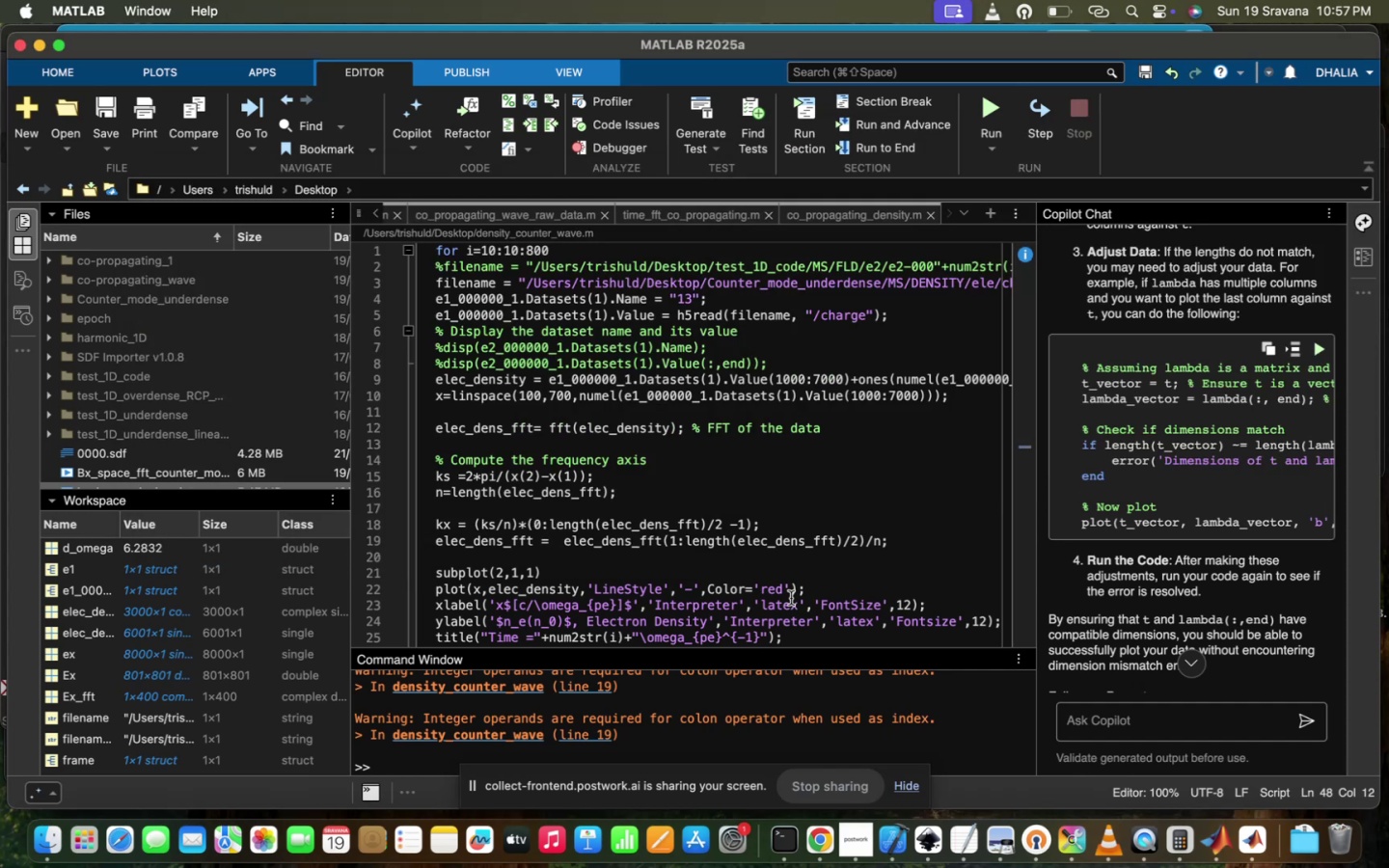 
scroll: coordinate [791, 598], scroll_direction: down, amount: 16.0
 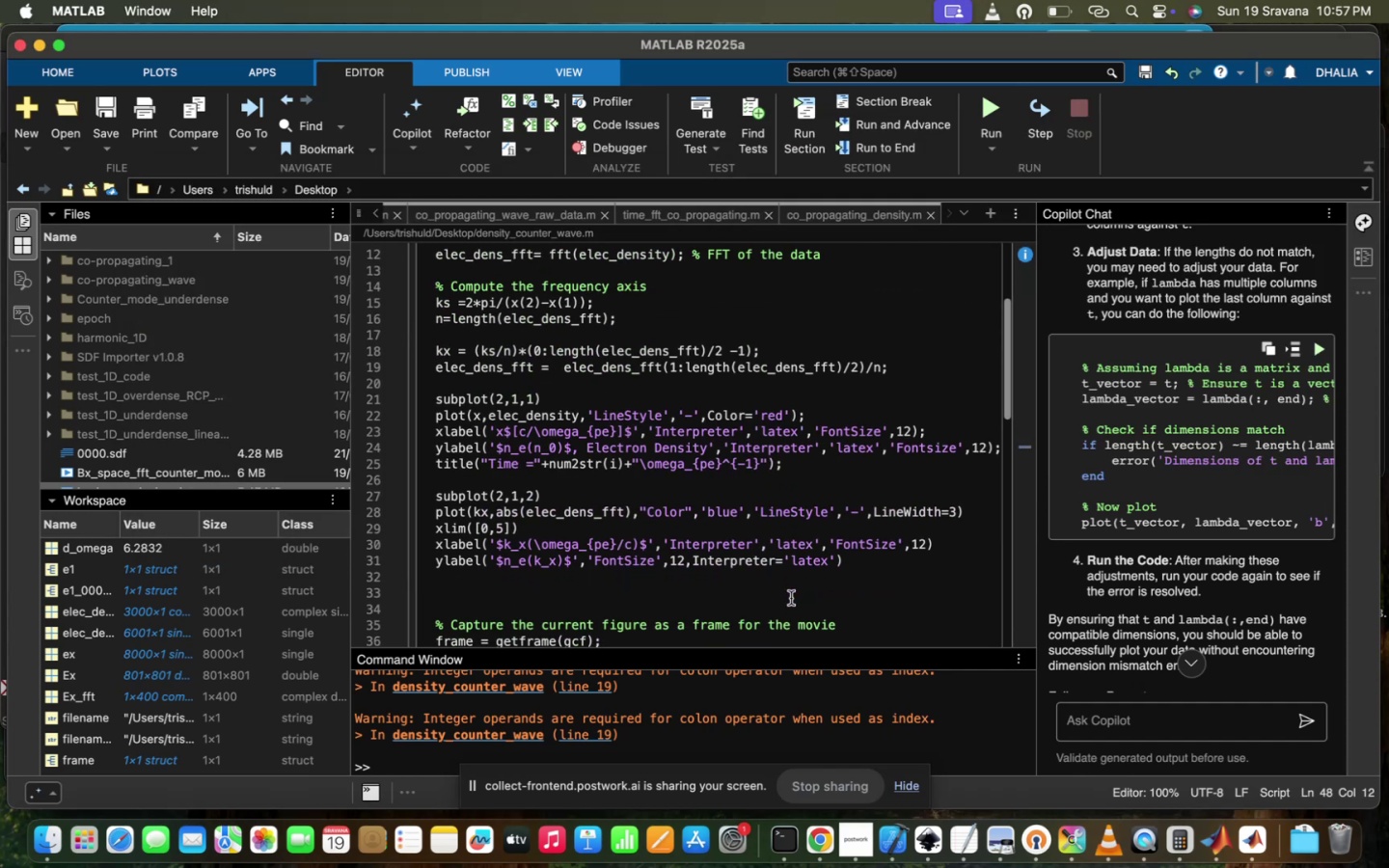 
scroll: coordinate [791, 598], scroll_direction: up, amount: 128.0
 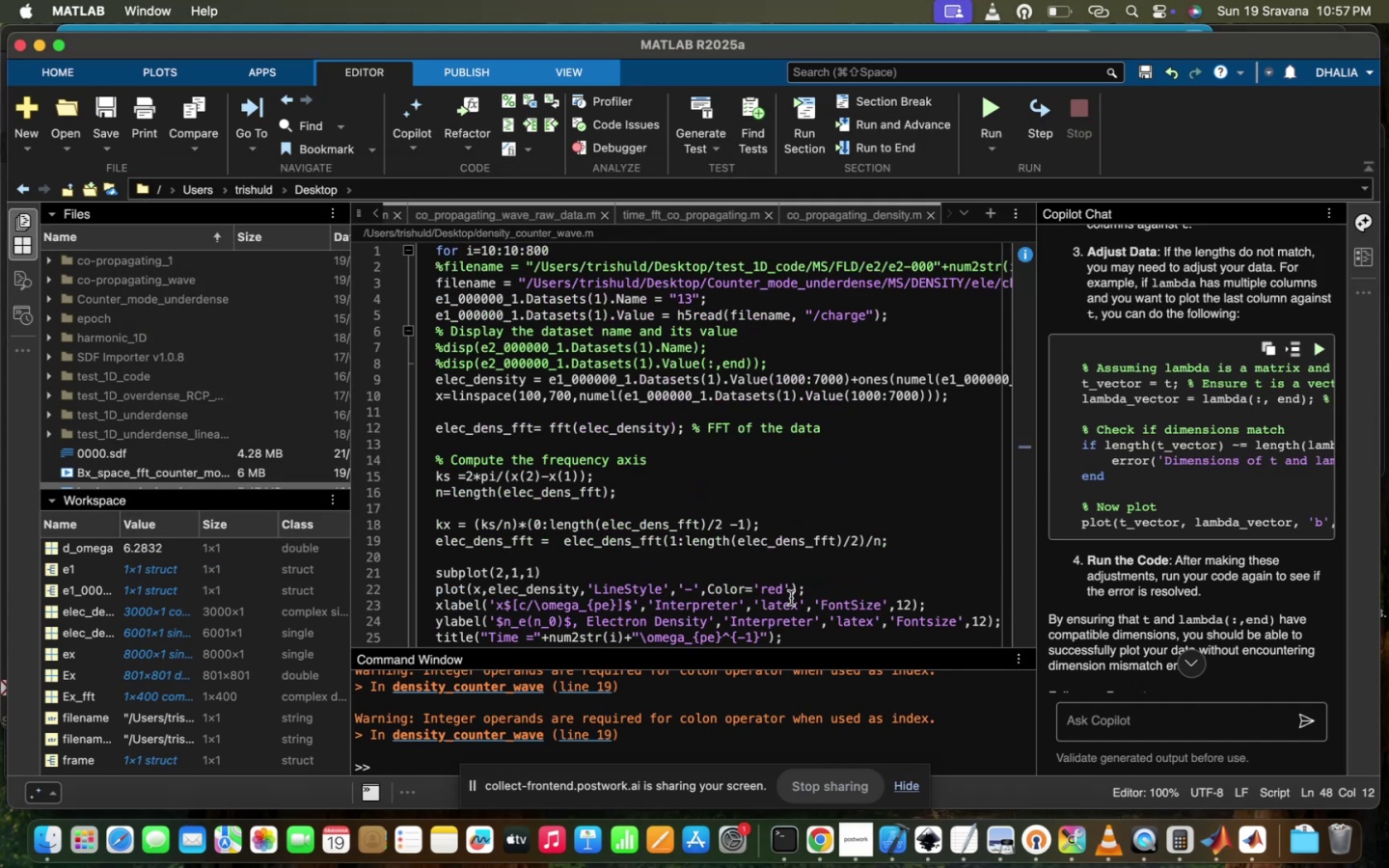 
scroll: coordinate [791, 598], scroll_direction: down, amount: 18.0
 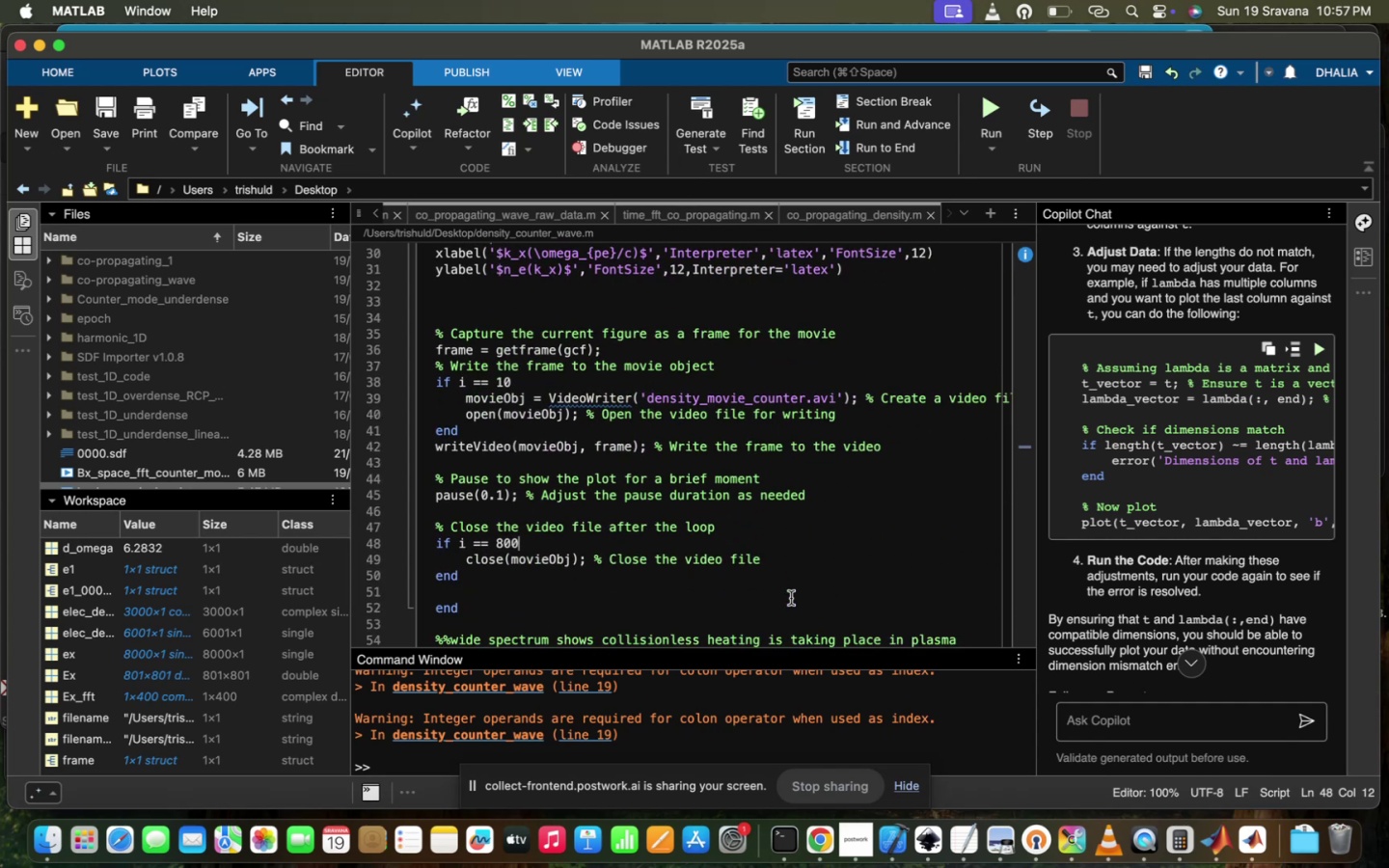 
scroll: coordinate [791, 598], scroll_direction: up, amount: 8.0
 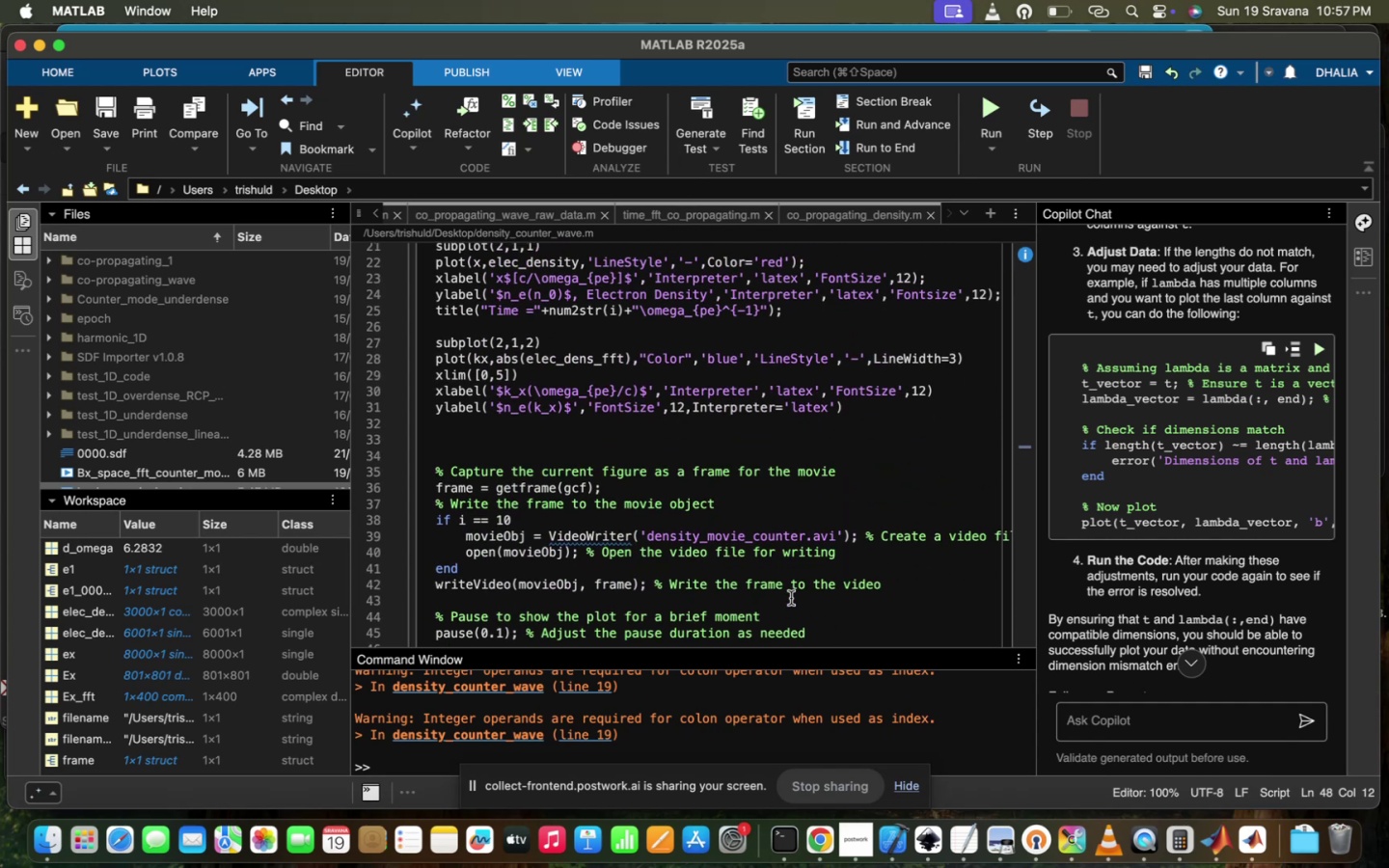 
scroll: coordinate [791, 598], scroll_direction: down, amount: 7.0
 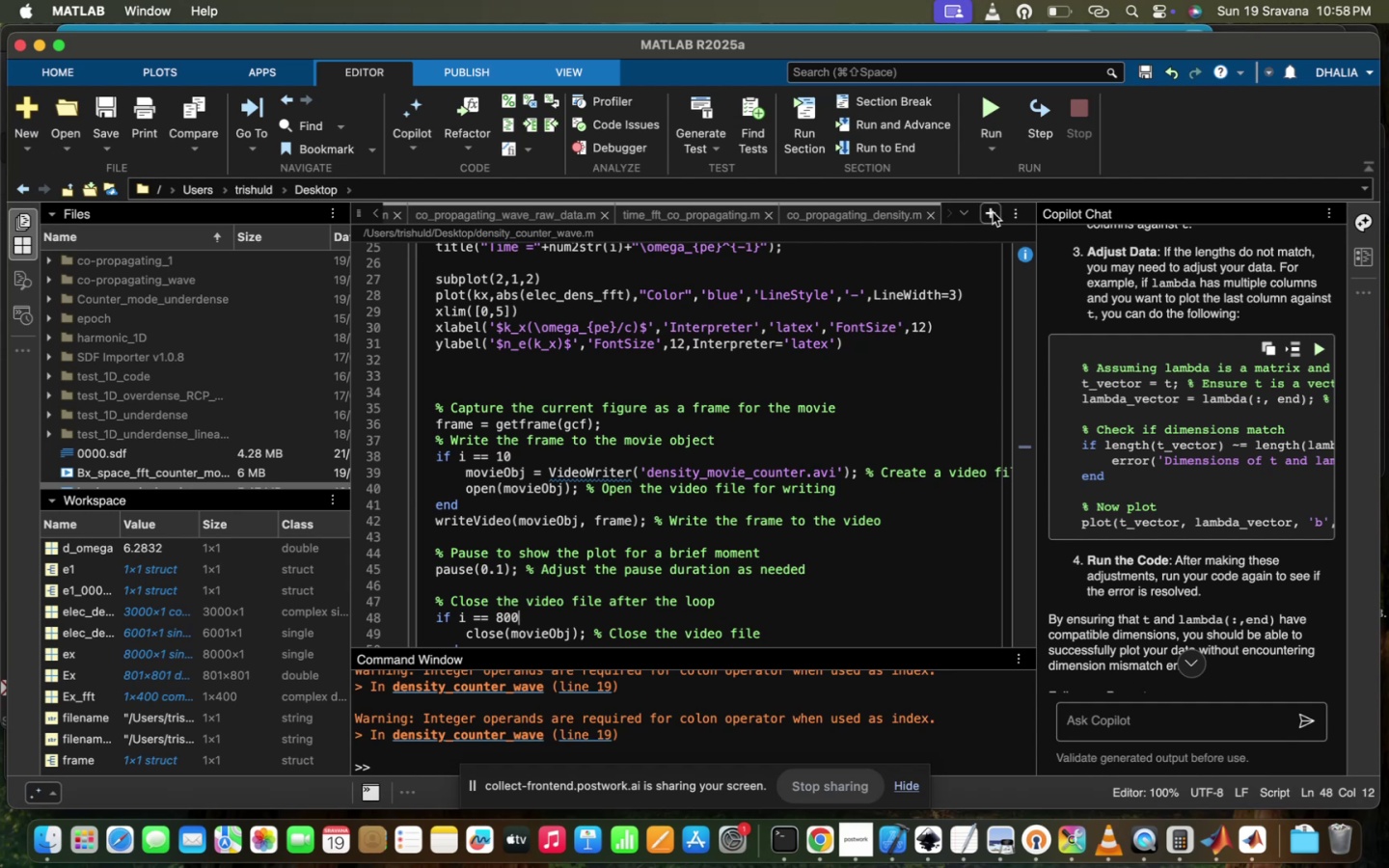 
wait(7.38)
 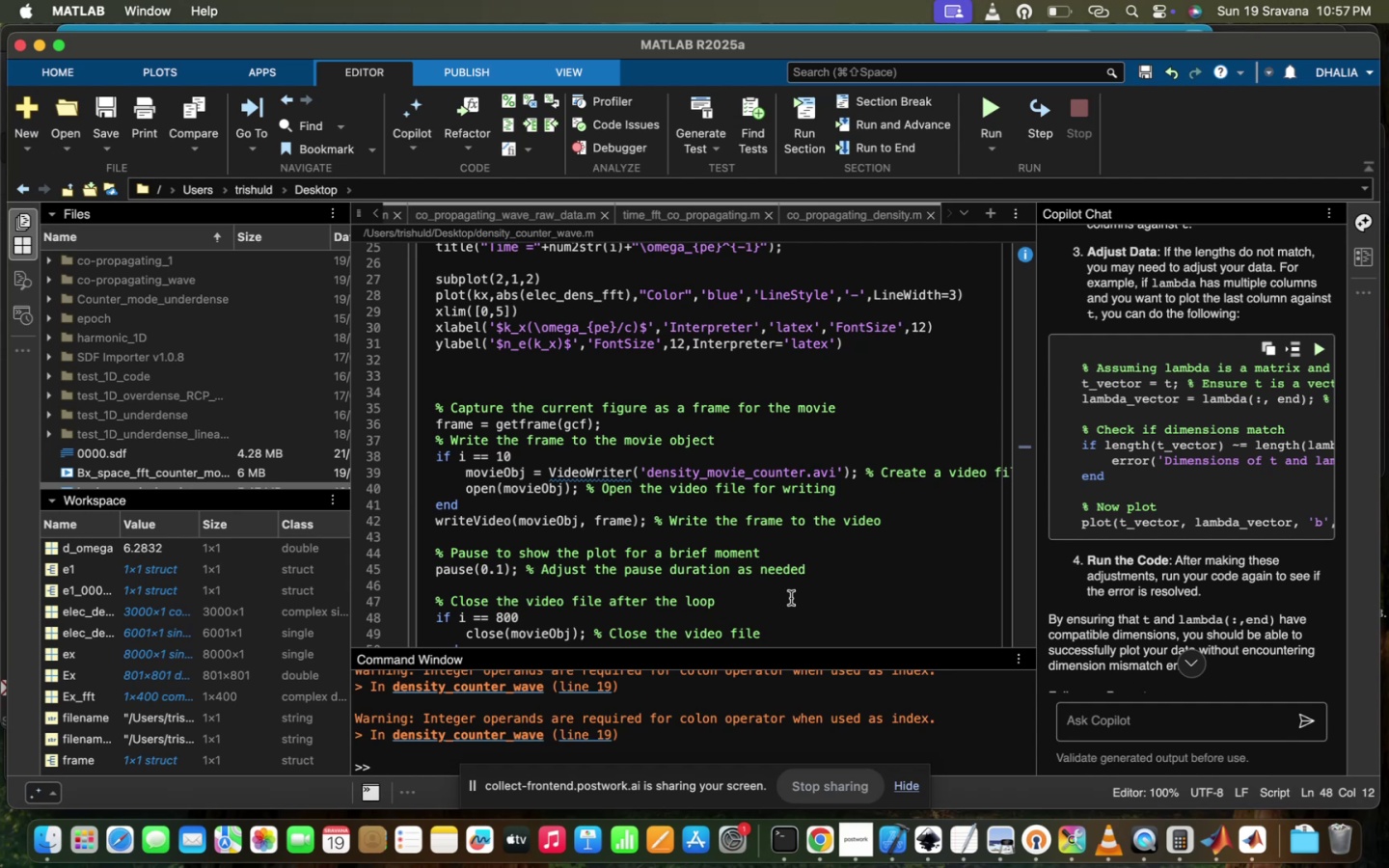 
type(%% co- proa)
key(Backspace)
type(pga)
key(Backspace)
key(Backspace)
type(agating mode with low intesnit)
key(Backspace)
key(Backspace)
key(Backspace)
key(Backspace)
type(nsity a0=0.05 a )
key(Backspace)
type(dn)
key(Backspace)
key(Backspace)
type(nd am)
key(Backspace)
key(Backspace)
key(Backspace)
key(Backspace)
key(Backspace)
key(Backspace)
type(in magney)
key(Backspace)
type(tized plasma witj)
key(Backspace)
type(h low f)
key(Backspace)
key(Backspace)
key(Backspace)
key(Backspace)
key(Backspace)
key(Backspace)
key(Backspace)
key(Backspace)
key(Backspace)
key(Backspace)
type((RL-mode))
 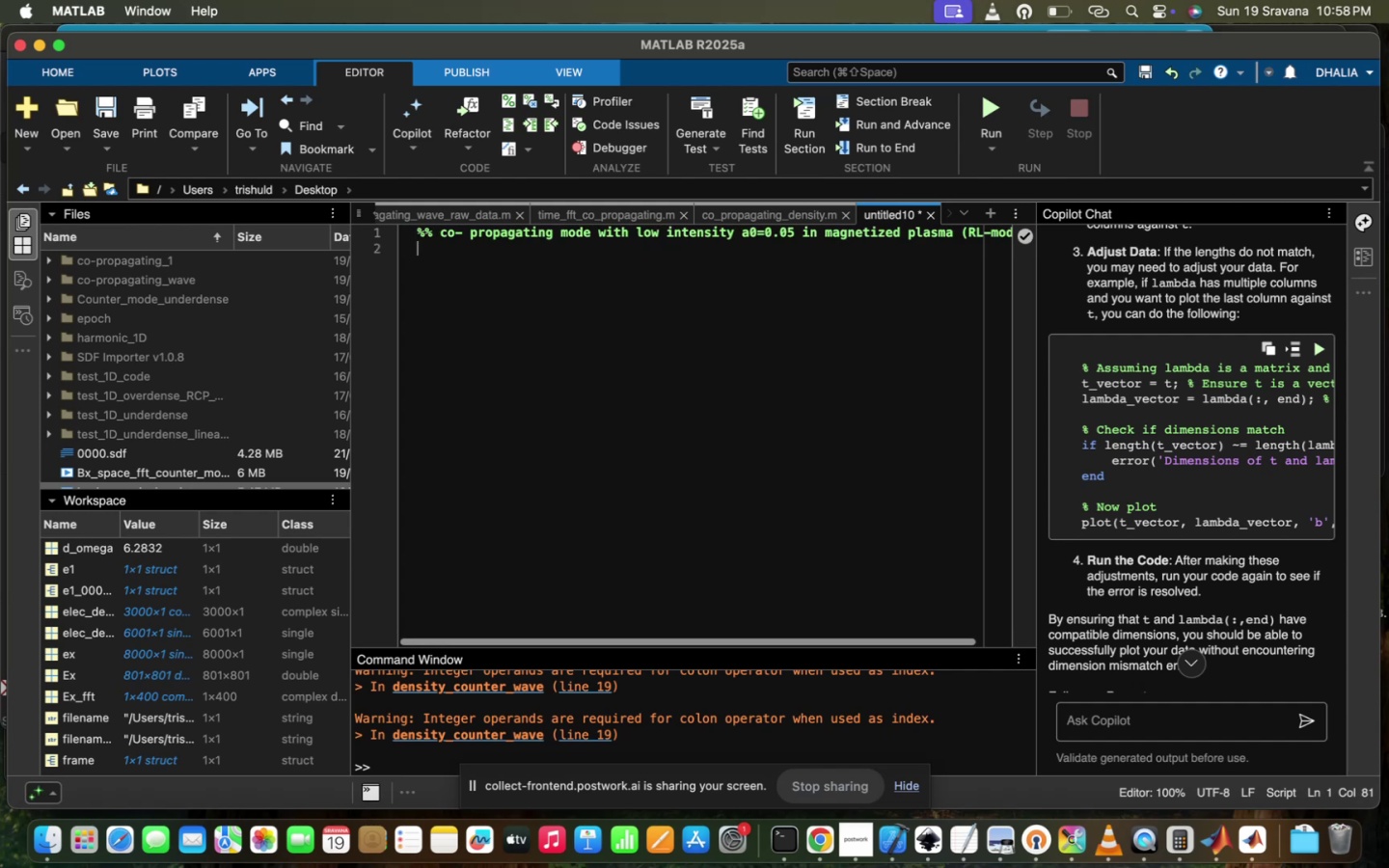 
 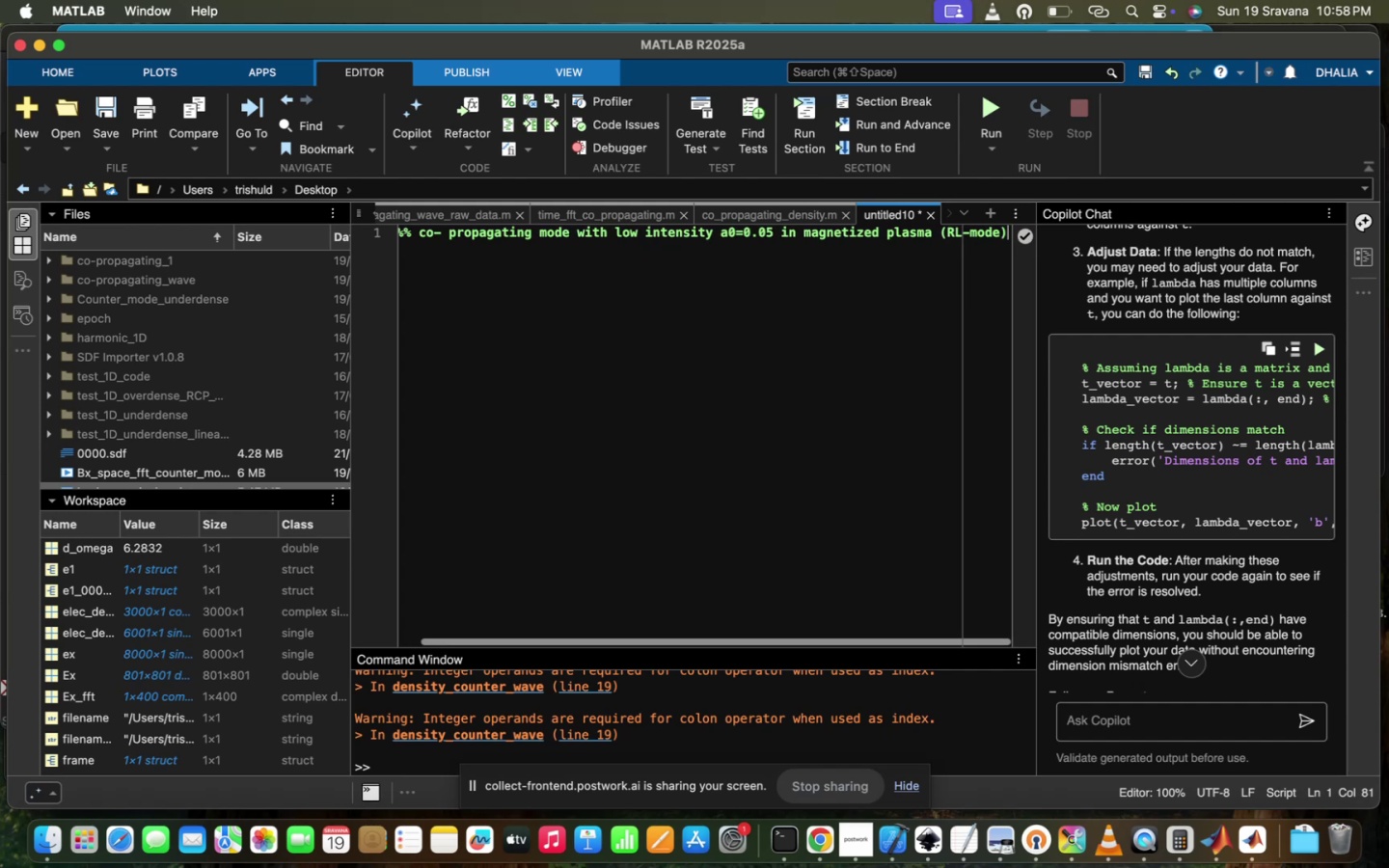 
key(Enter)
 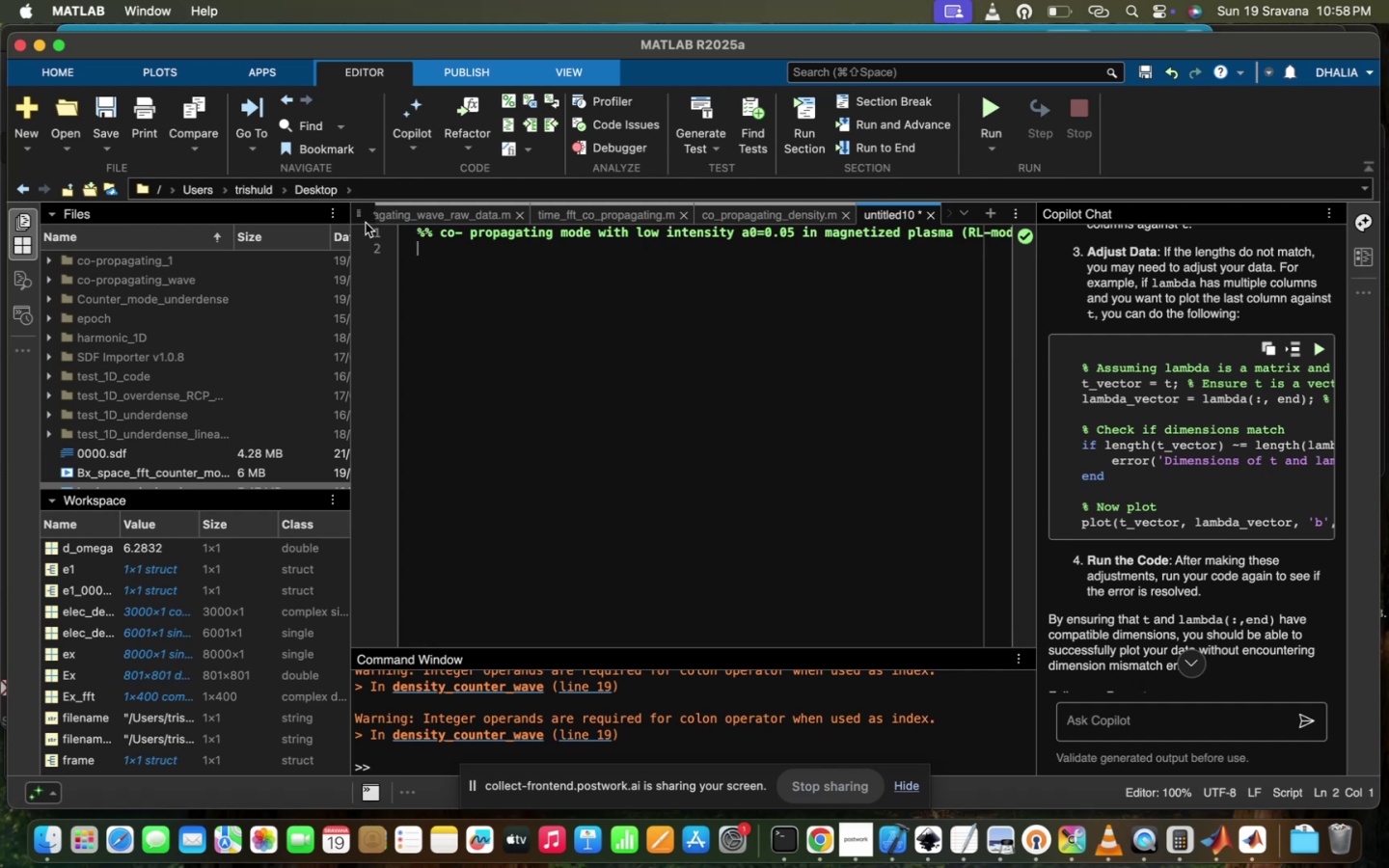 
left_click([366, 220])
 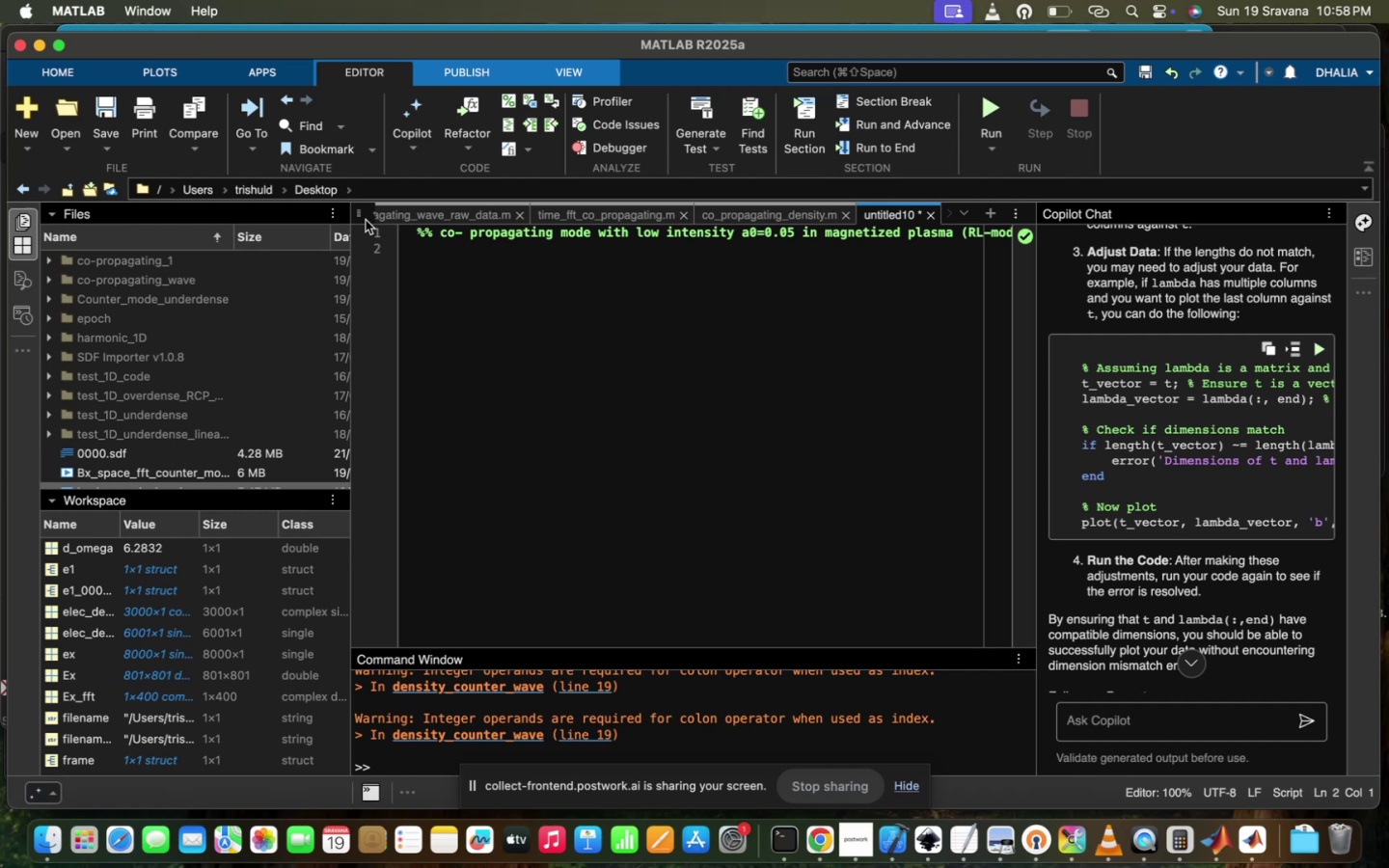 
double_click([366, 220])
 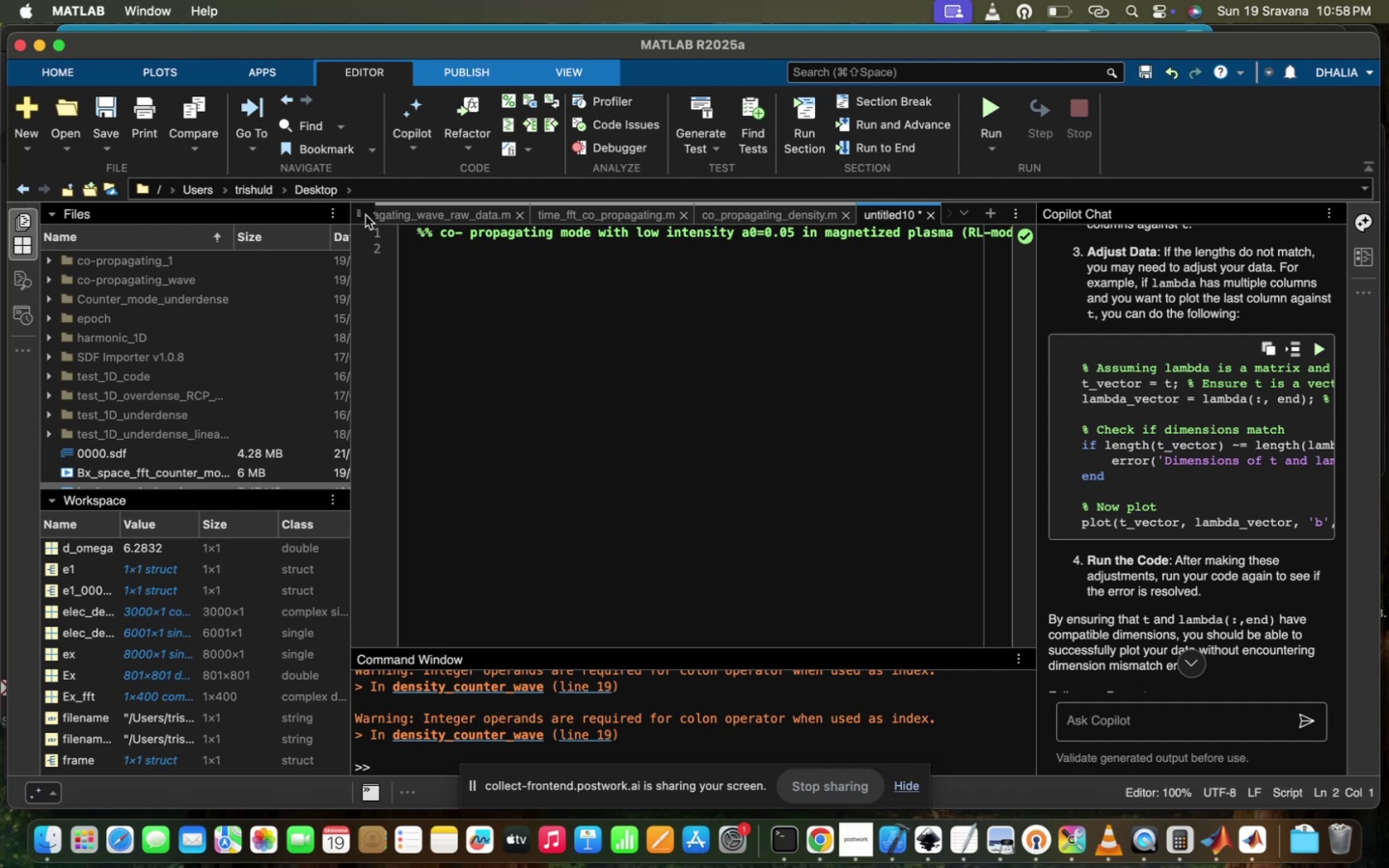 
left_click([366, 215])
 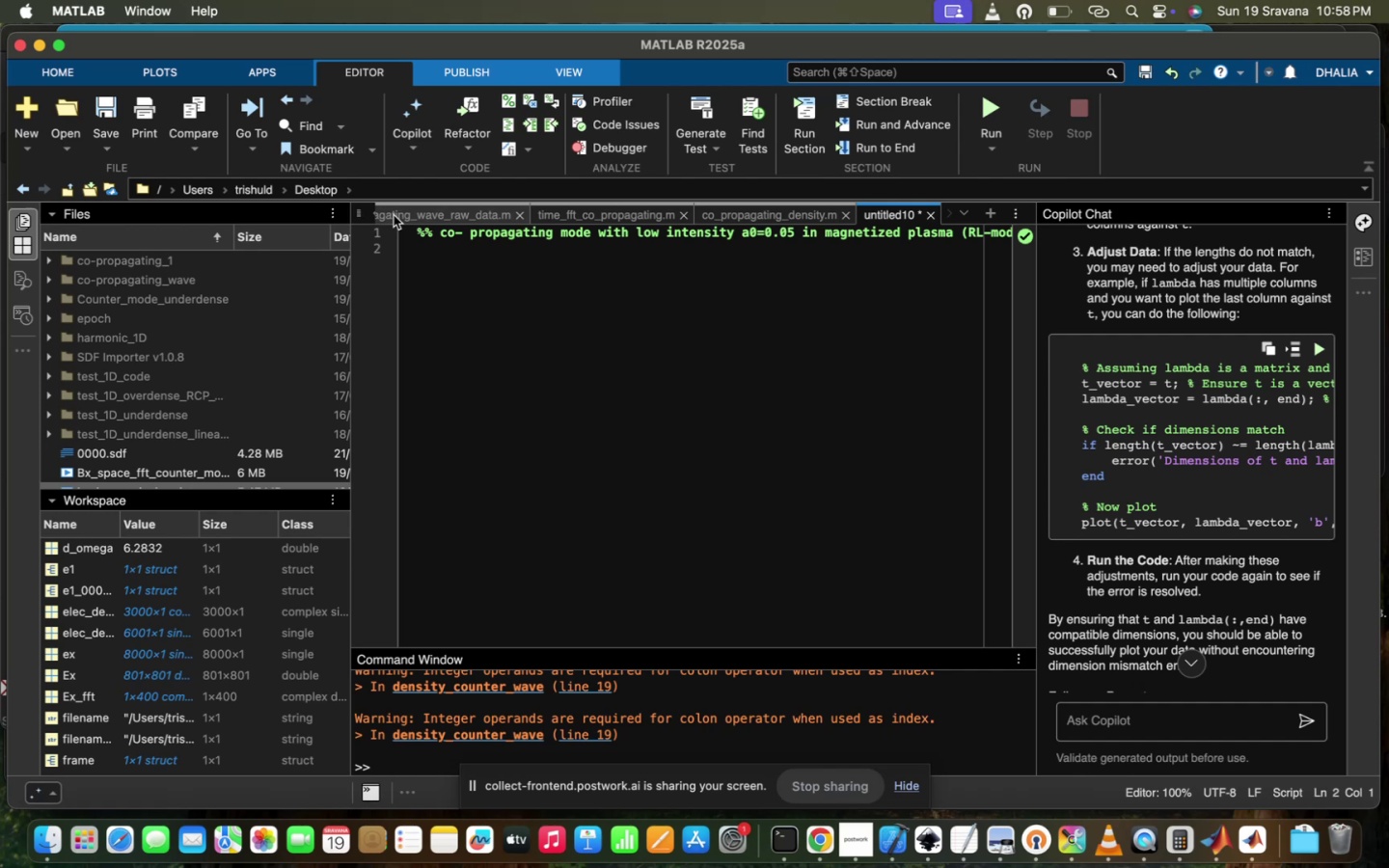 
left_click([394, 215])
 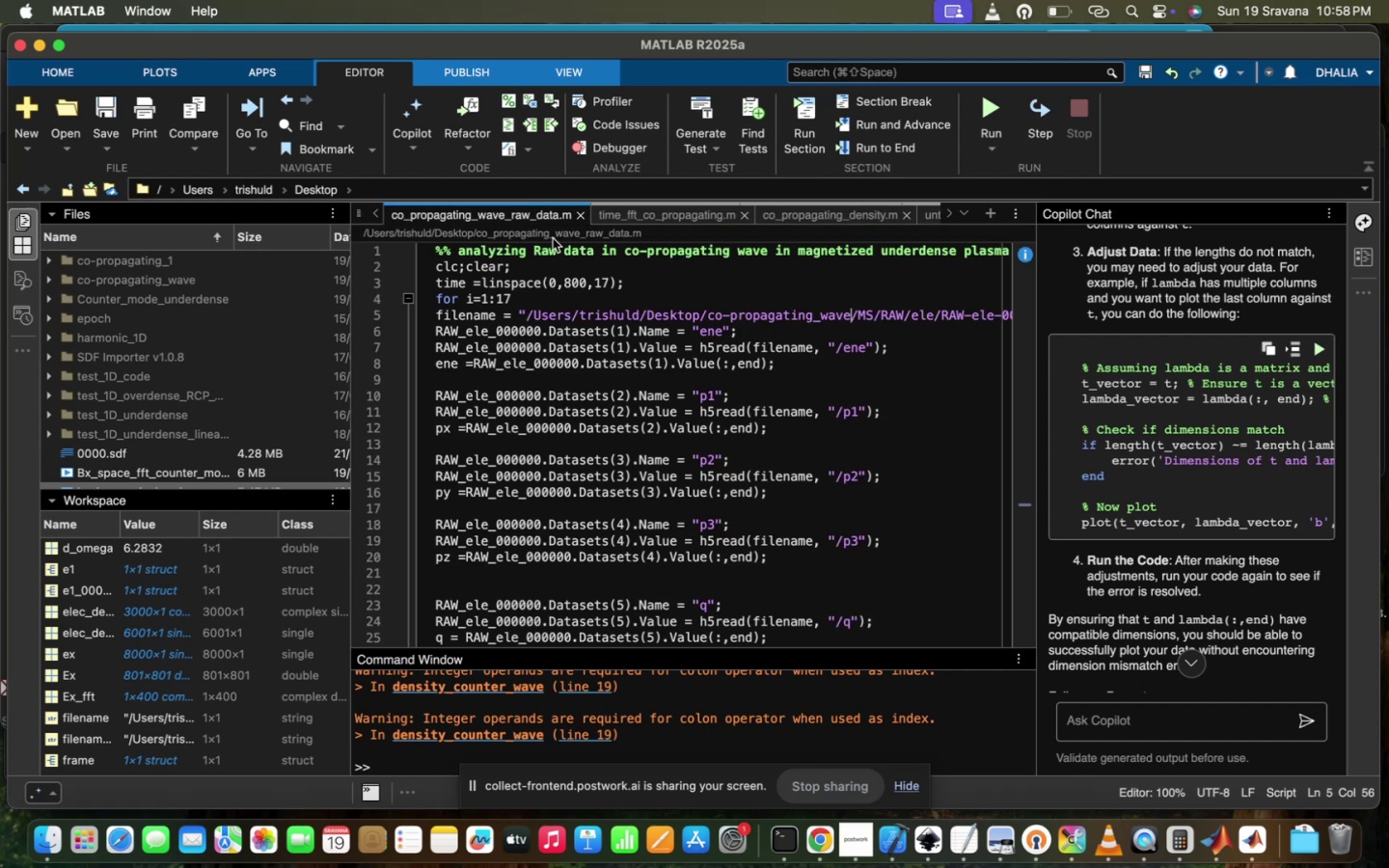 
scroll: coordinate [553, 238], scroll_direction: up, amount: 30.0
 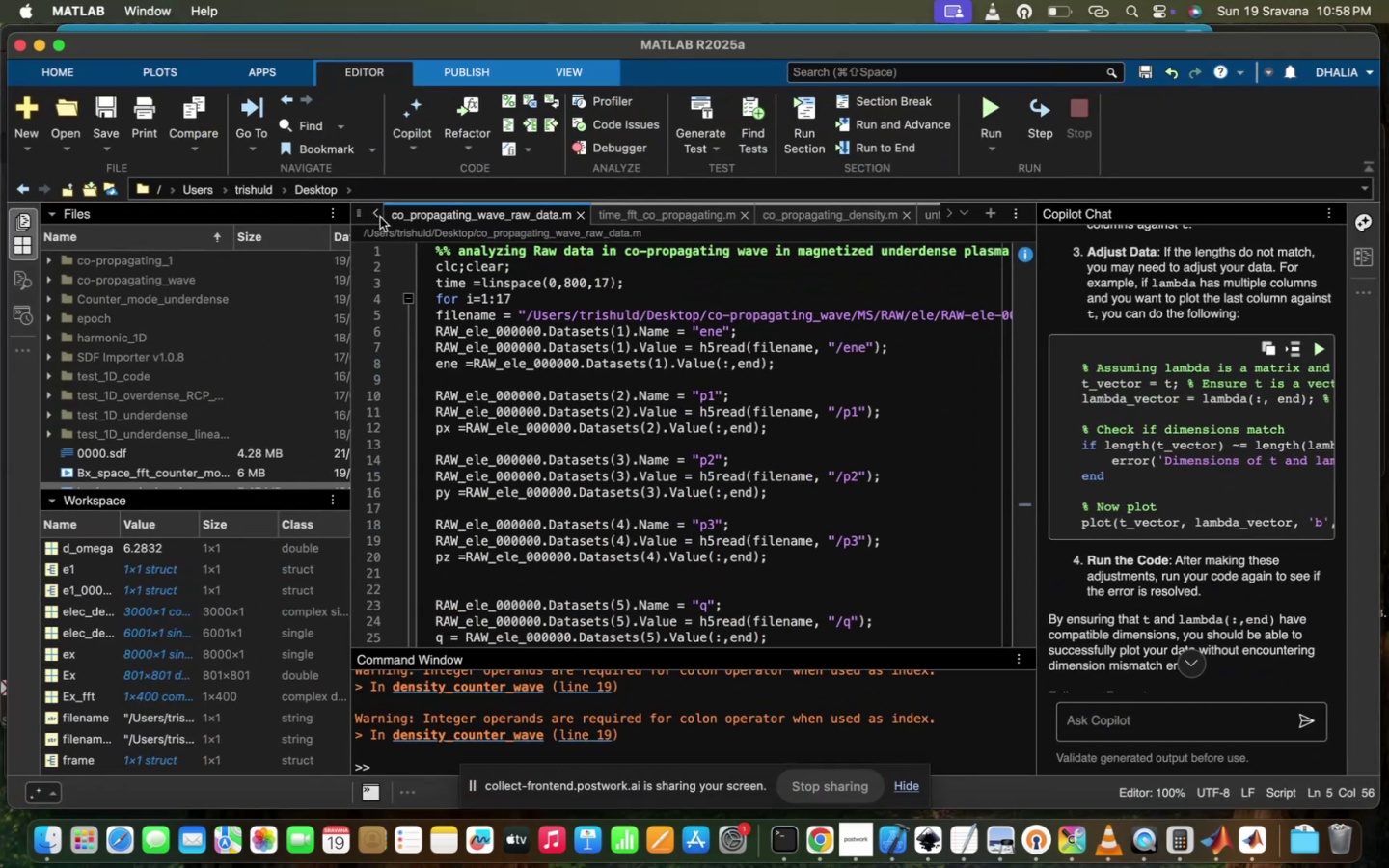 
wait(6.69)
 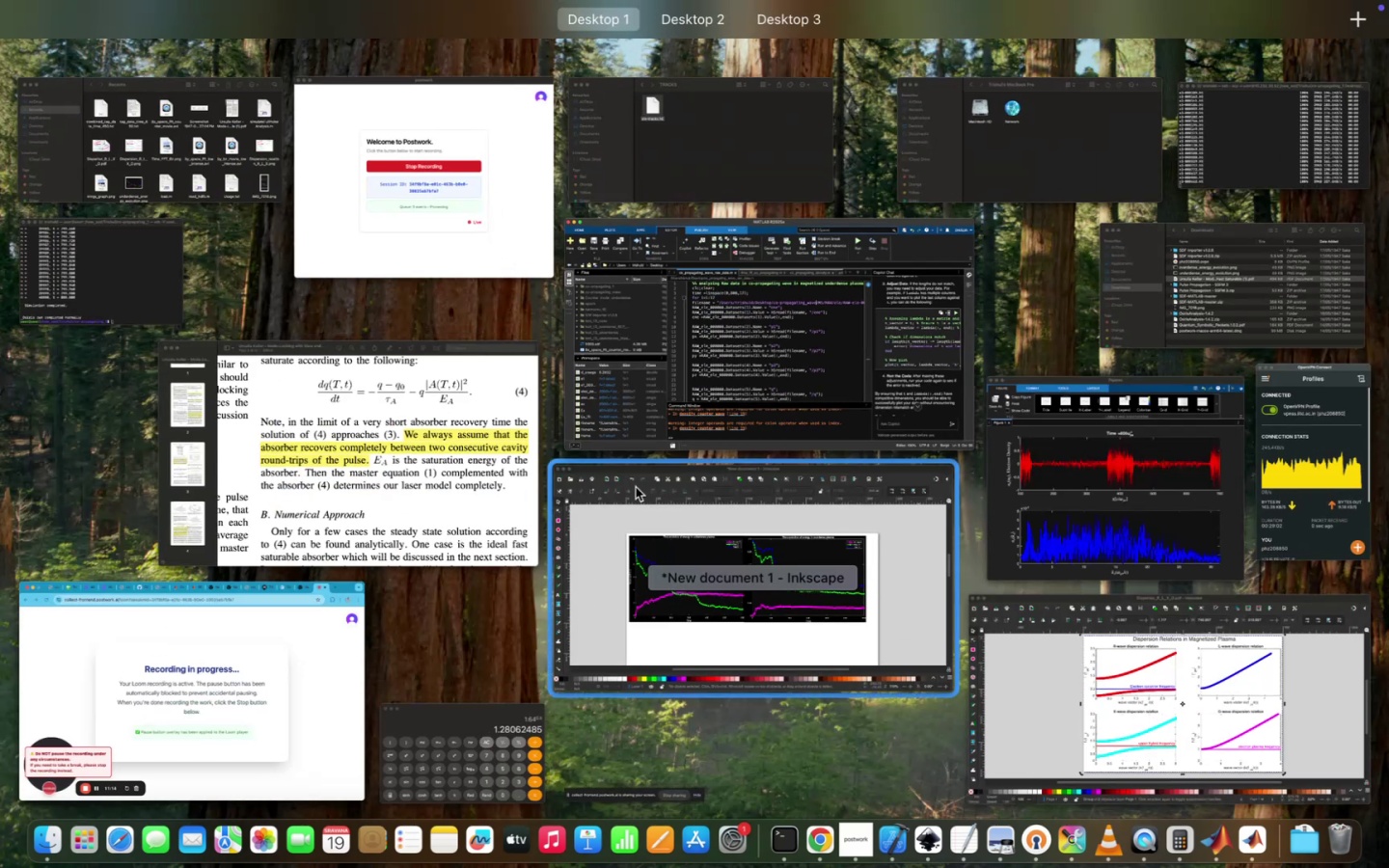 
left_click([380, 217])
 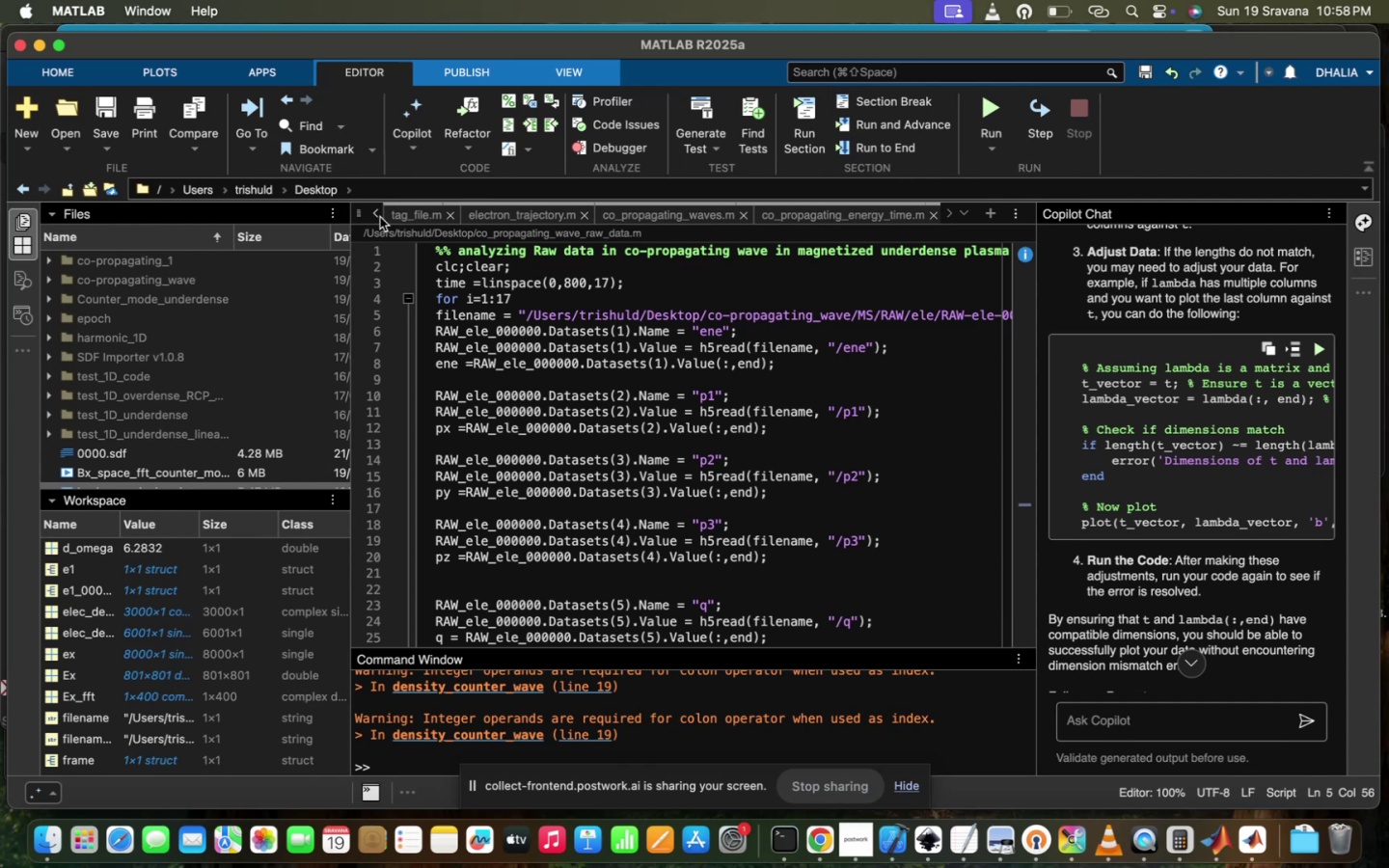 
left_click([380, 217])
 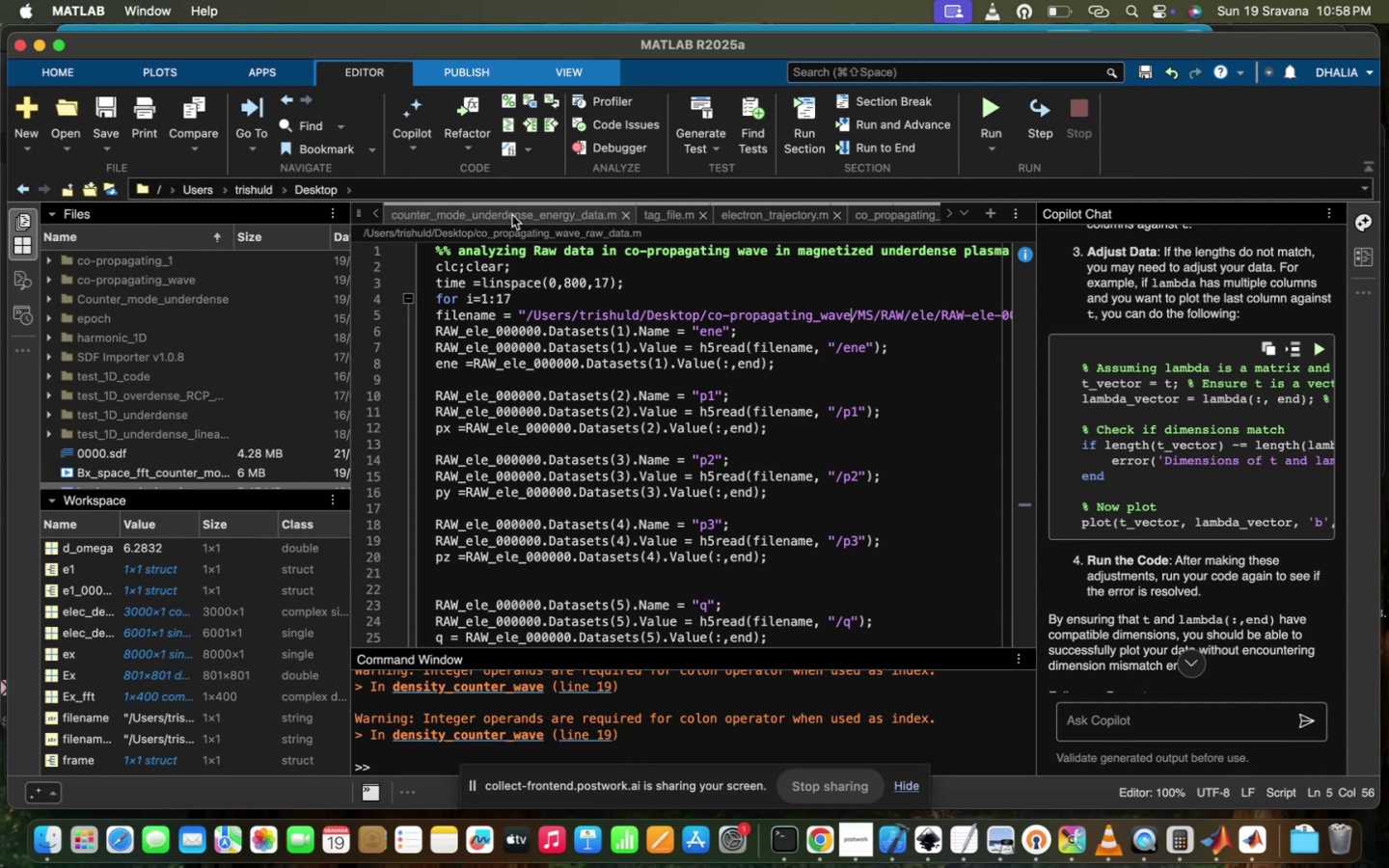 
left_click([513, 213])
 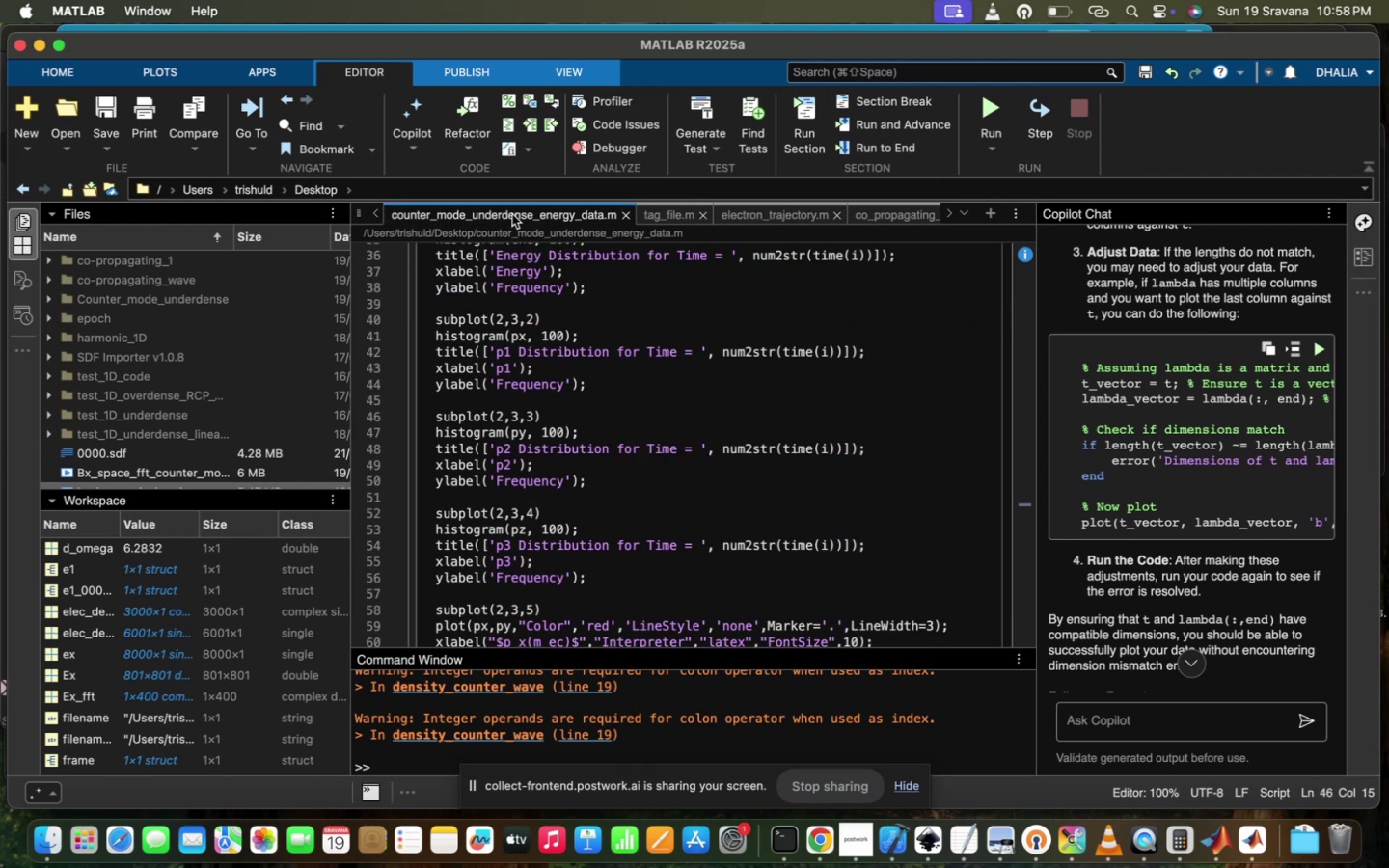 
scroll: coordinate [647, 482], scroll_direction: up, amount: 129.0
 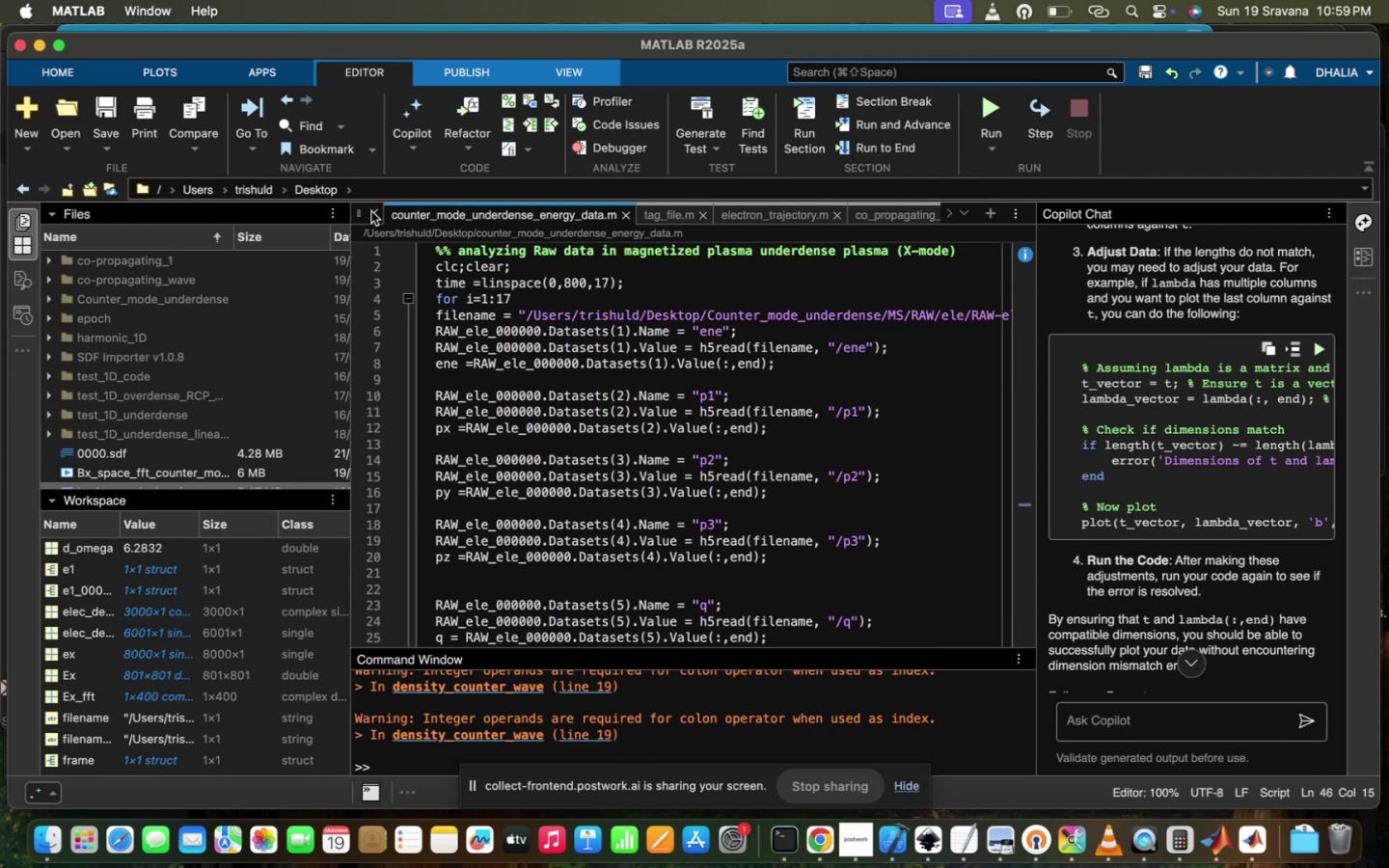 
left_click([371, 211])
 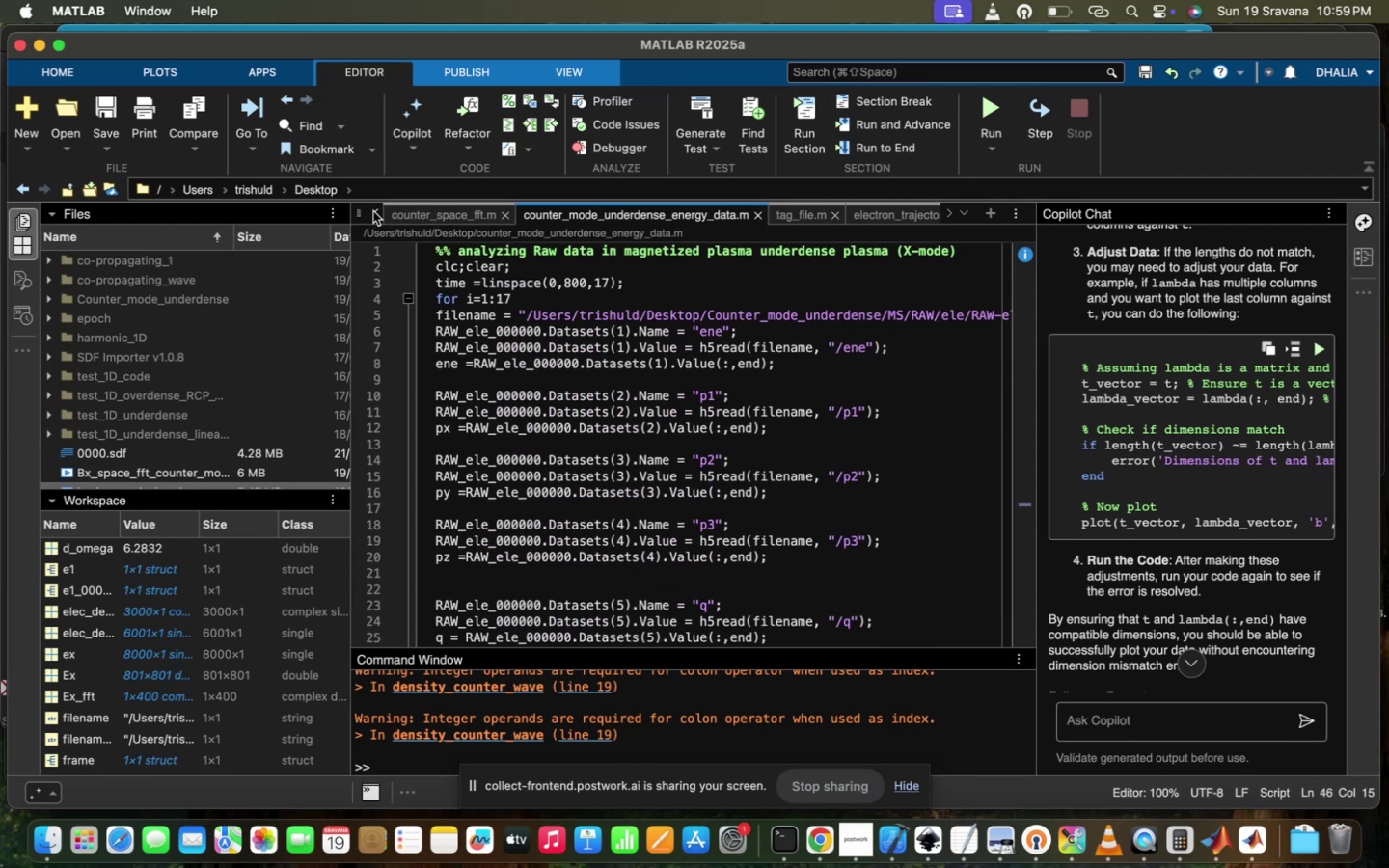 
left_click([373, 211])
 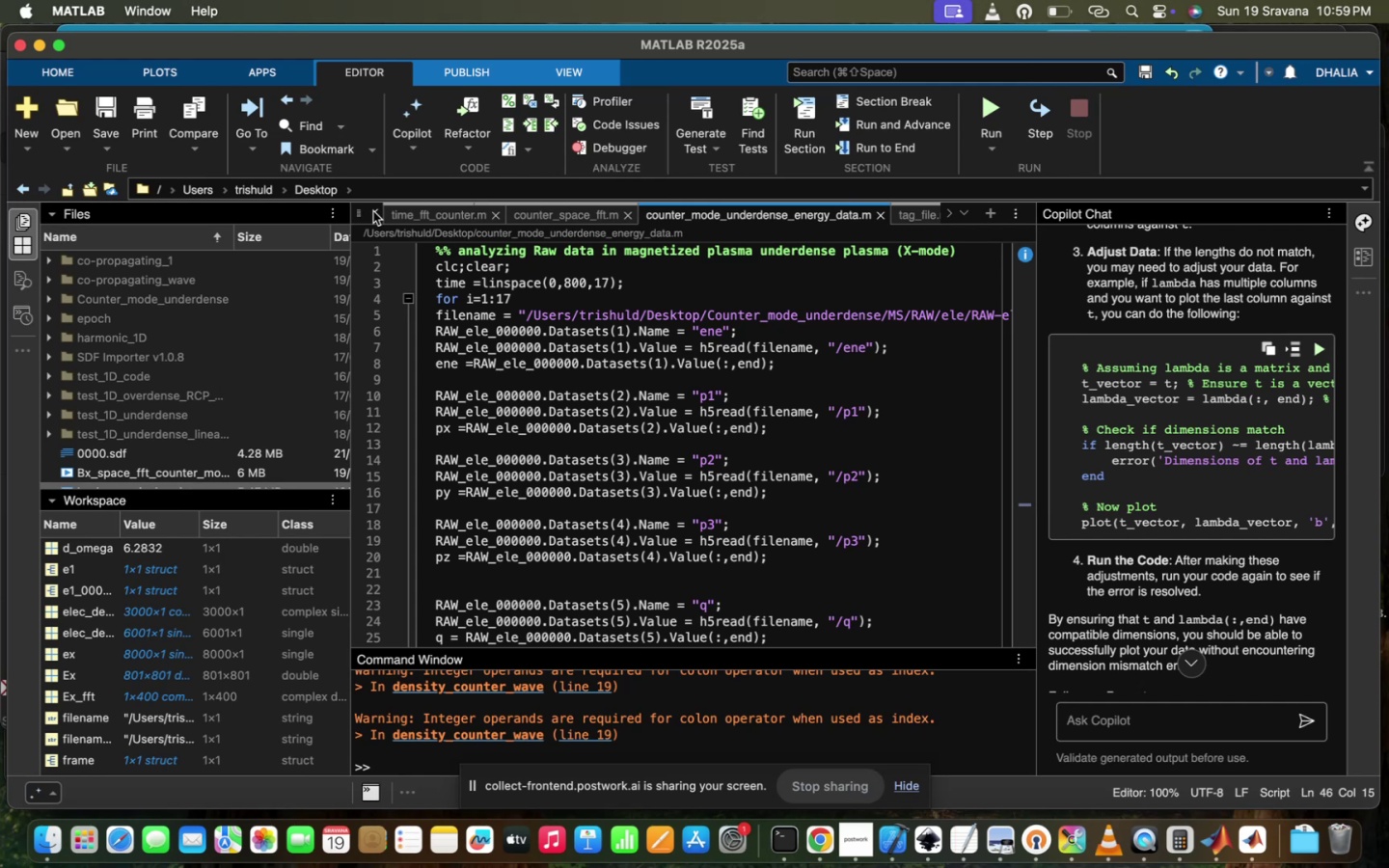 
left_click([373, 211])
 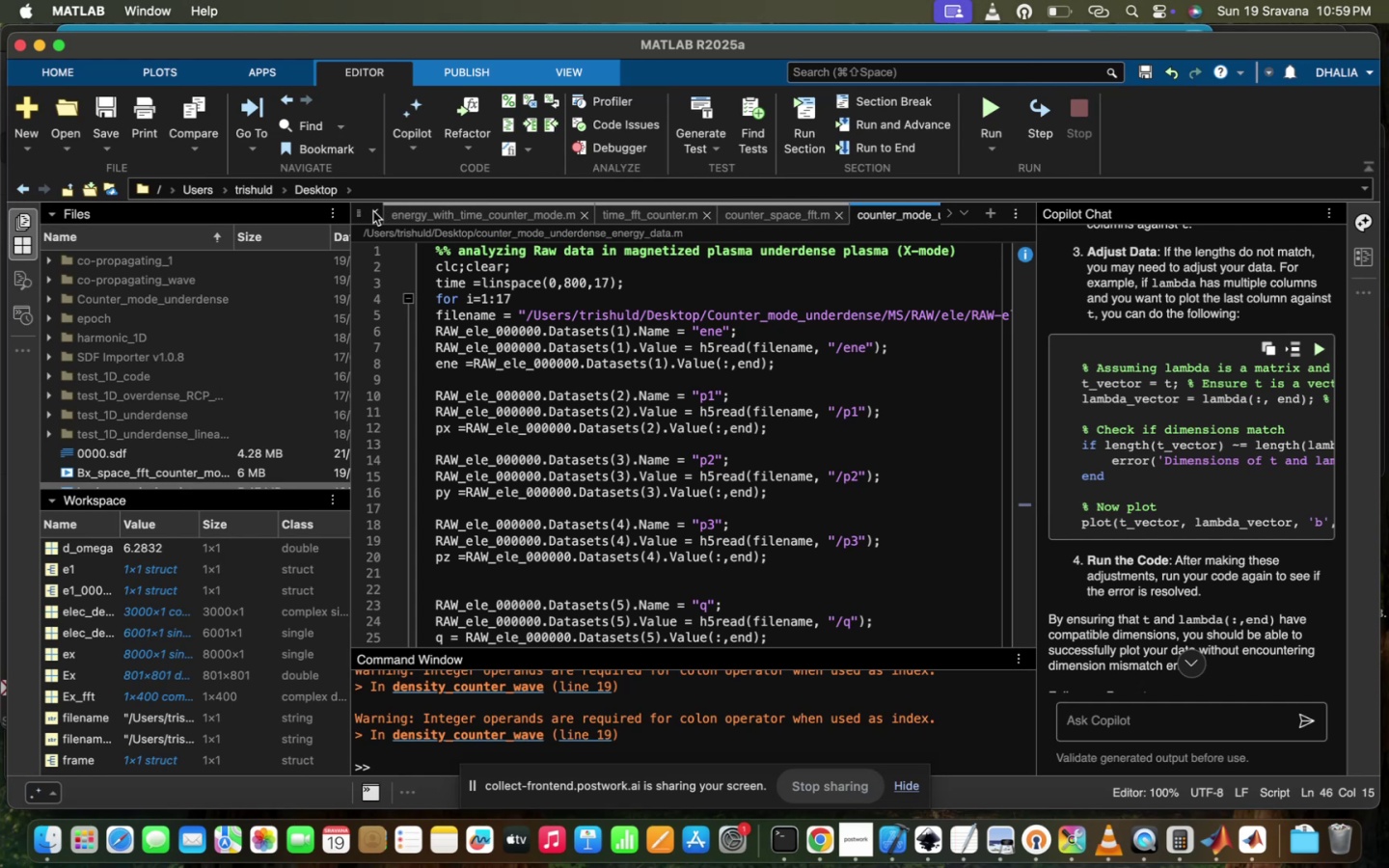 
left_click([373, 211])
 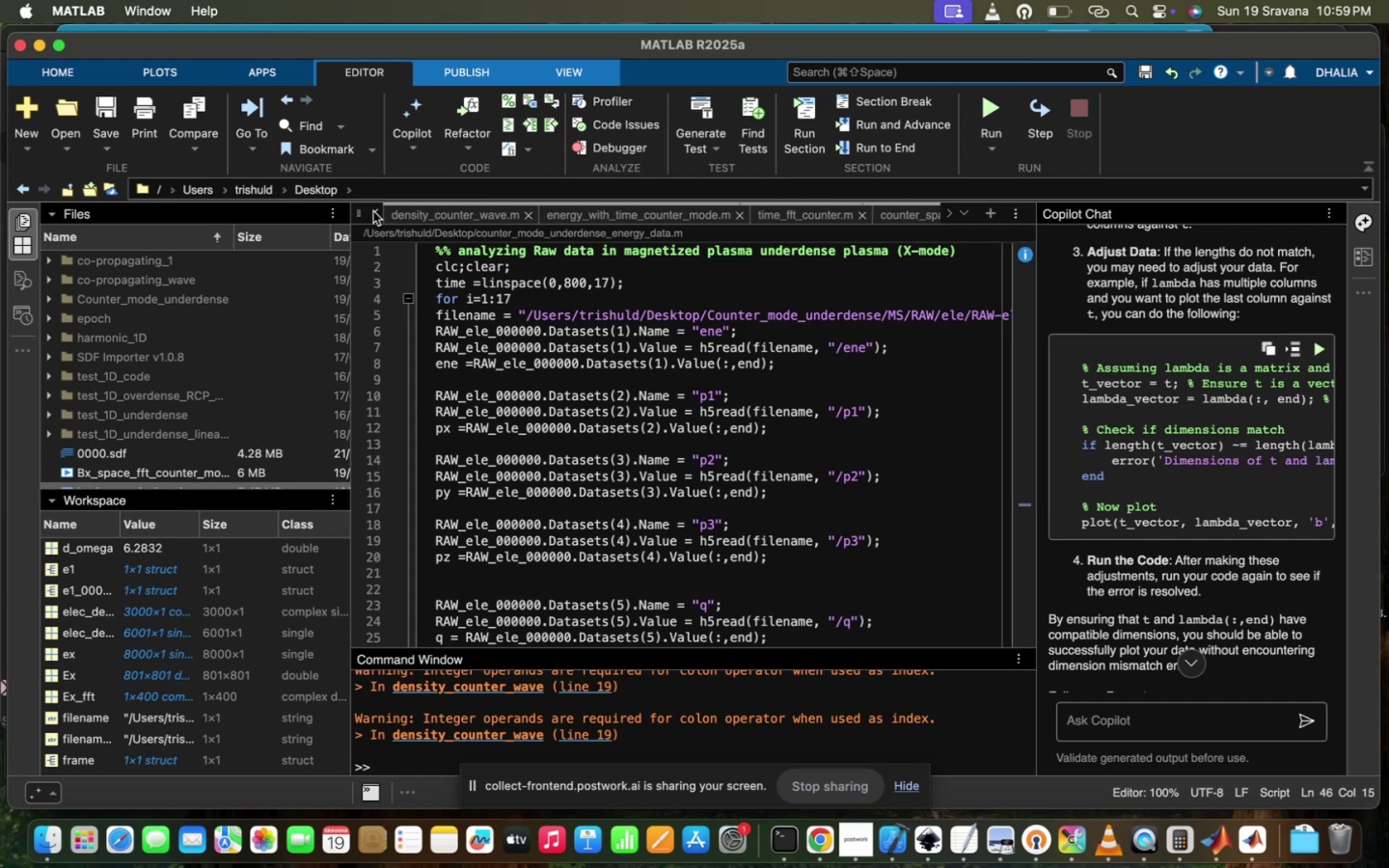 
left_click([373, 211])
 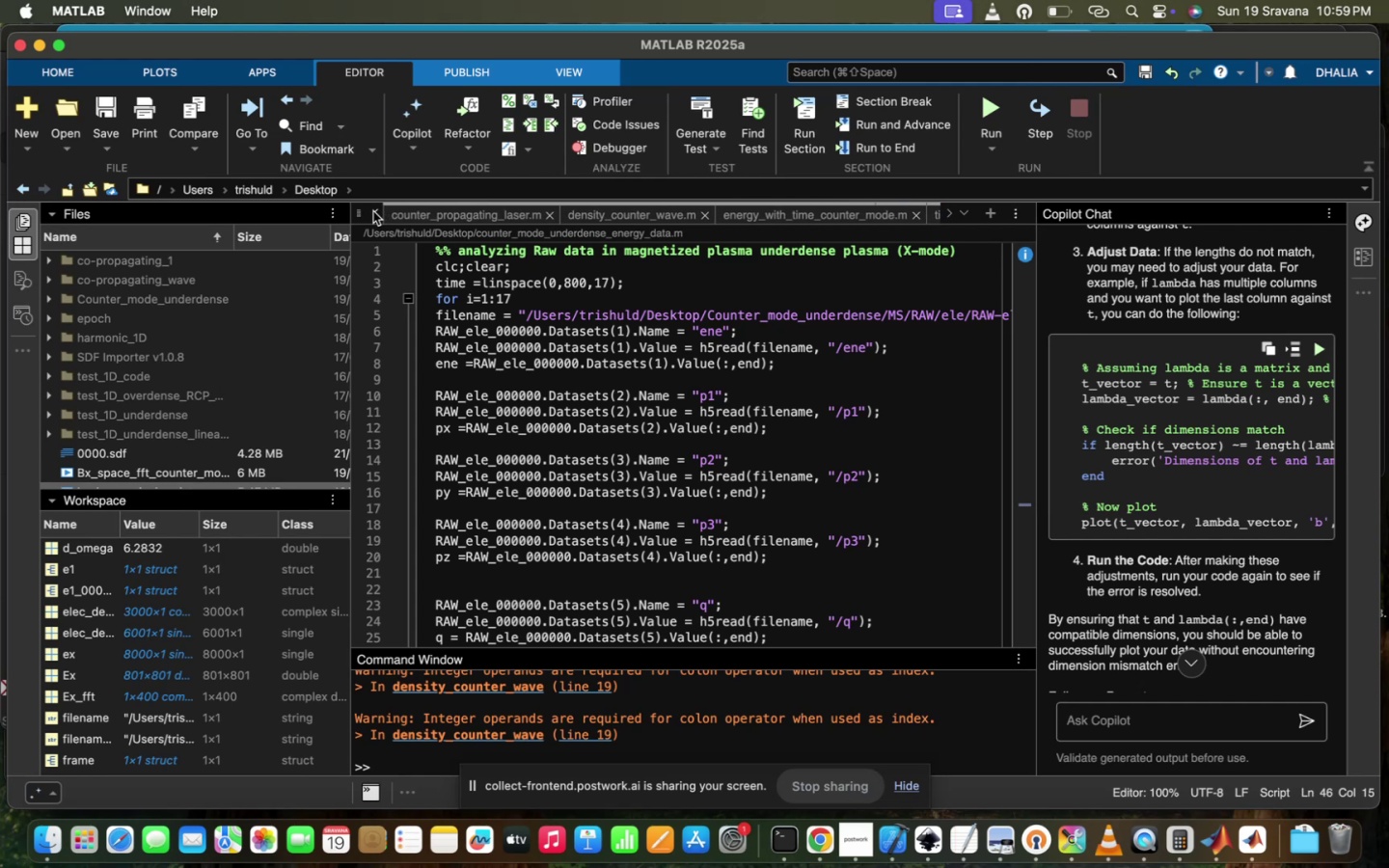 
left_click([373, 211])
 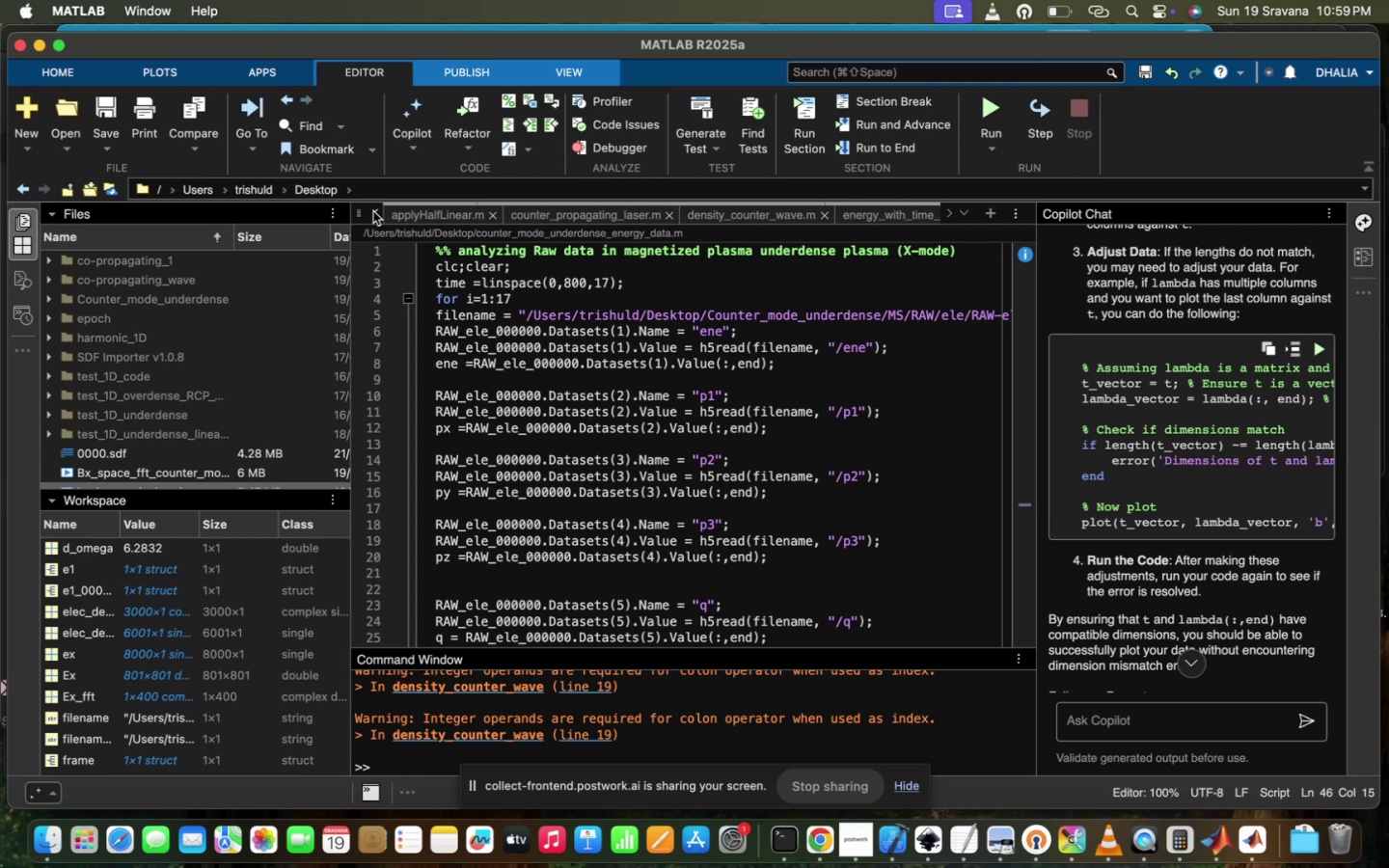 
left_click([373, 211])
 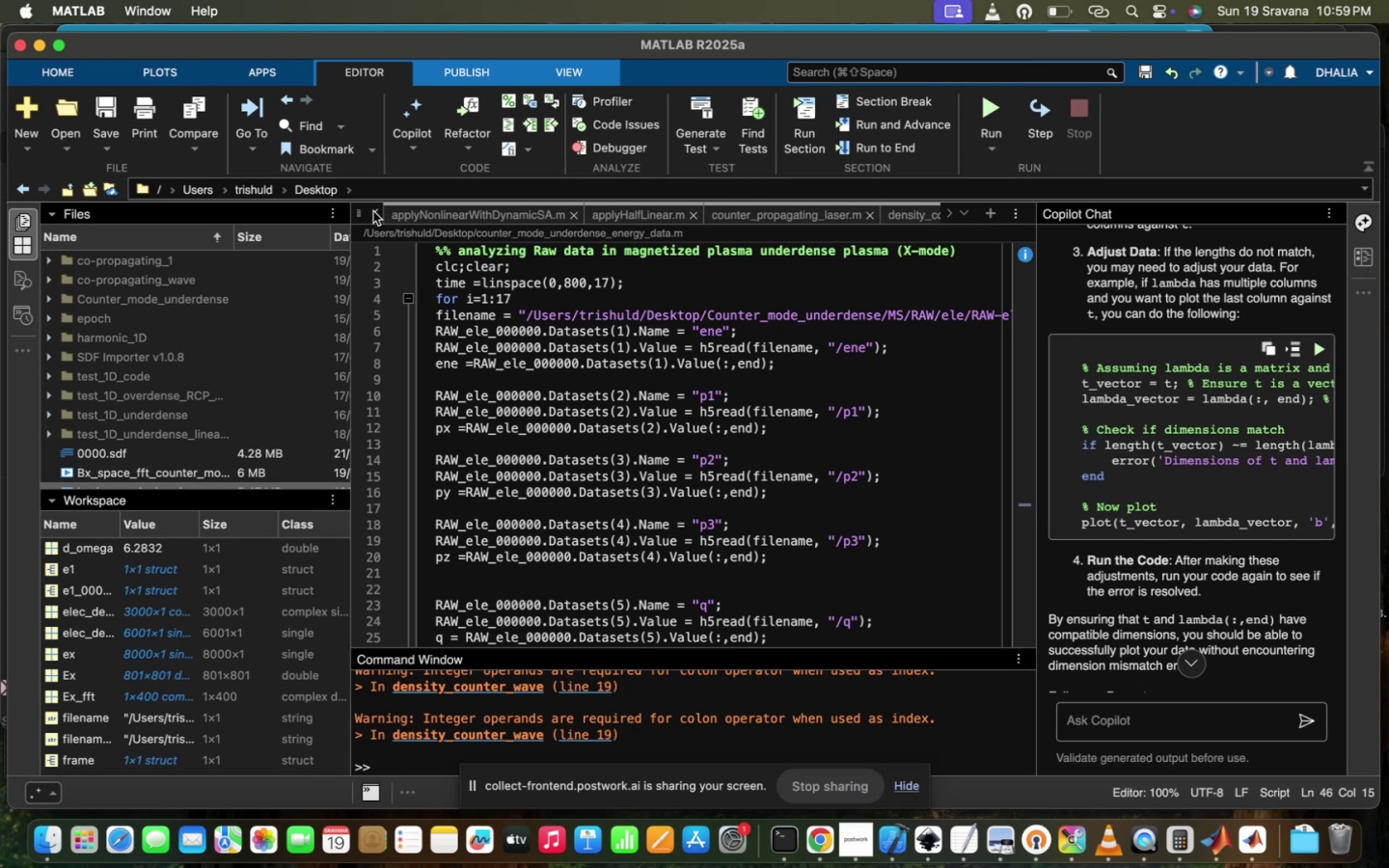 
left_click([373, 211])
 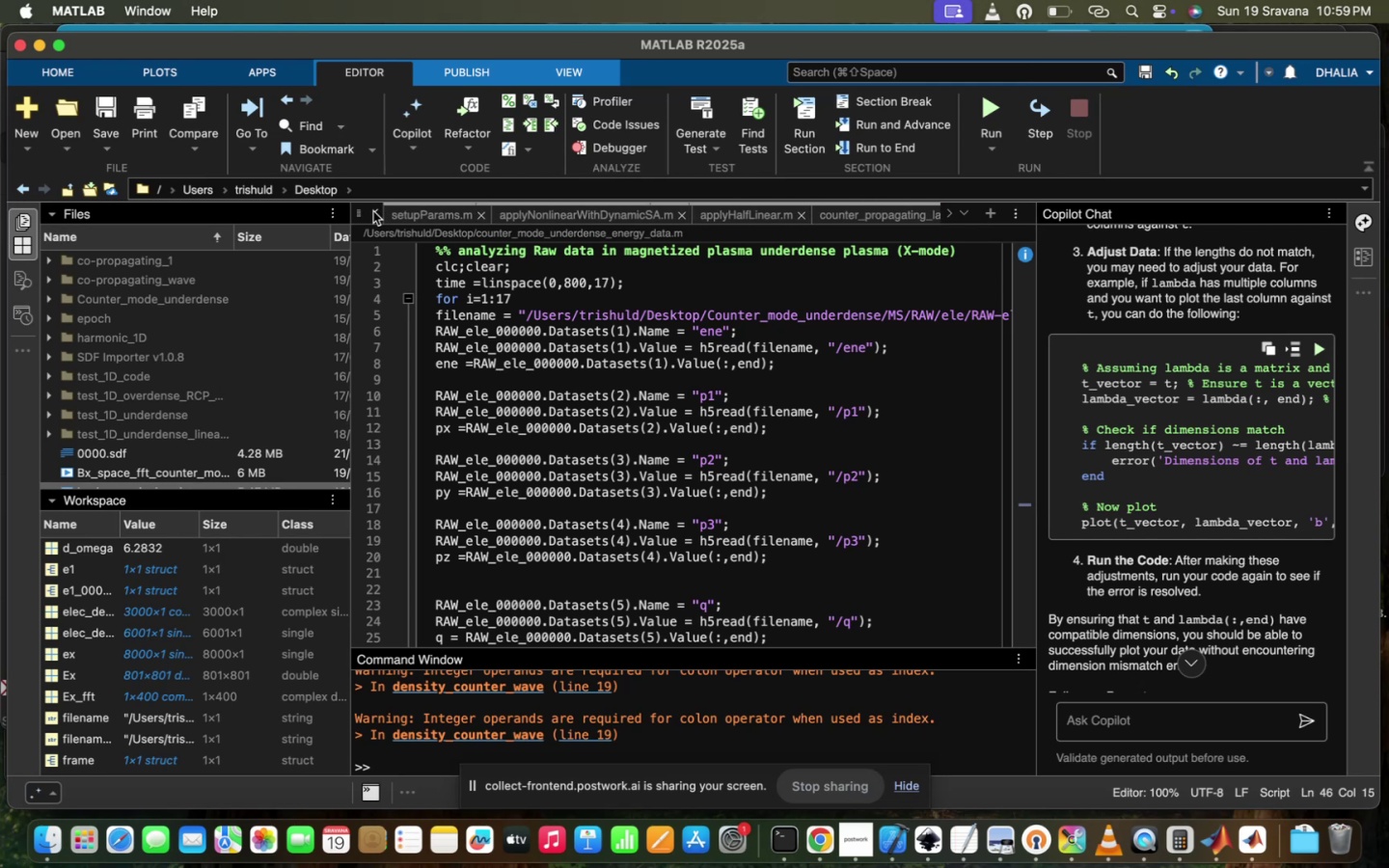 
left_click([373, 211])
 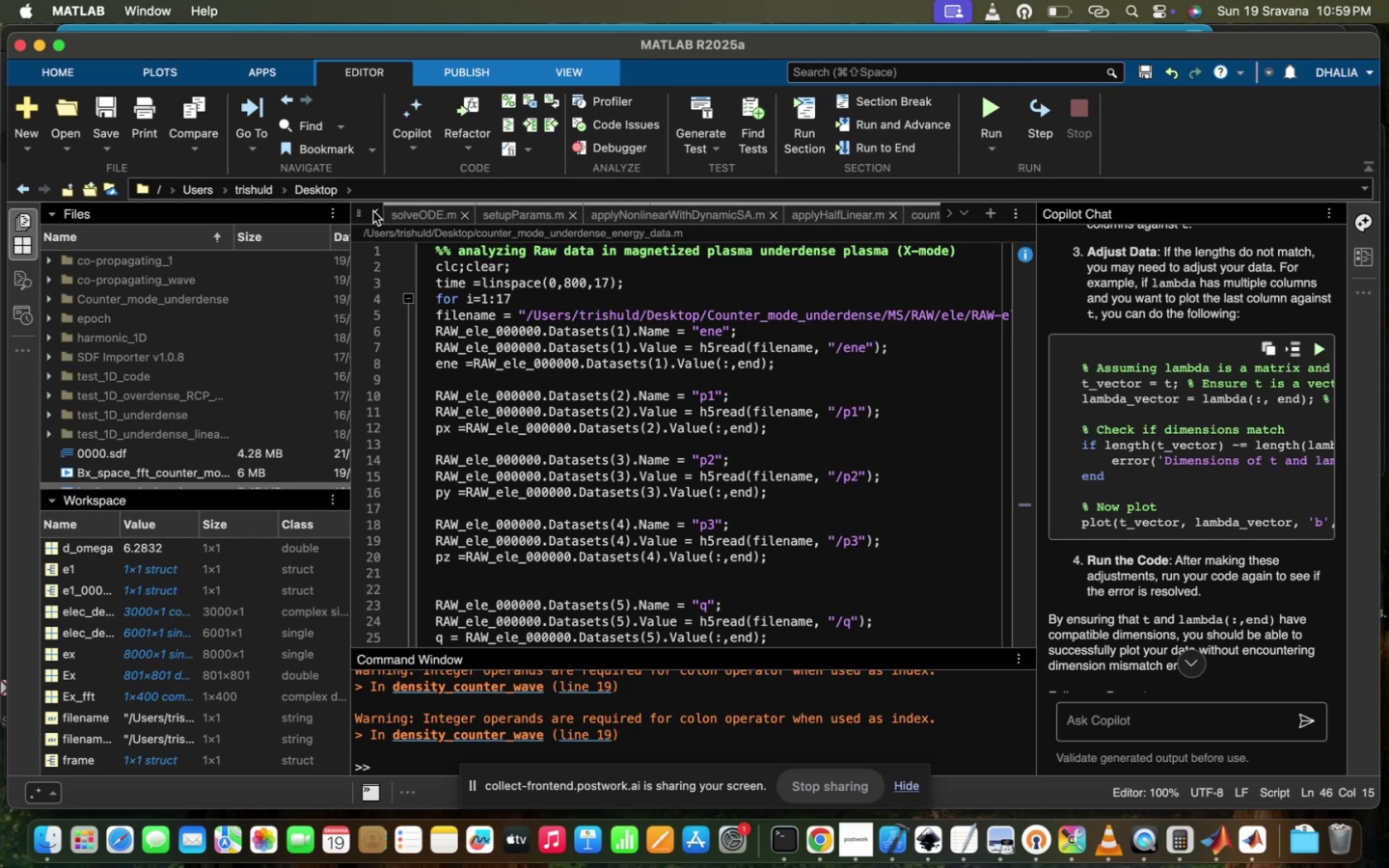 
left_click([373, 211])
 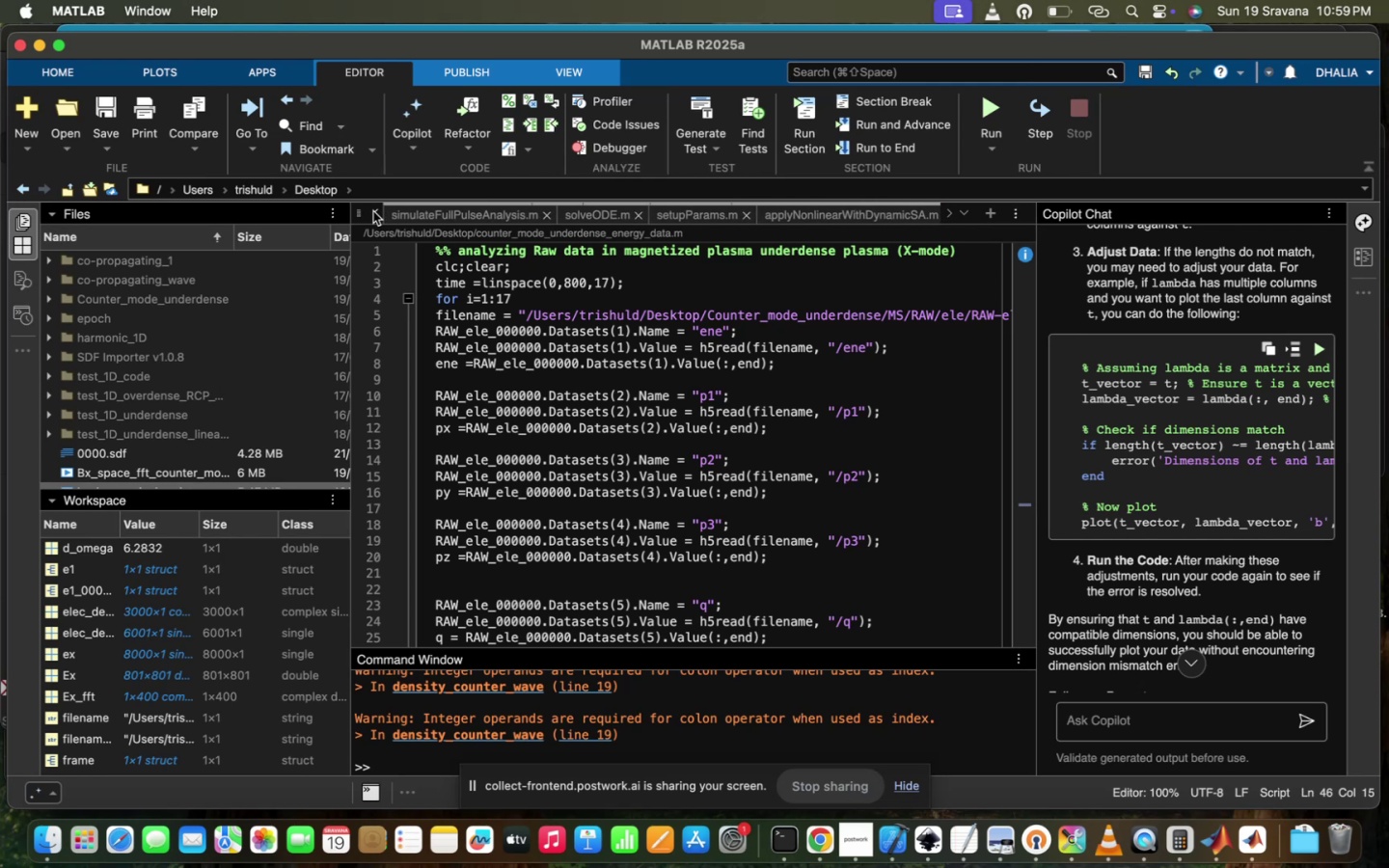 
left_click([373, 211])
 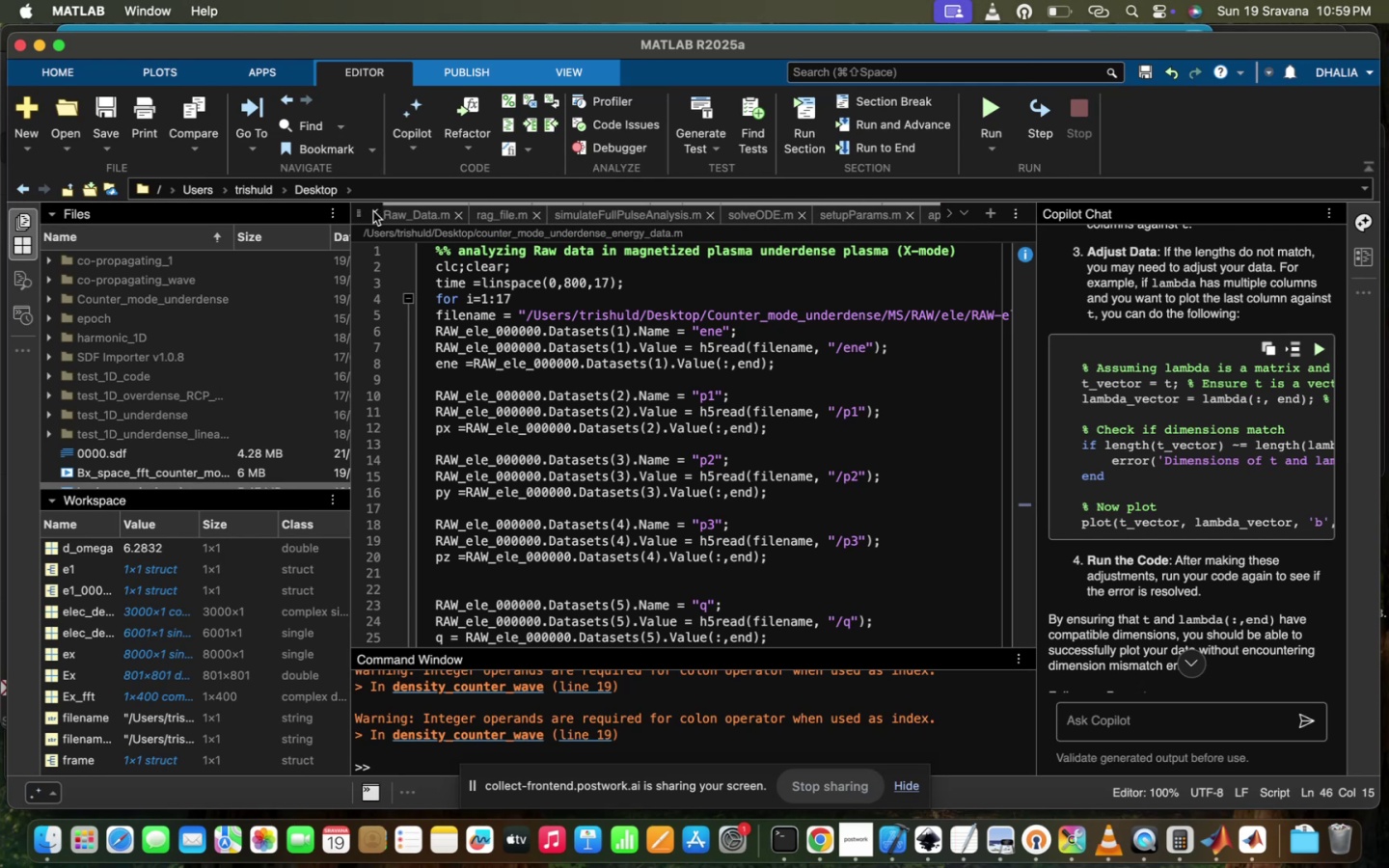 
left_click([373, 211])
 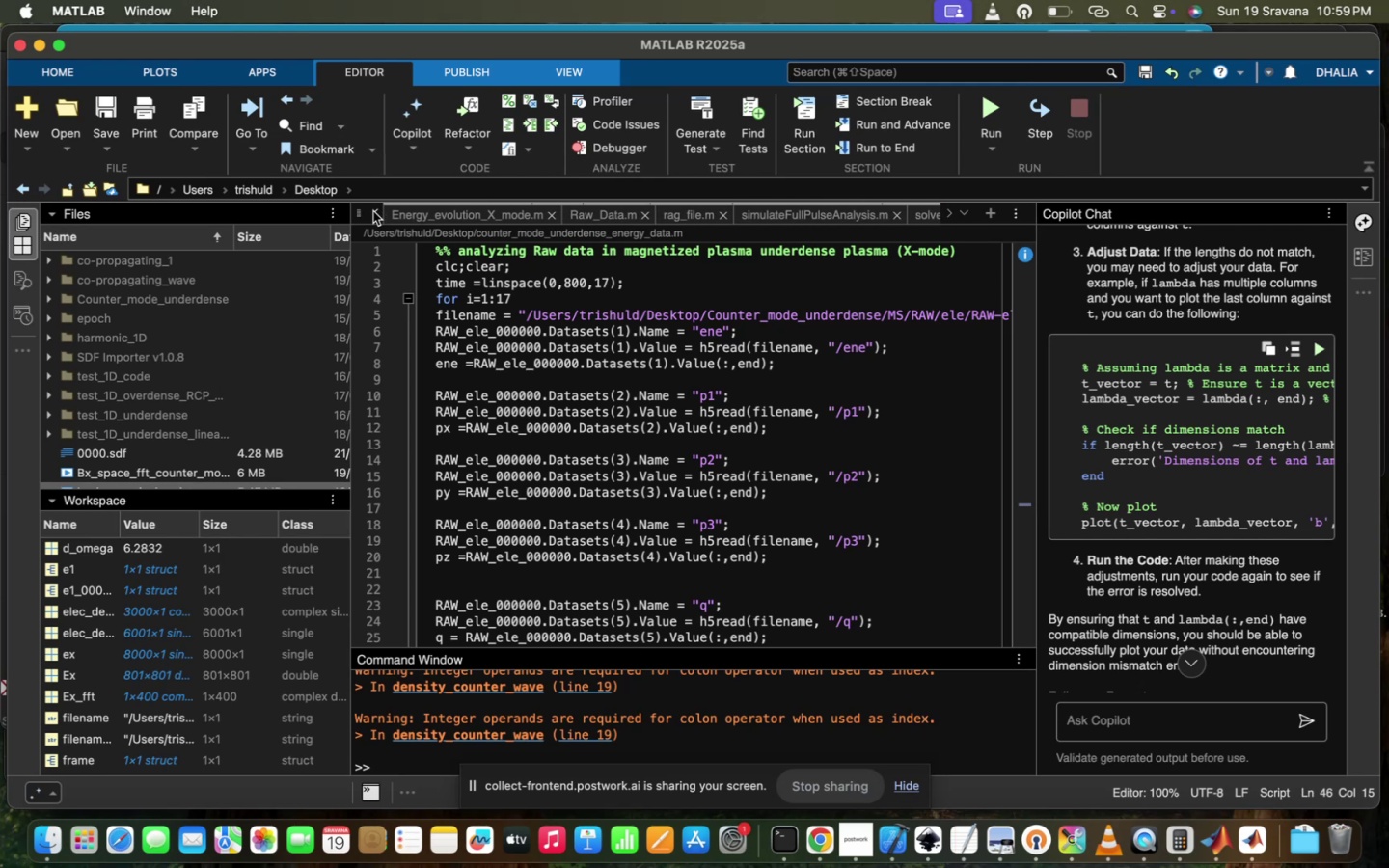 
left_click([373, 211])
 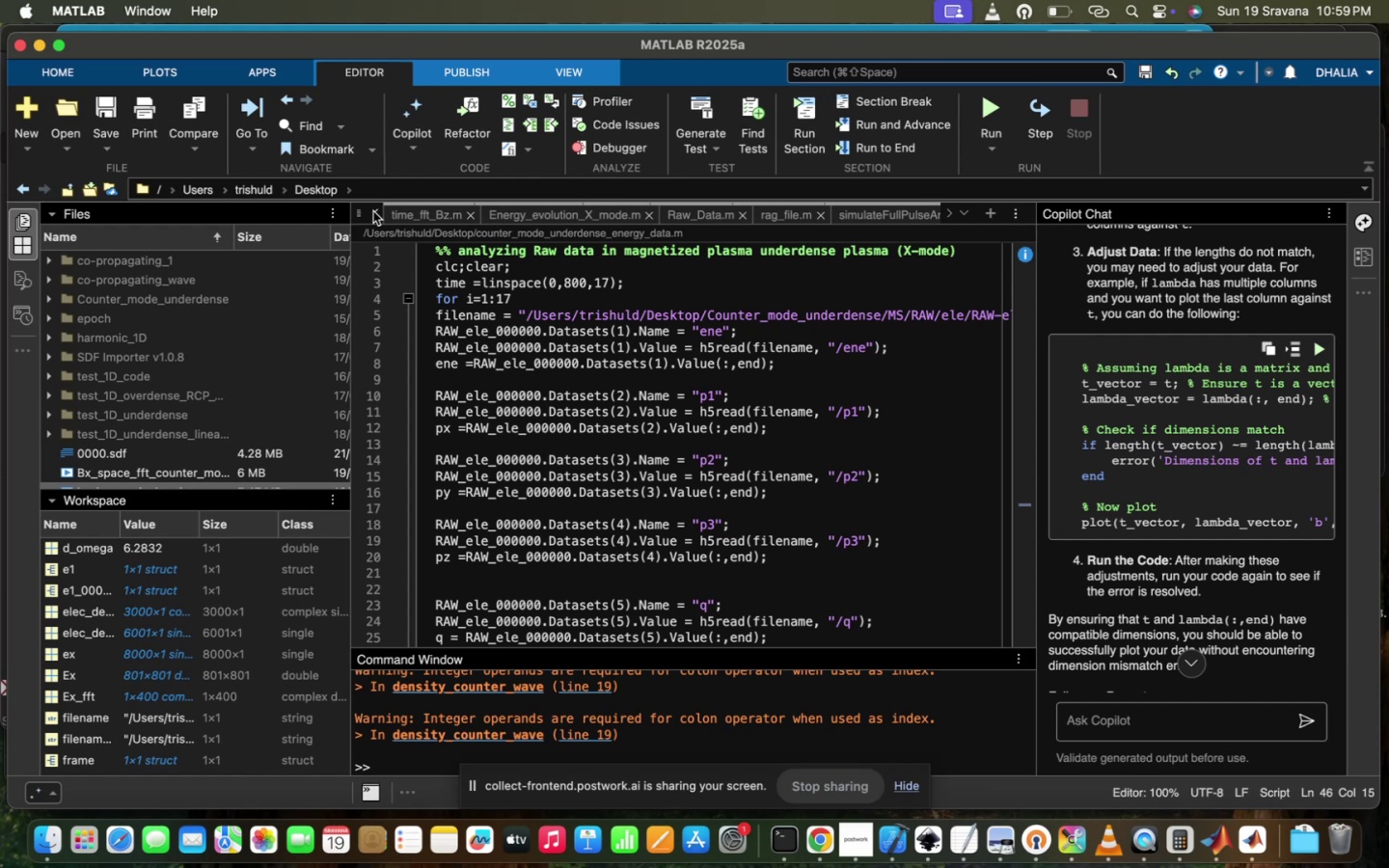 
left_click([373, 211])
 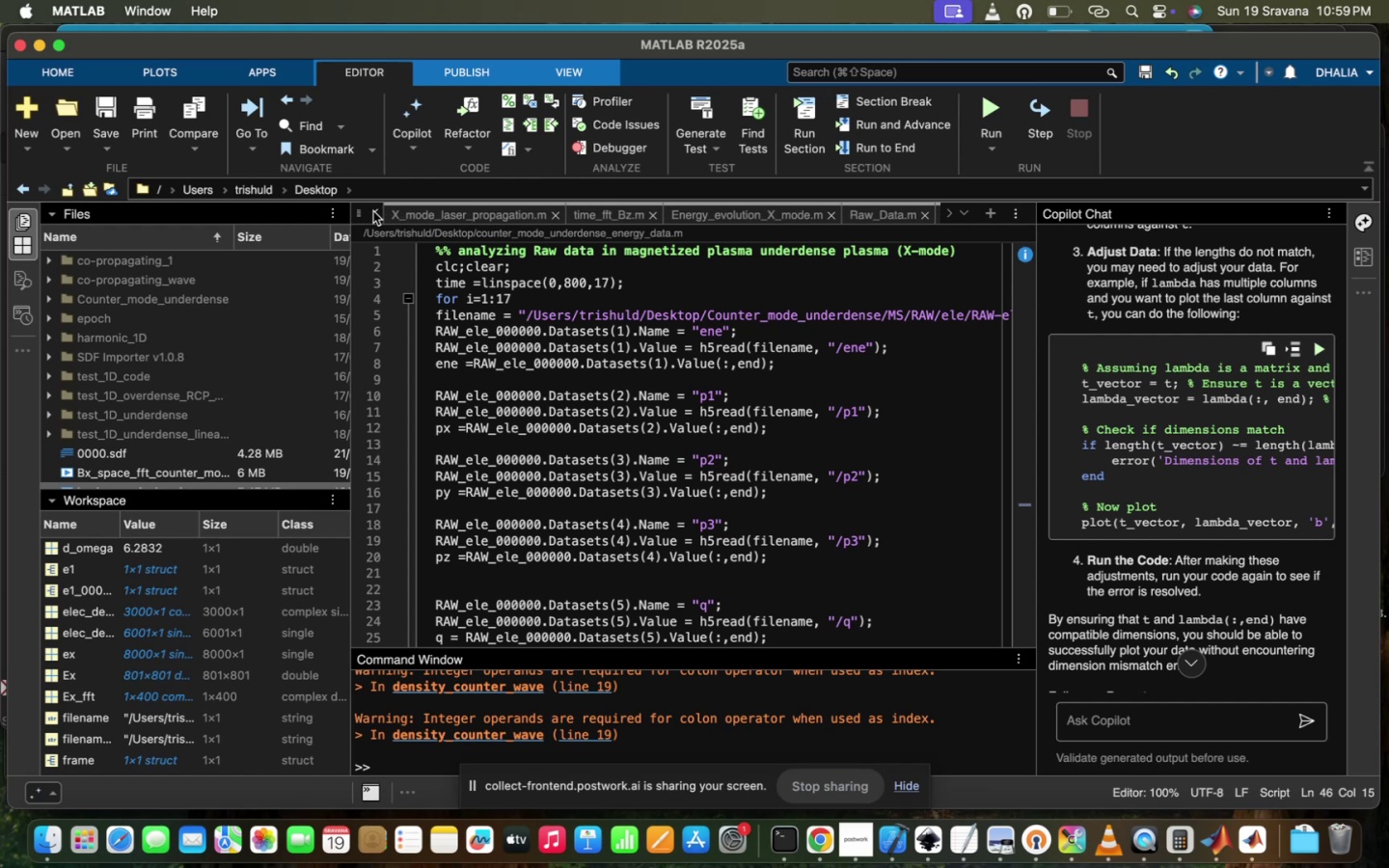 
left_click([373, 211])
 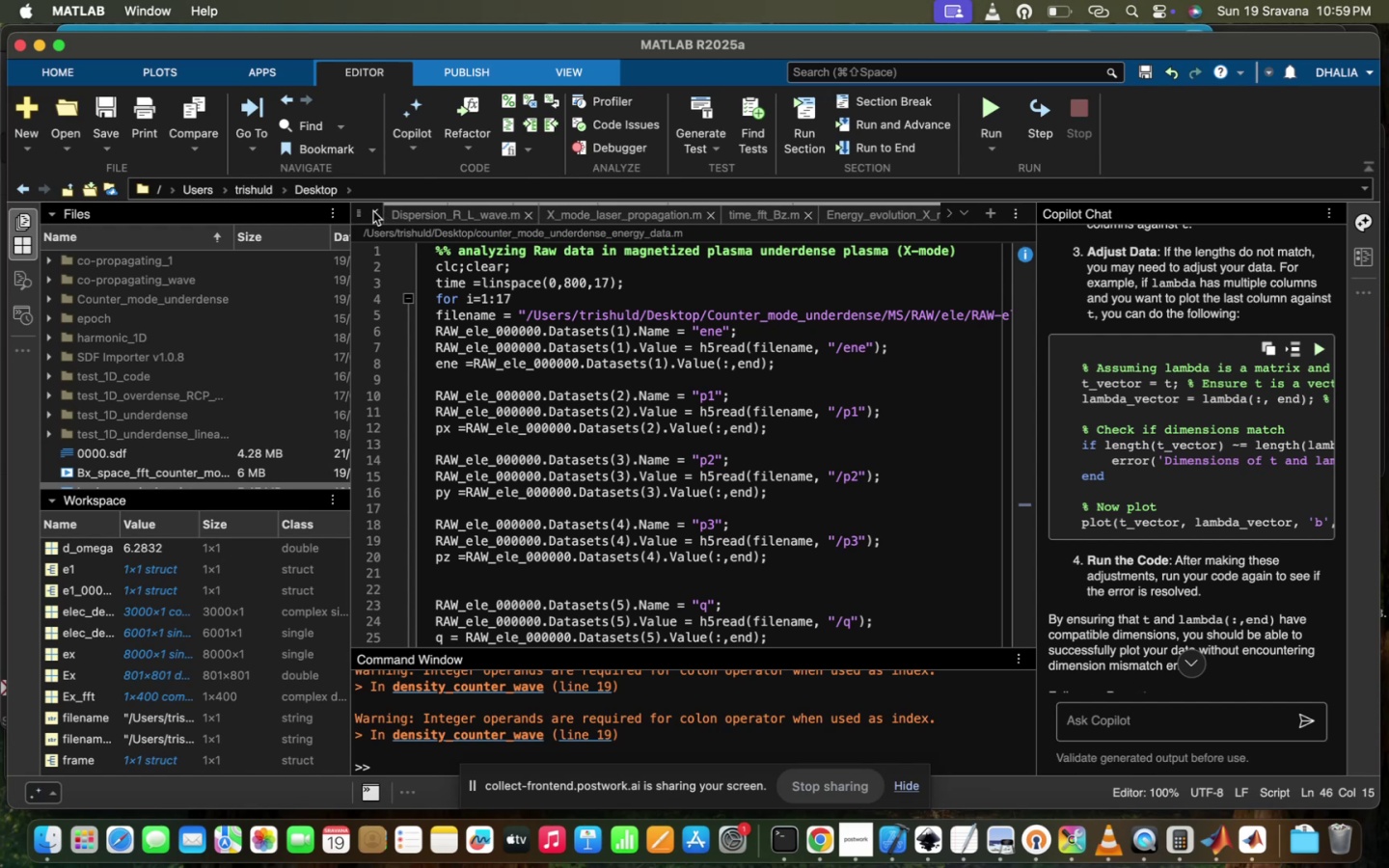 
left_click([373, 211])
 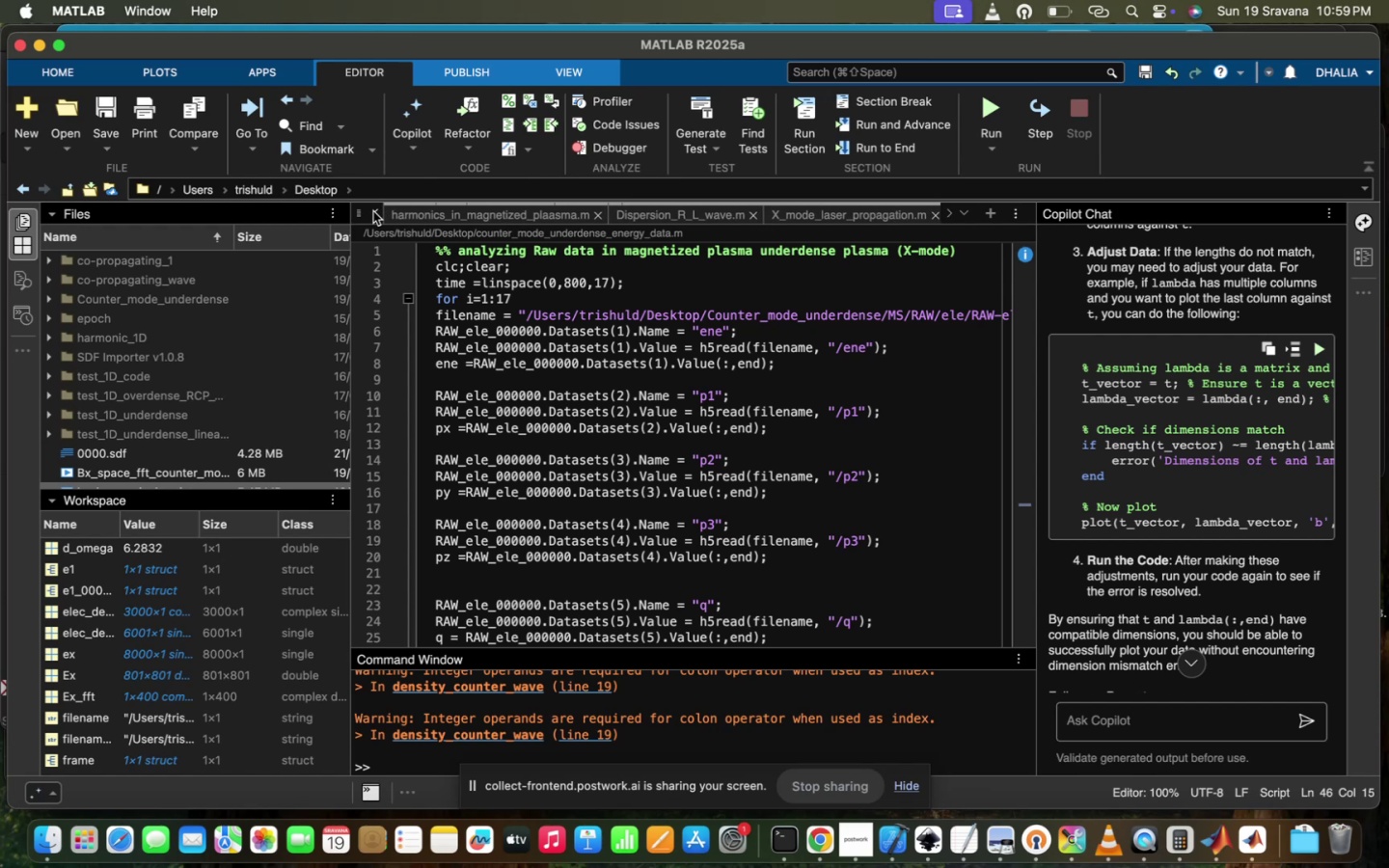 
left_click([373, 211])
 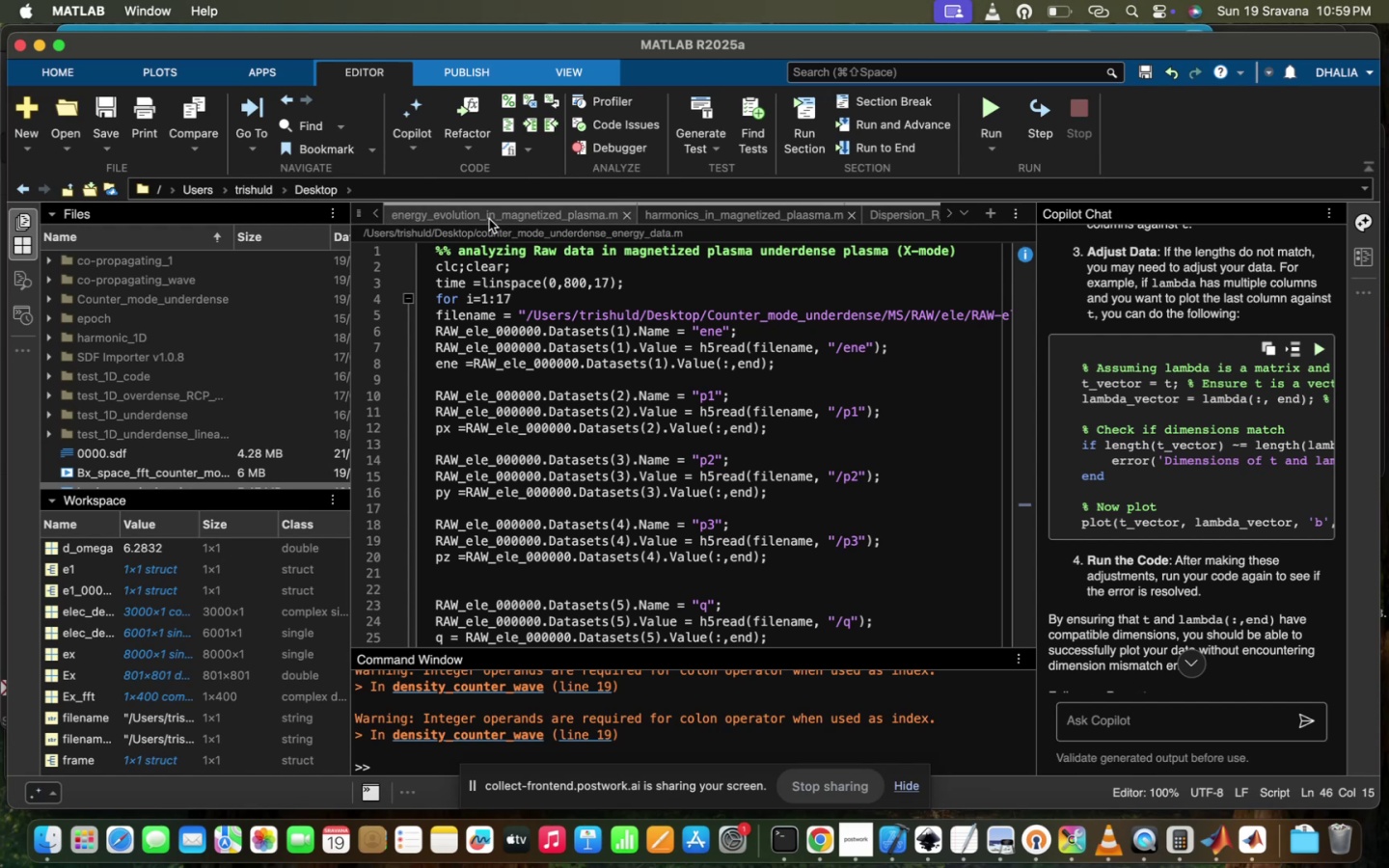 
mouse_move([400, 219])
 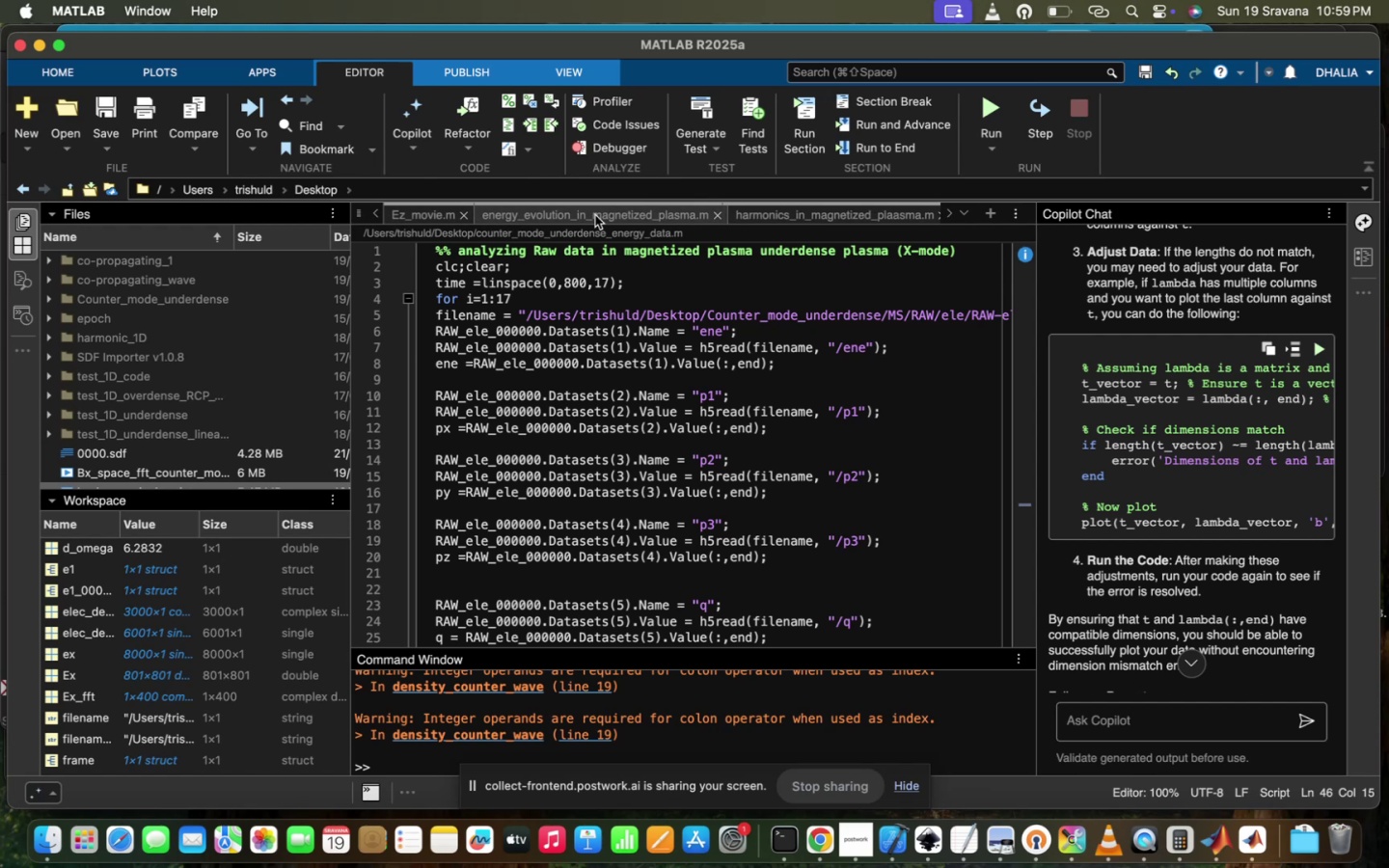 
left_click([595, 215])
 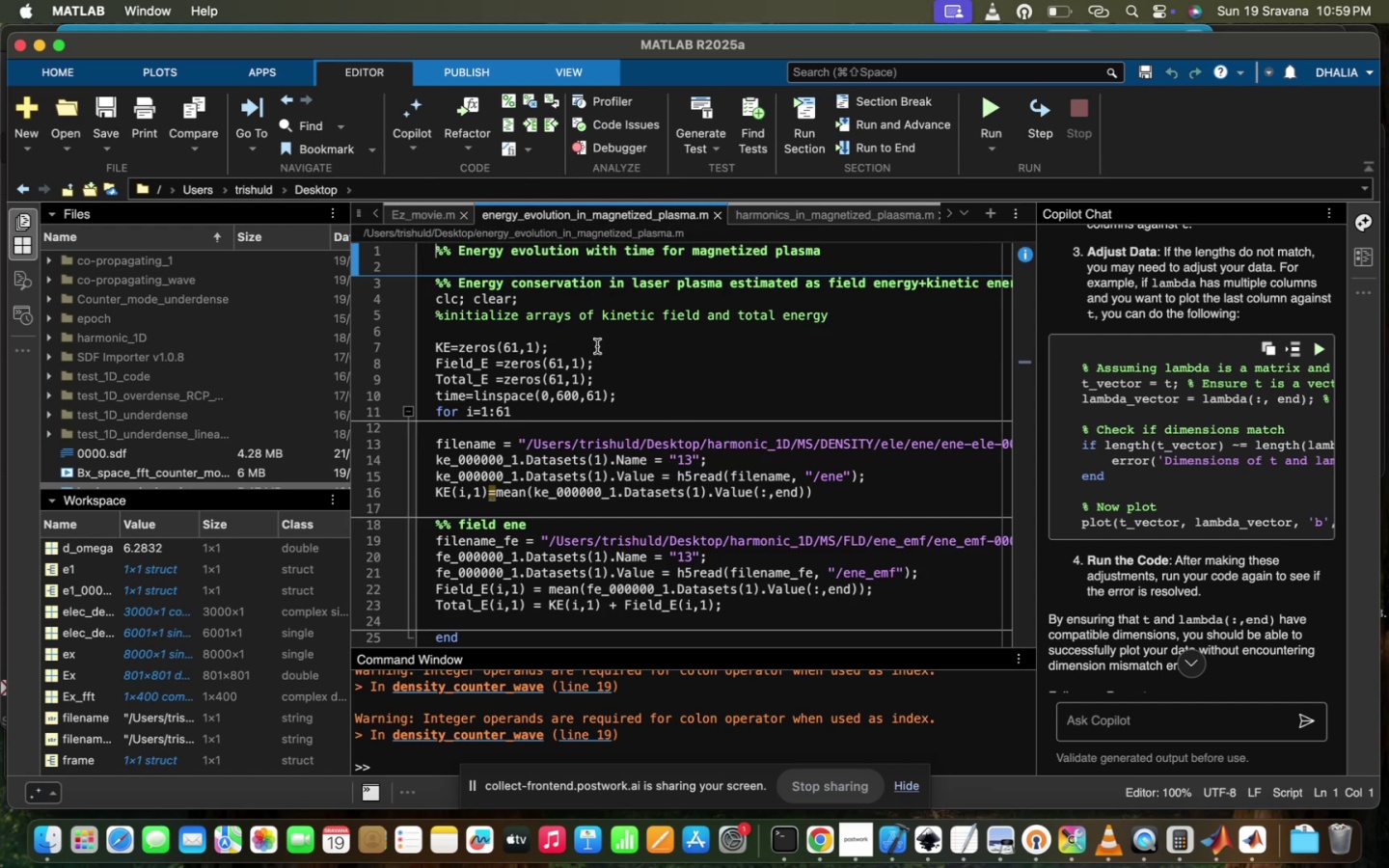 
scroll: coordinate [597, 346], scroll_direction: up, amount: 184.0
 